 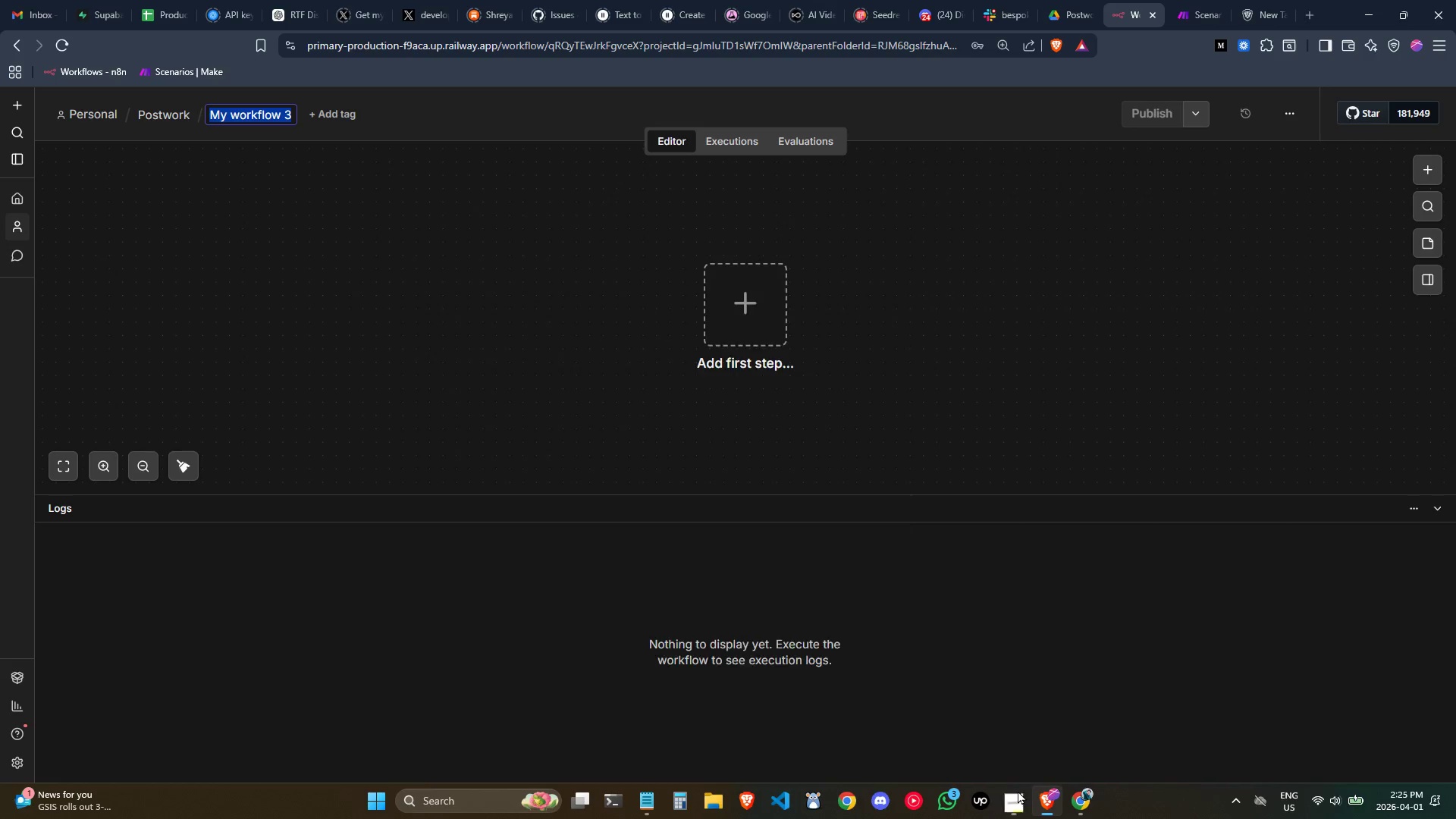 
type(Ethera)
key(Backspace)
type(eal Echo - Post Bare)
key(Backspace)
key(Backspace)
type(rre Recovery Assisttan)
key(Backspace)
key(Backspace)
type(a)
key(Backspace)
key(Backspace)
type(ant)
 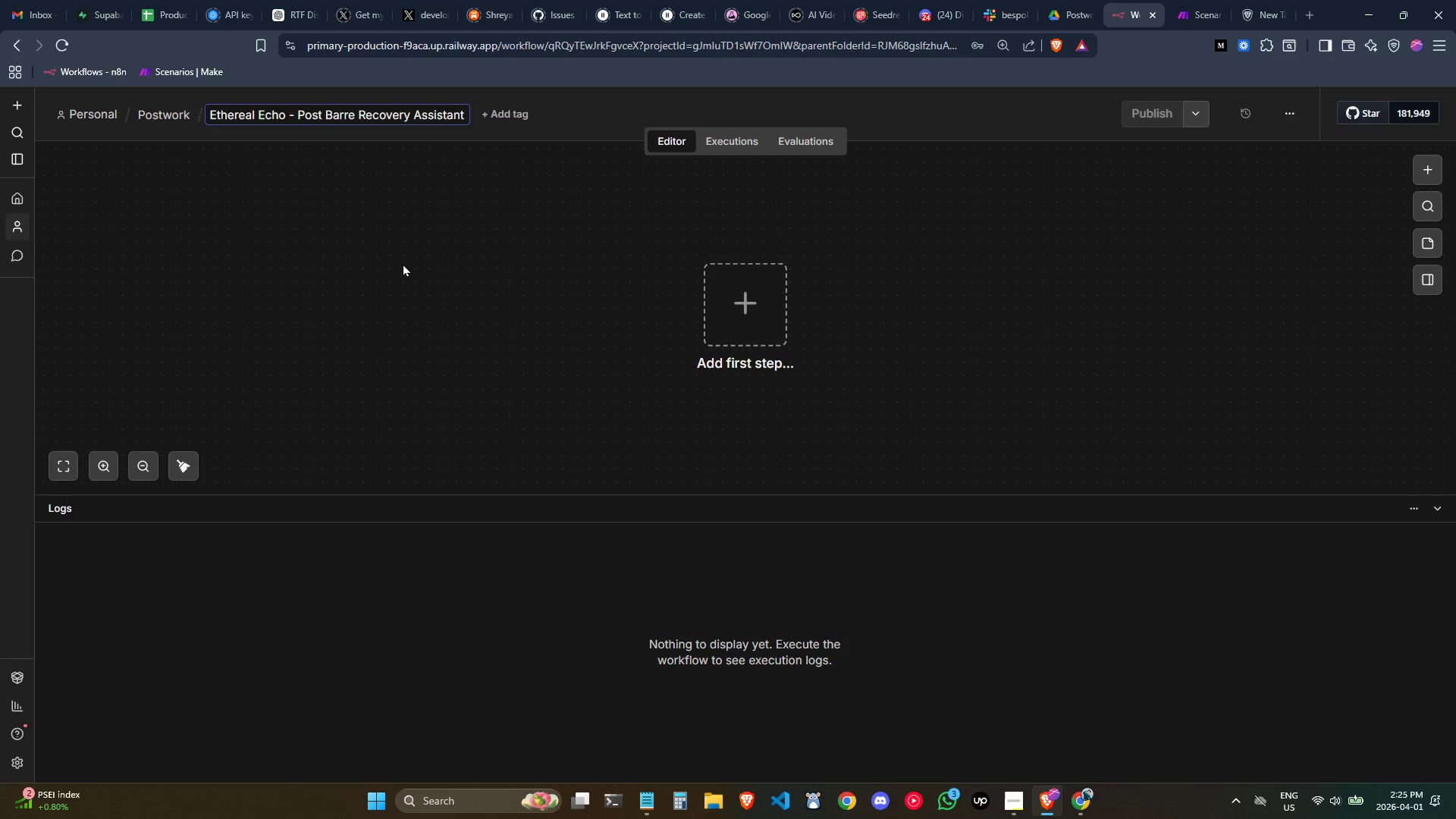 
key(Enter)
 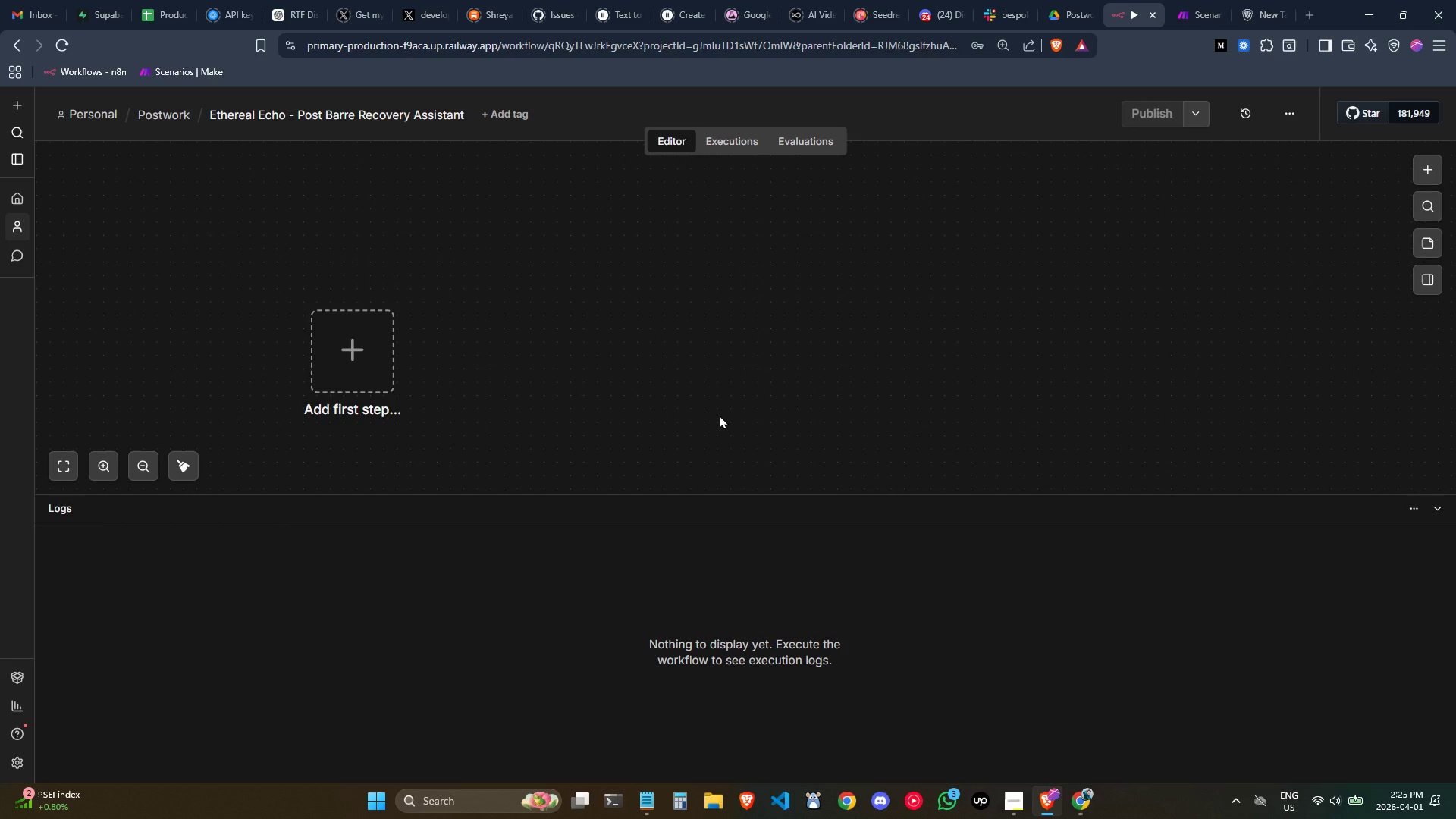 
wait(25.14)
 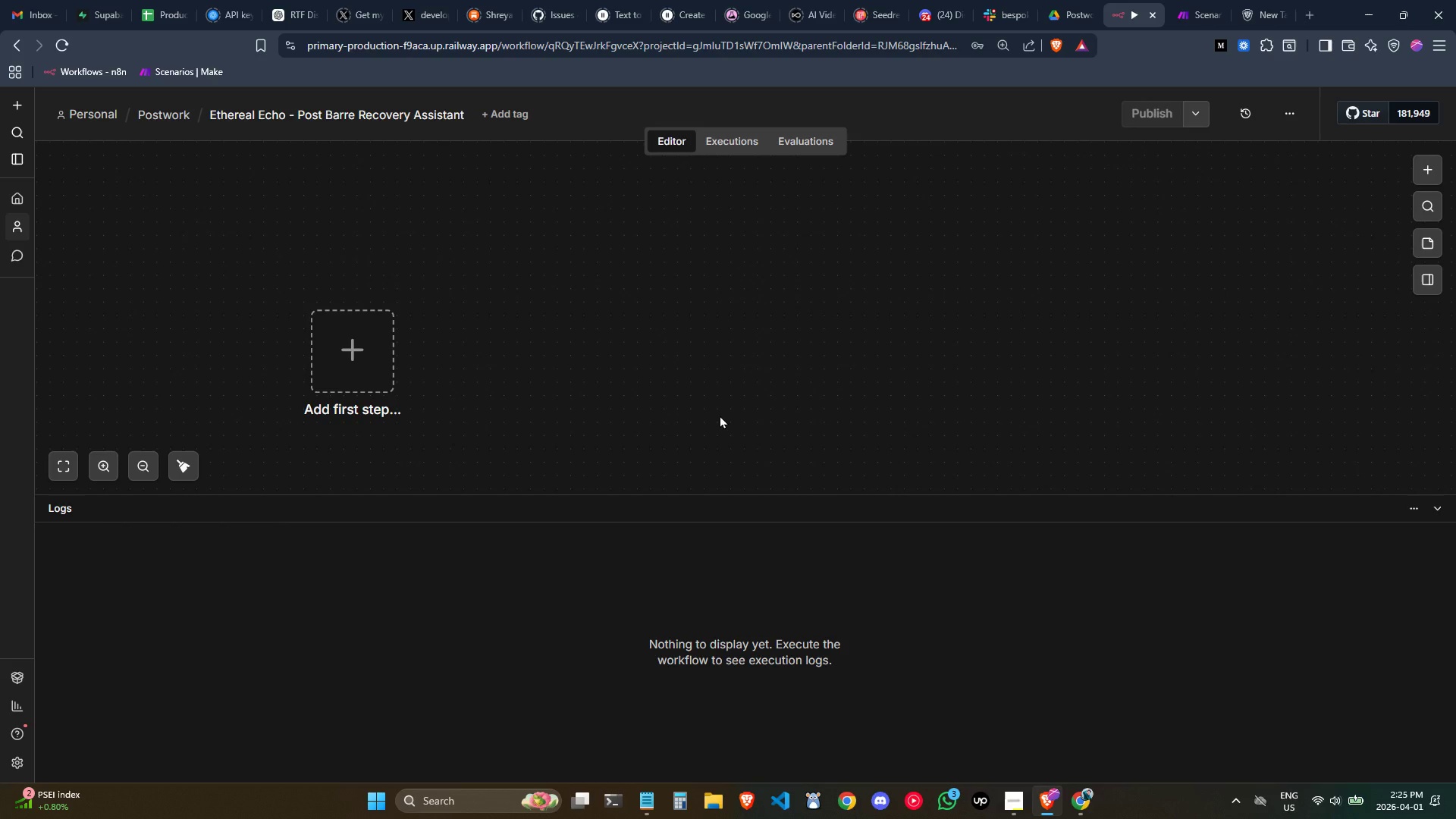 
left_click([371, 345])
 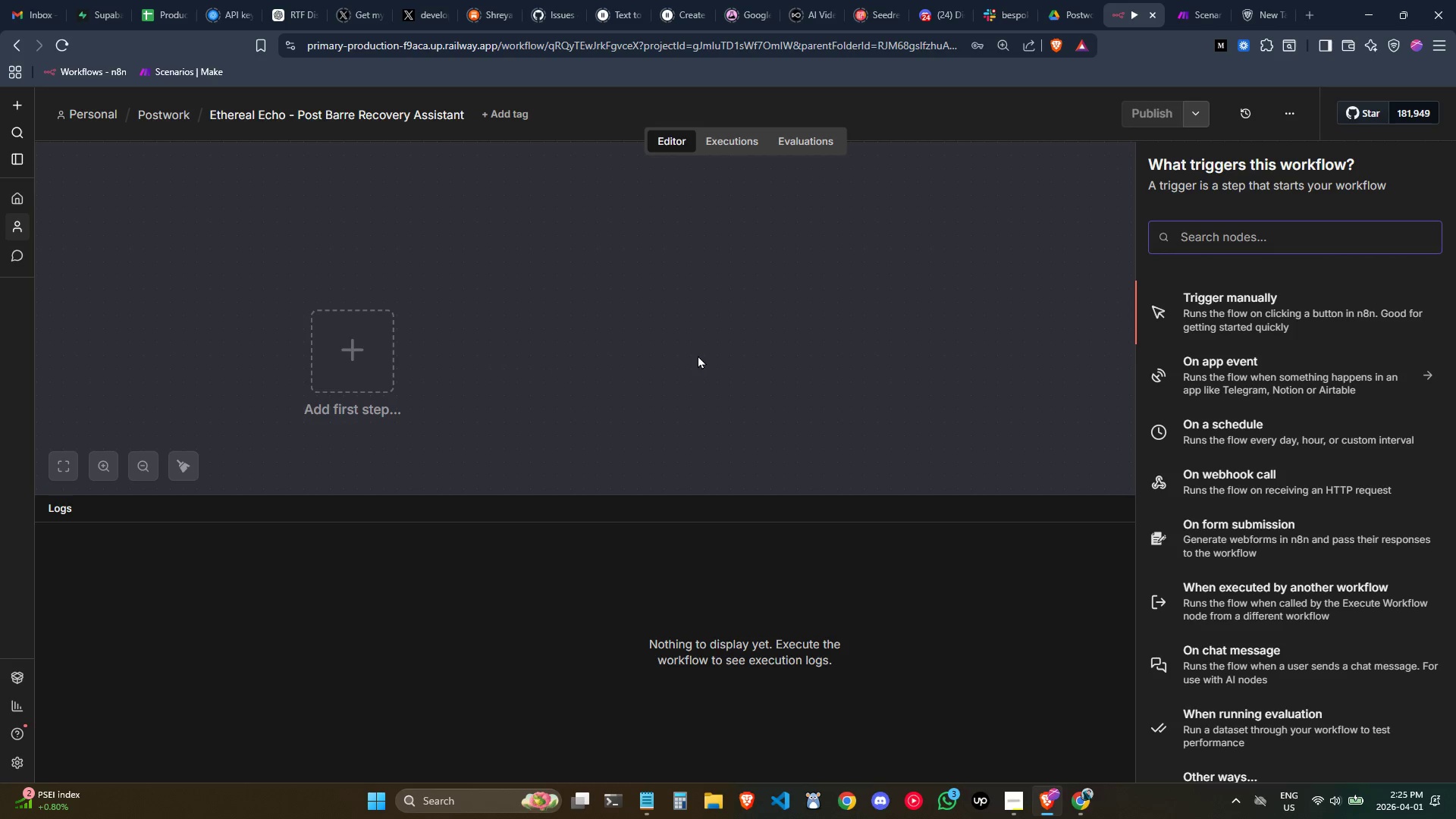 
key(Control+ControlLeft)
 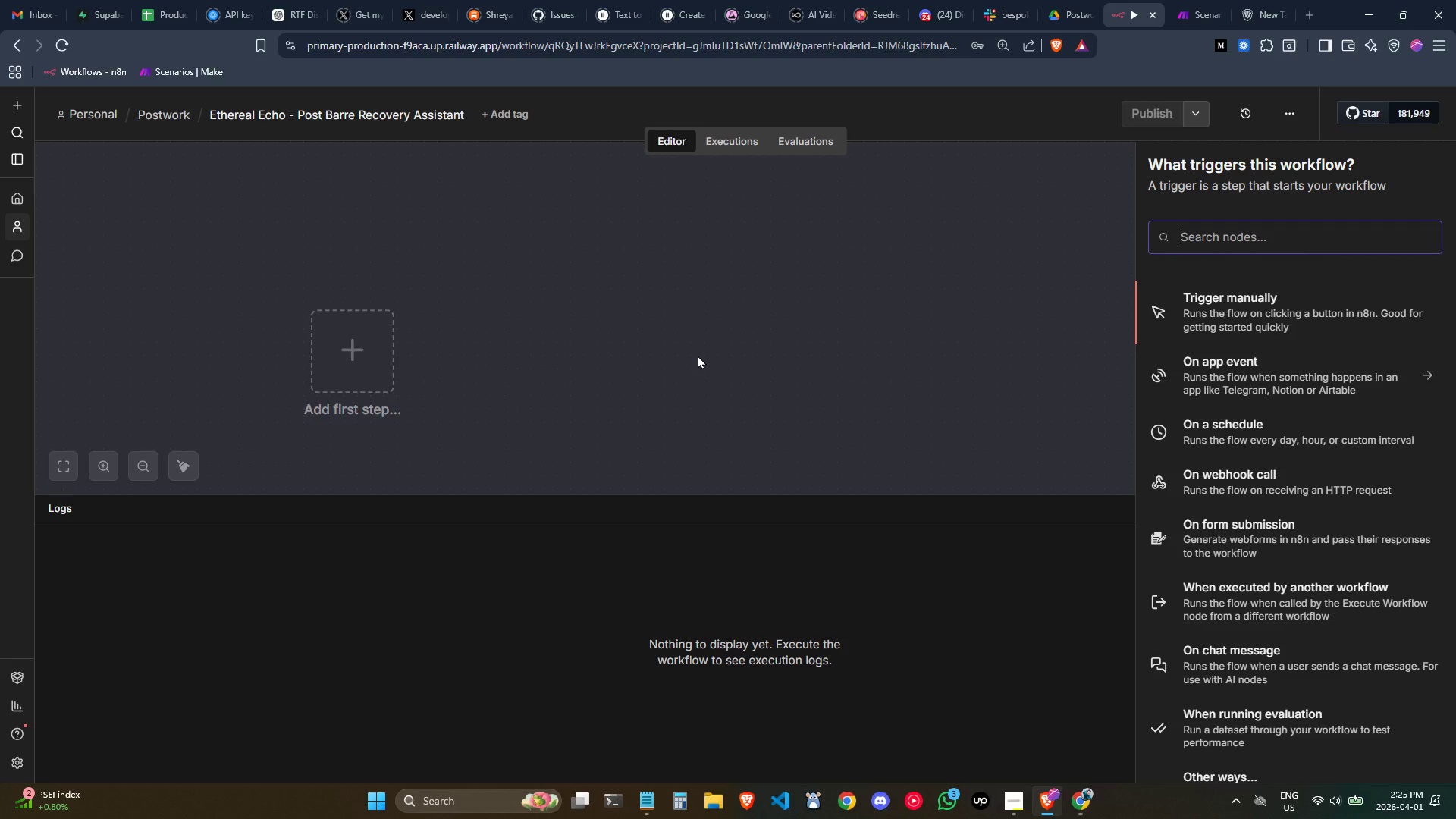 
type(form)
 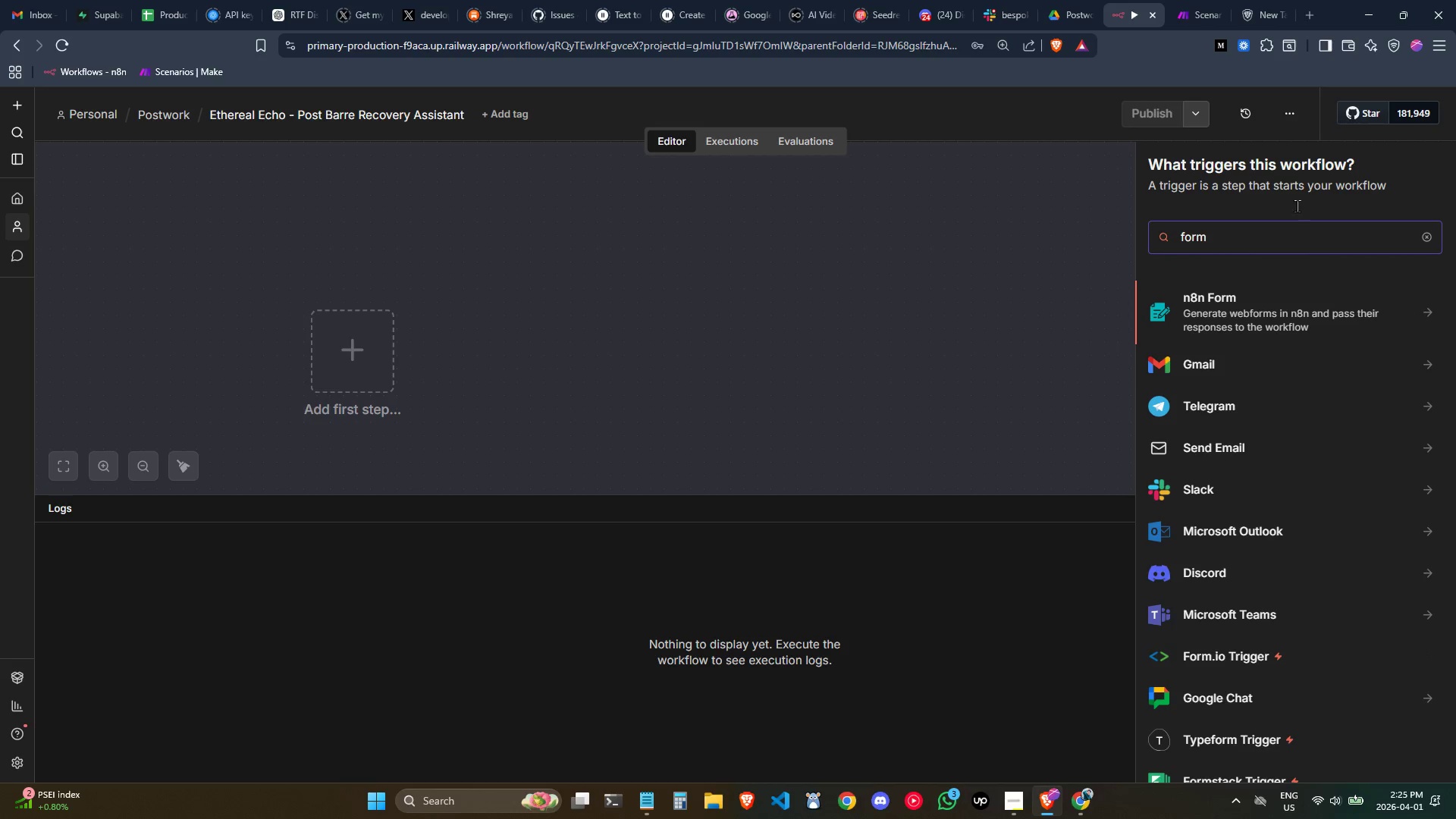 
left_click([1237, 318])
 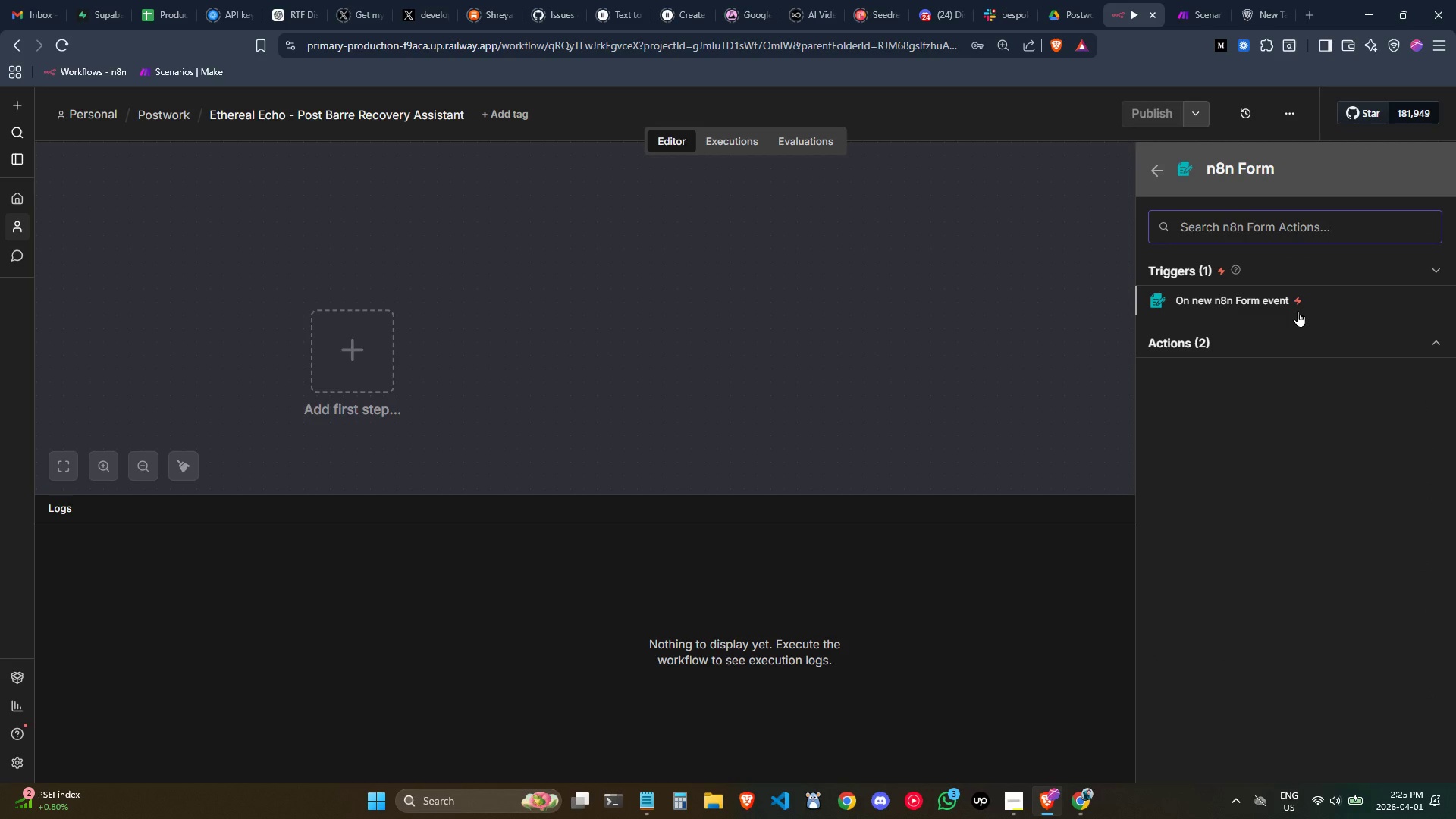 
left_click([1298, 311])
 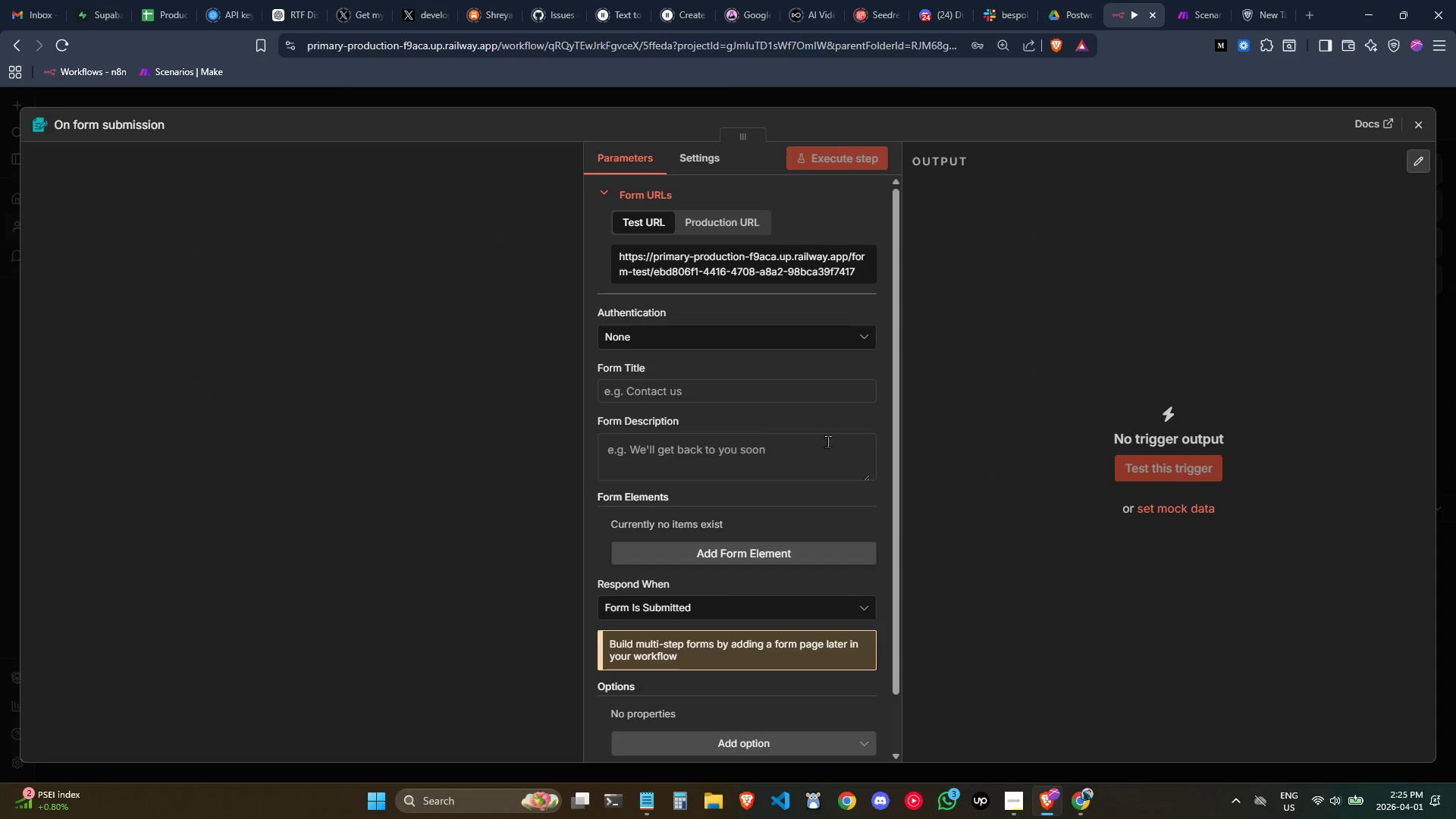 
mouse_move([733, 340])
 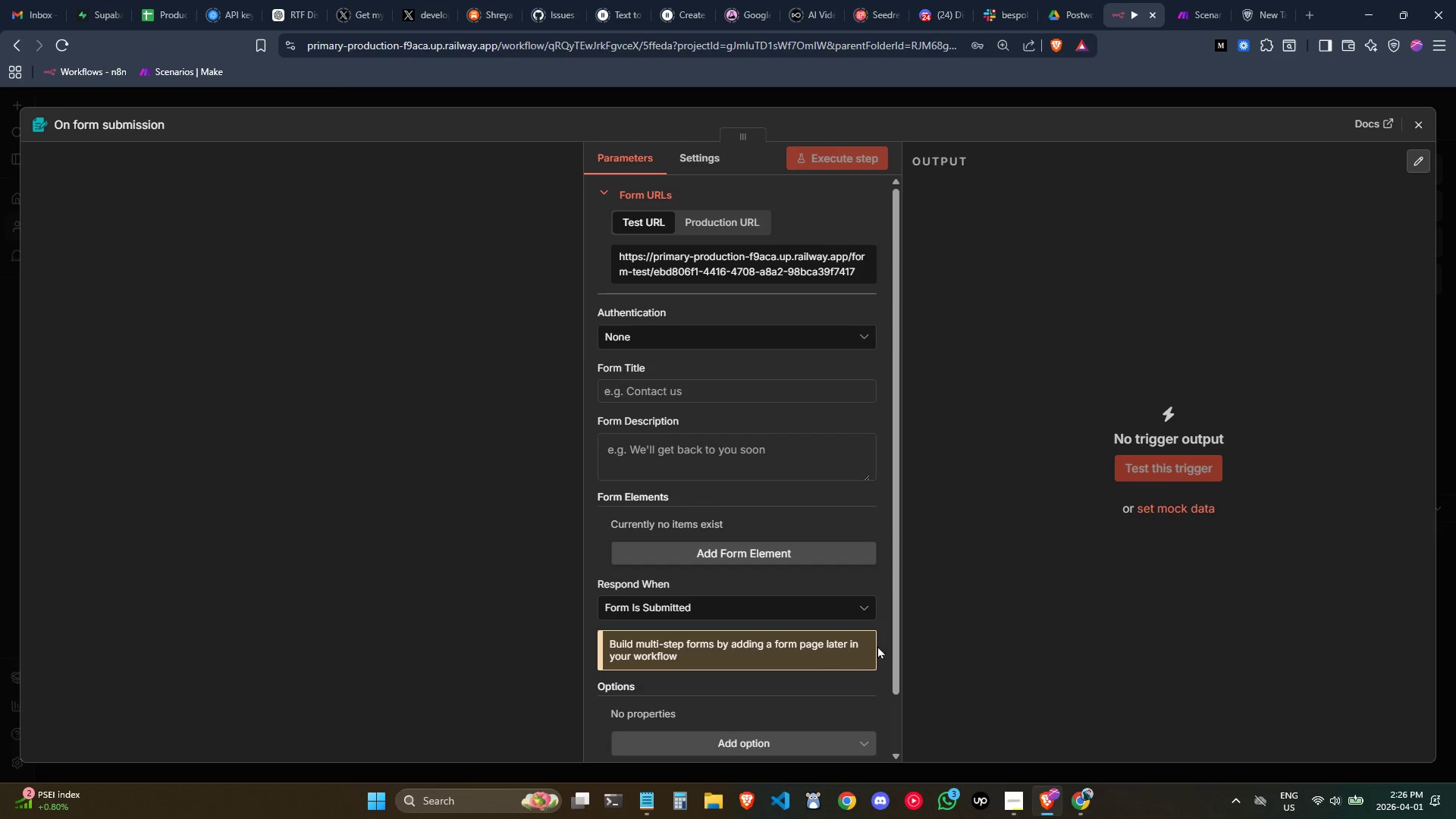 
left_click([696, 401])
 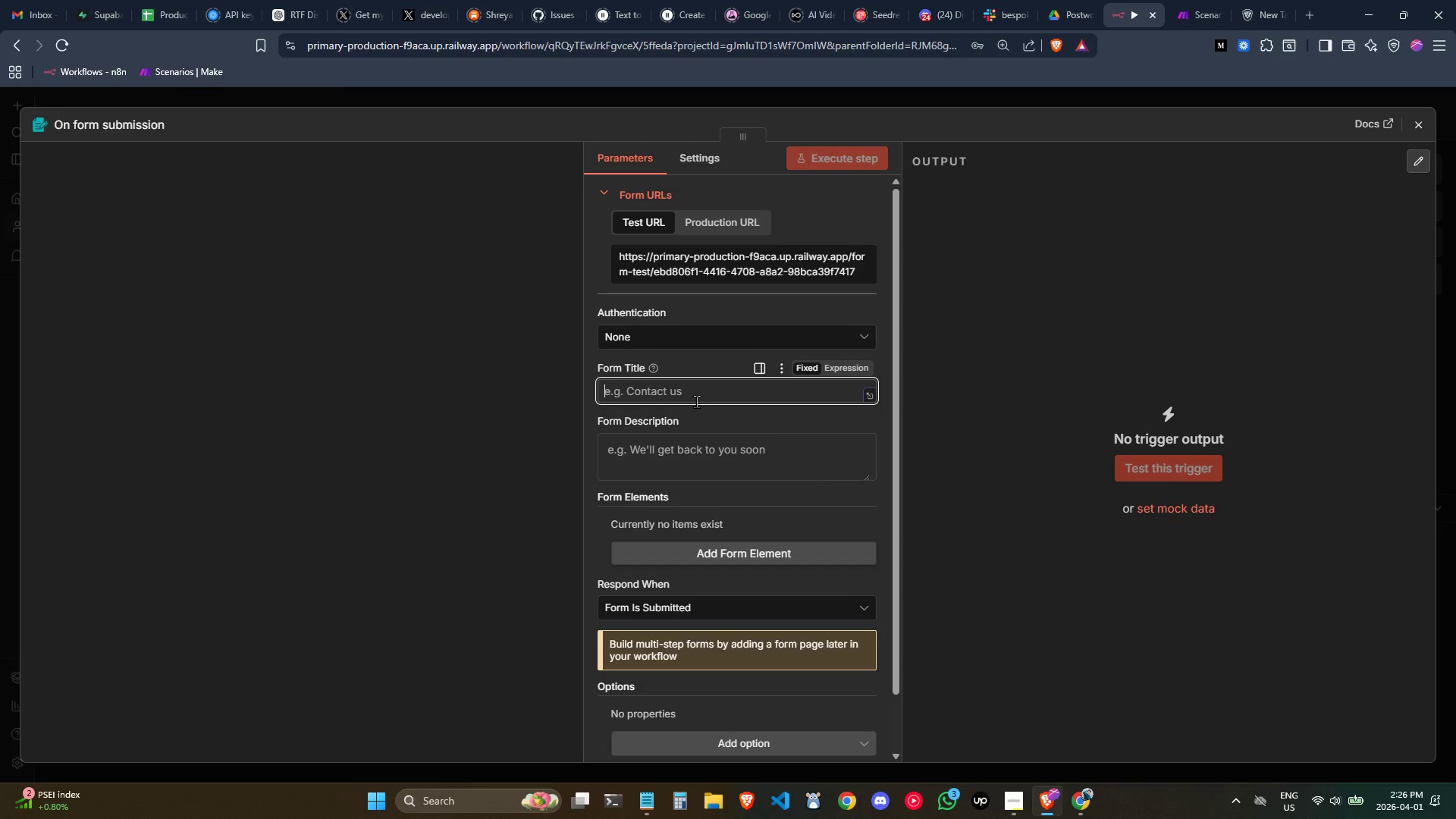 
type(Ther)
key(Backspace)
key(Backspace)
key(Backspace)
key(Backspace)
type(Ethereal Echo Recovery Ssis)
key(Backspace)
key(Backspace)
key(Backspace)
key(Backspace)
type(Assistant)
 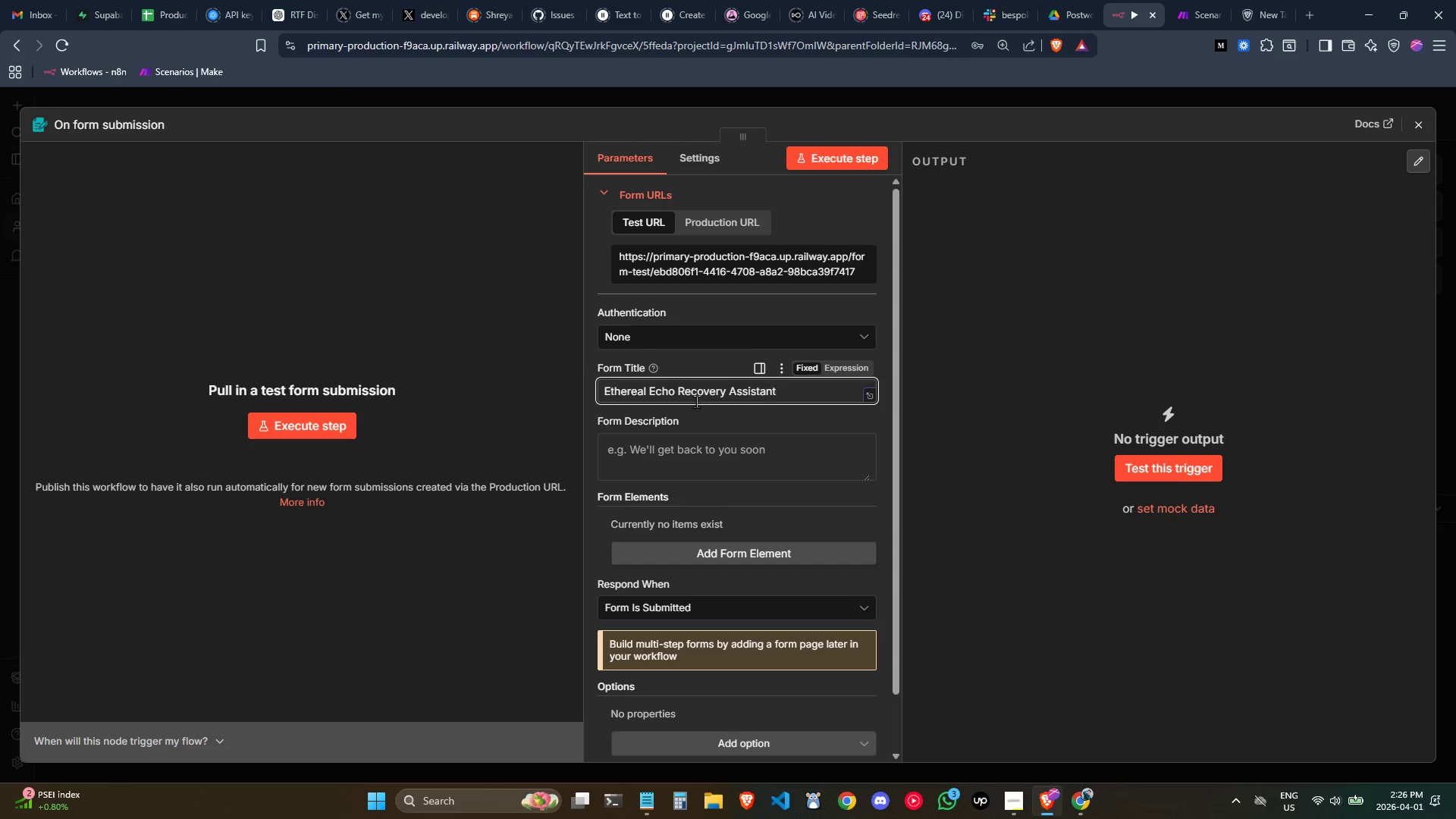 
left_click([715, 478])
 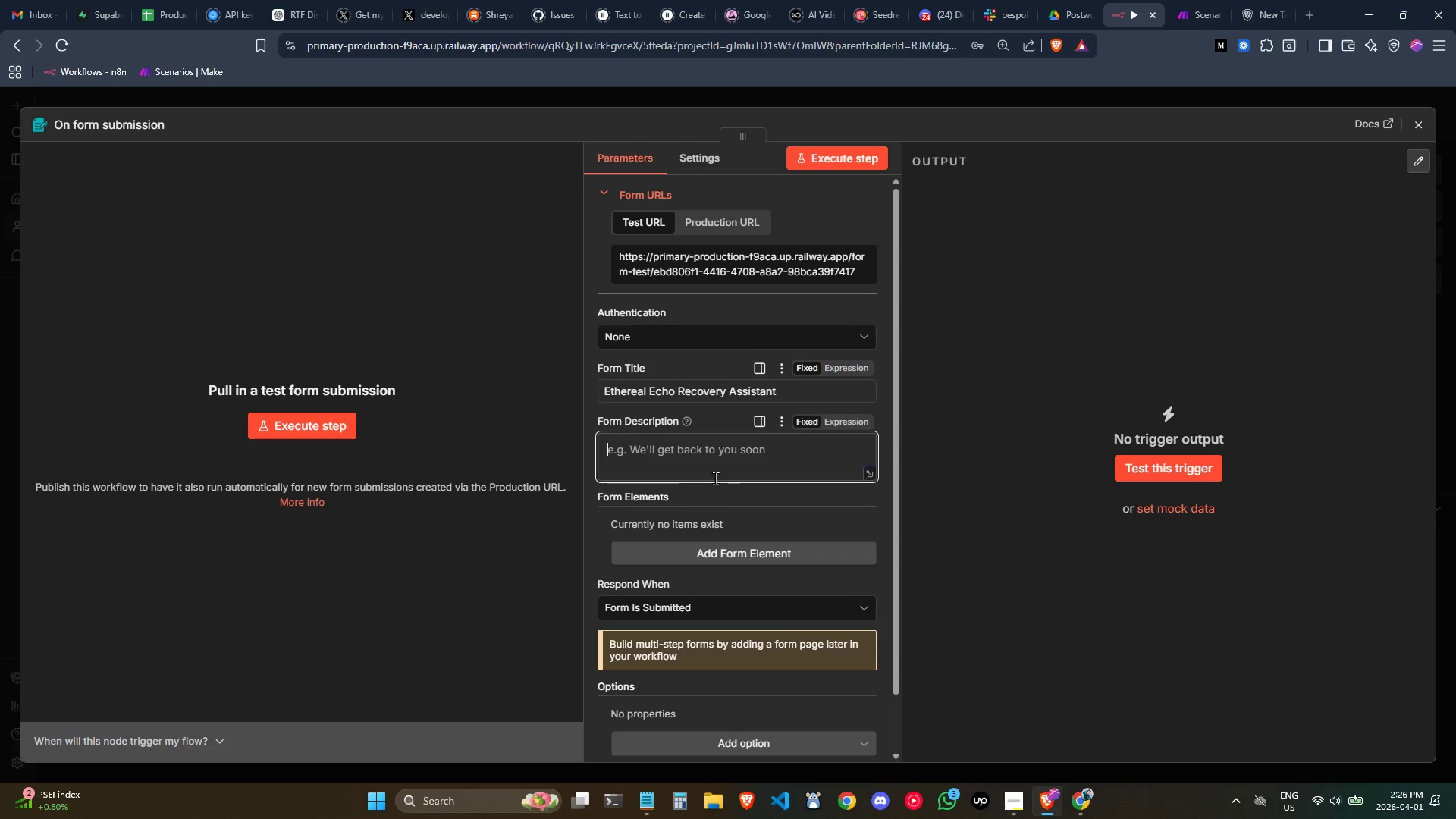 
type(Tell us how your body feels after ca)
key(Backspace)
type(lass and we'll suggest a personalized strec)
key(Backspace)
type(tch and herbal tea to support your recovery)
 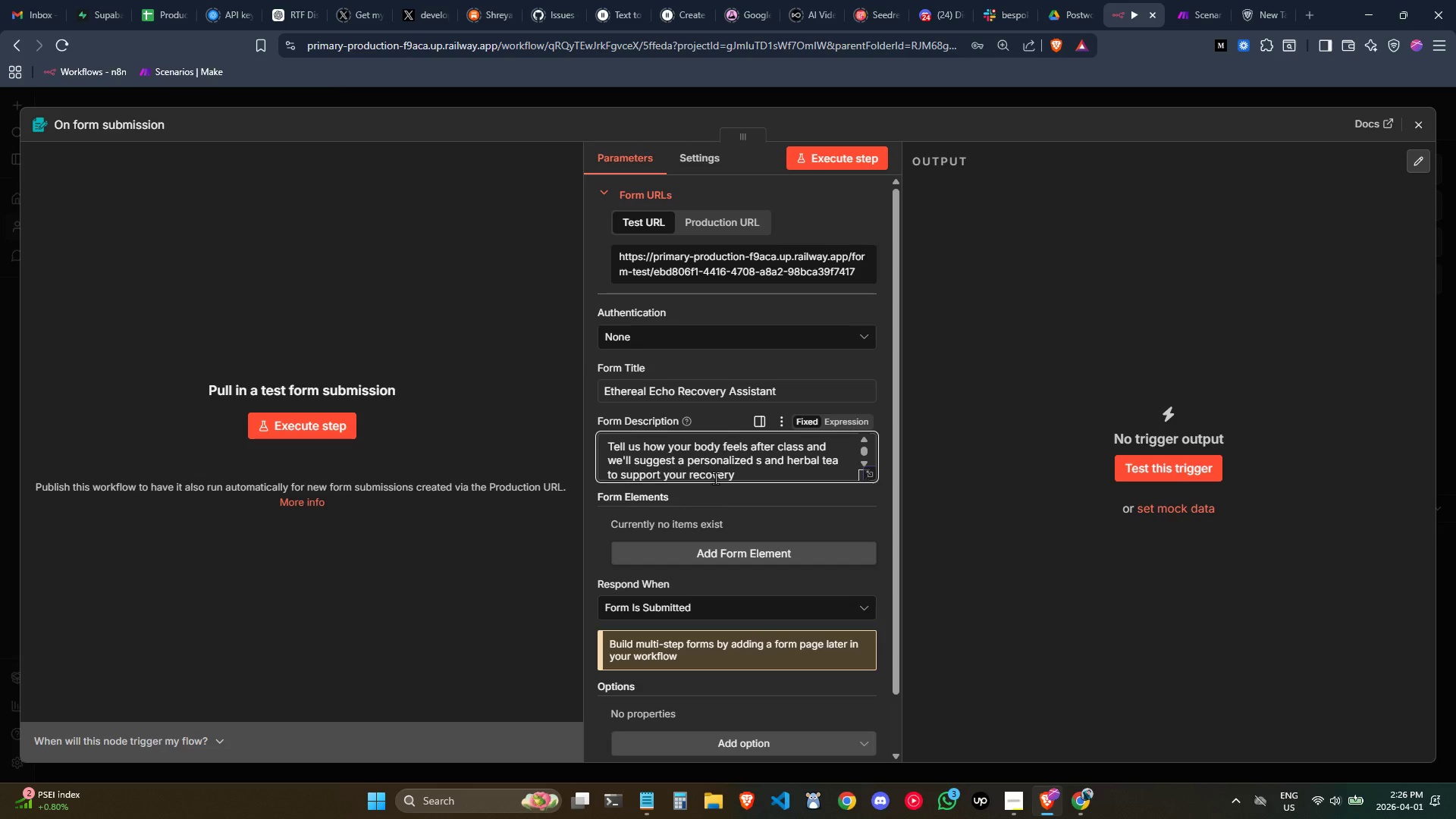 
scroll: coordinate [723, 504], scroll_direction: none, amount: 0.0
 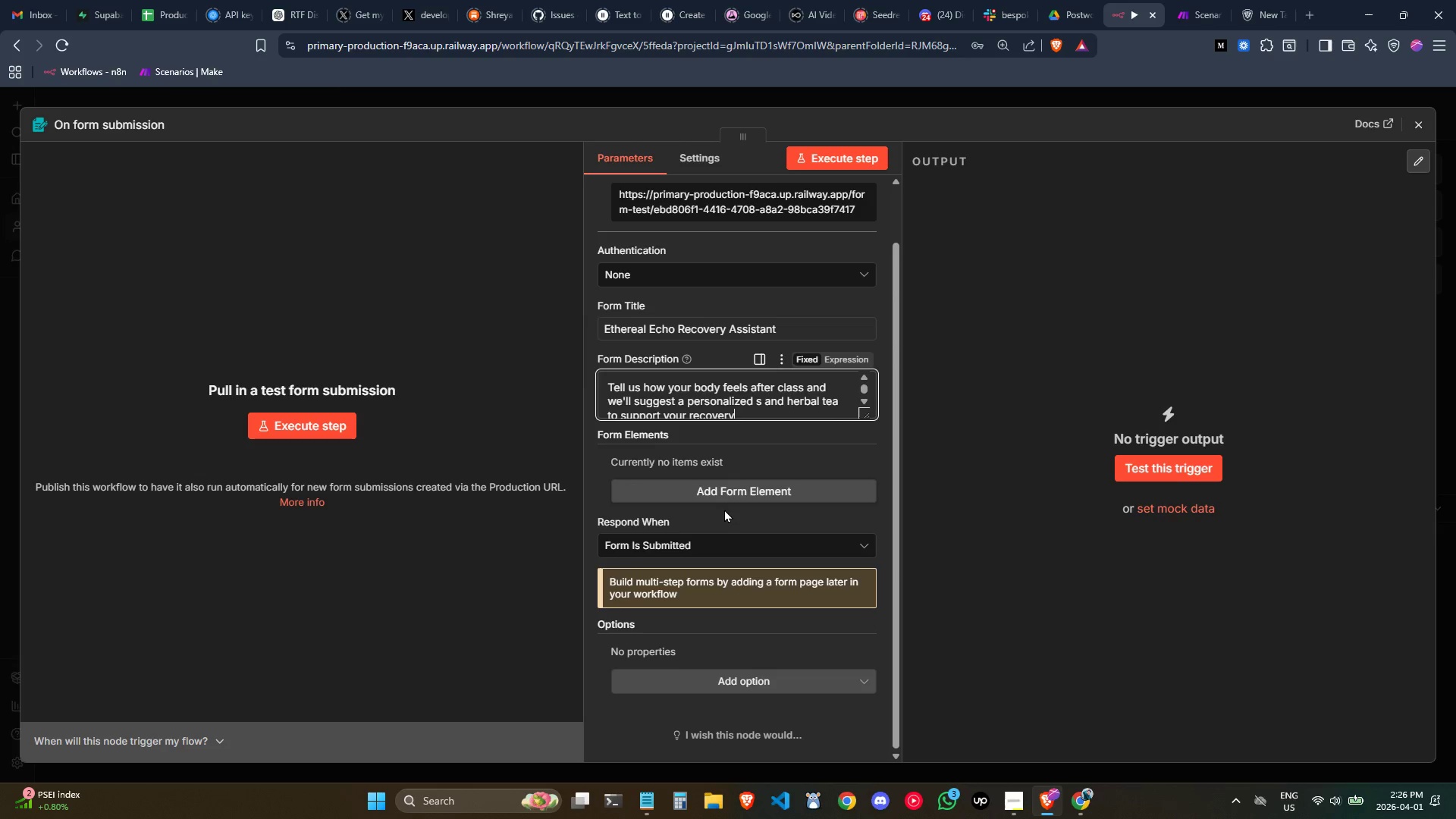 
left_click([728, 487])
 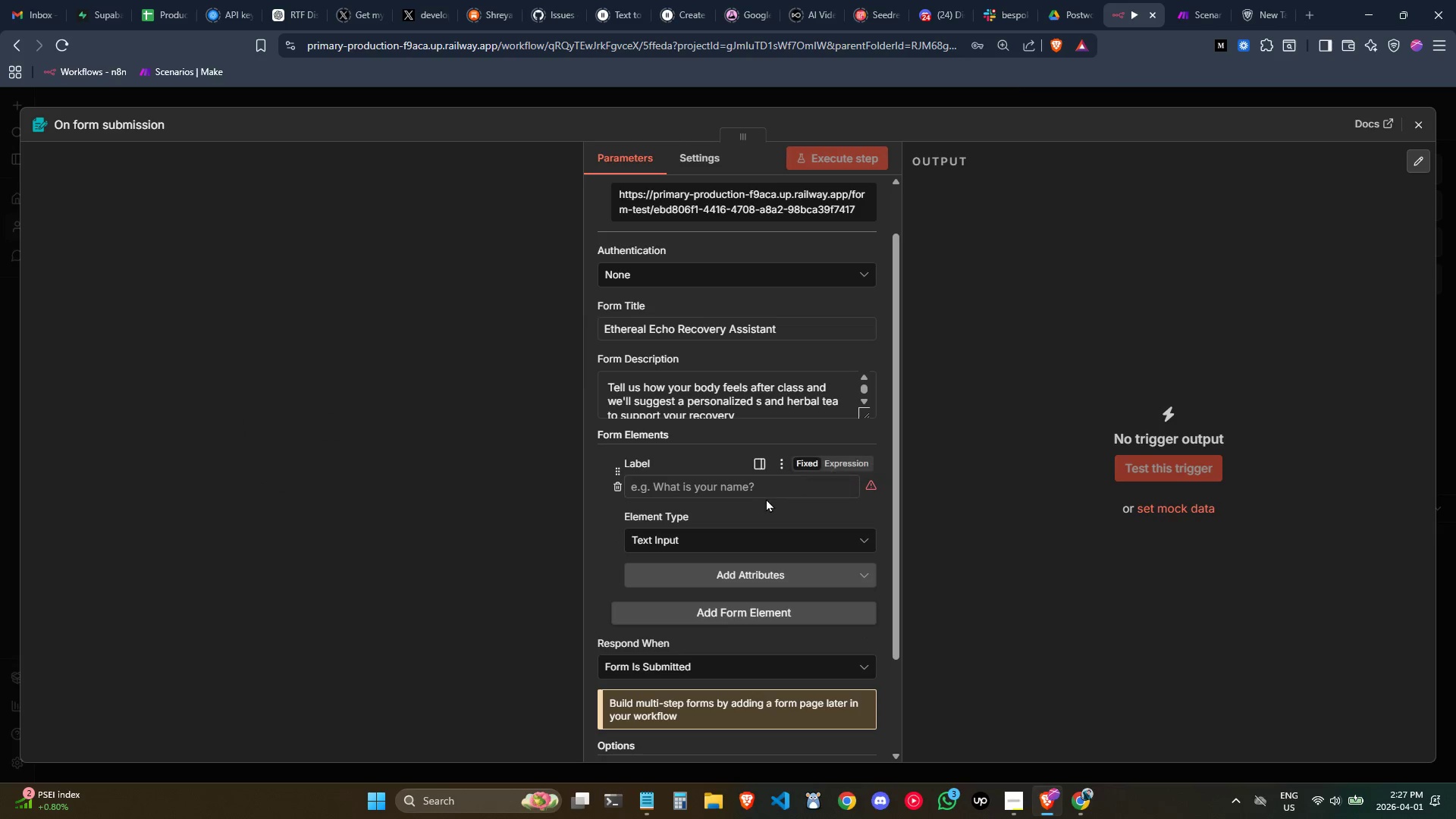 
left_click([764, 498])
 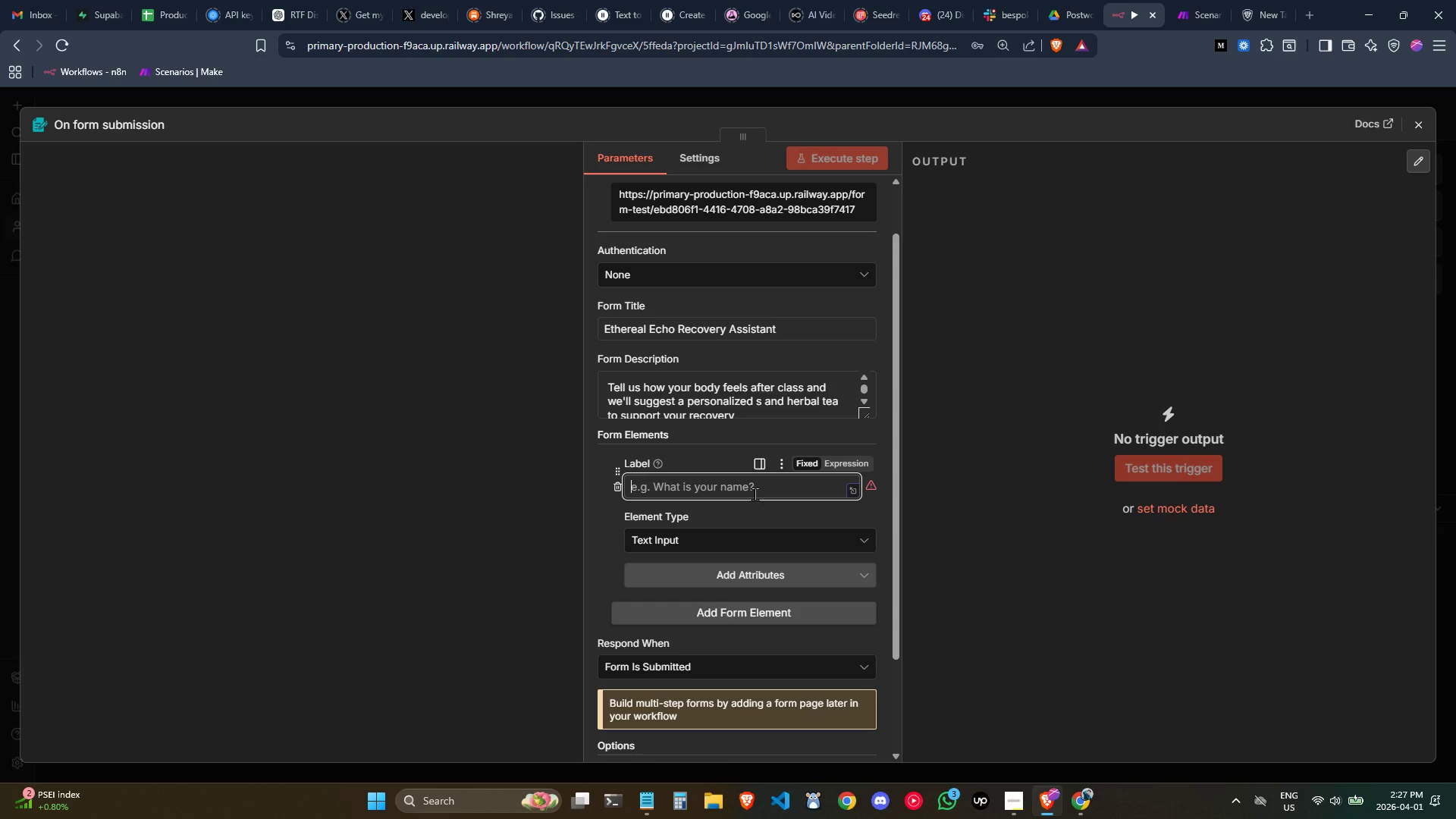 
wait(6.66)
 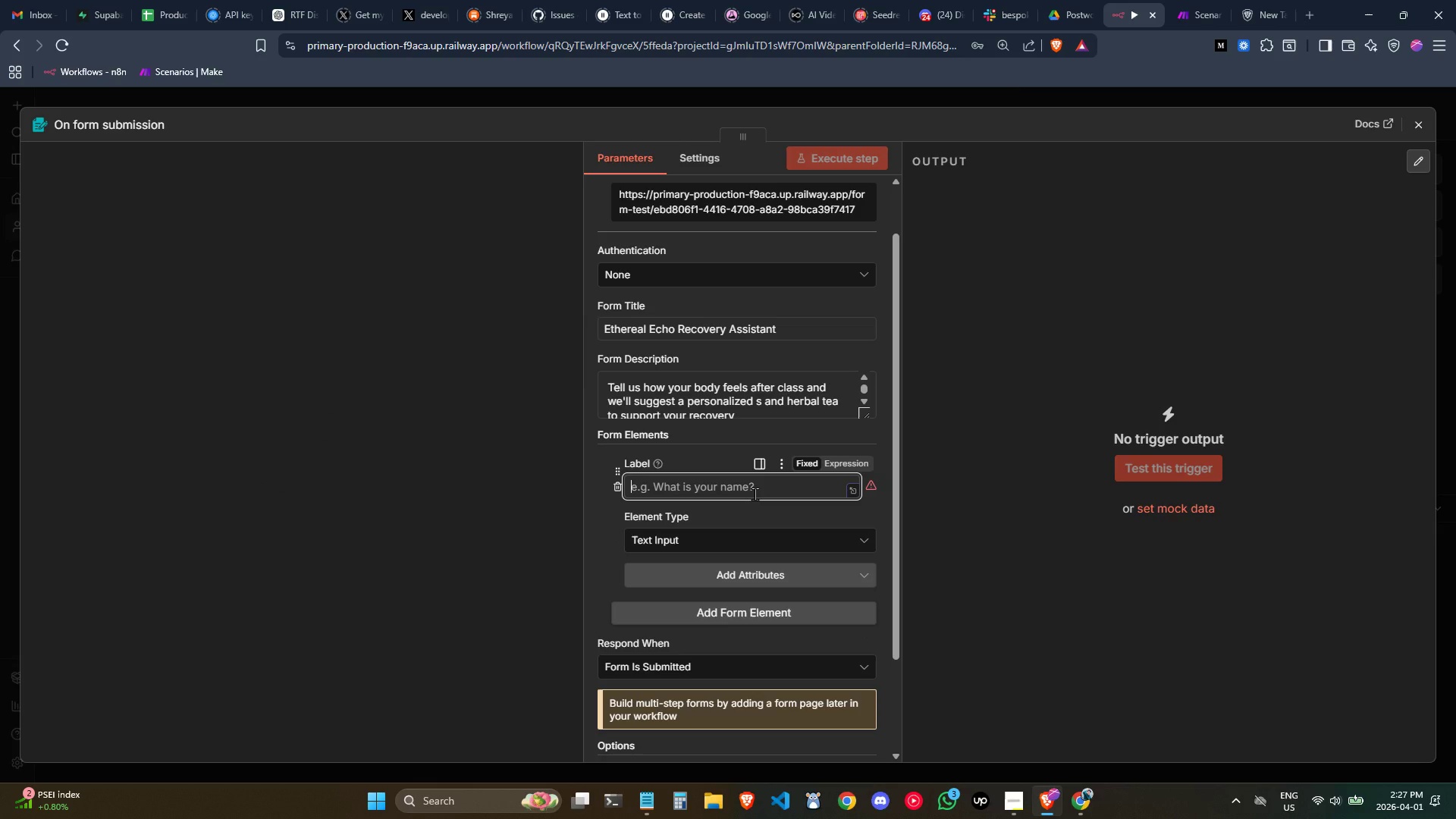 
left_click([762, 576])
 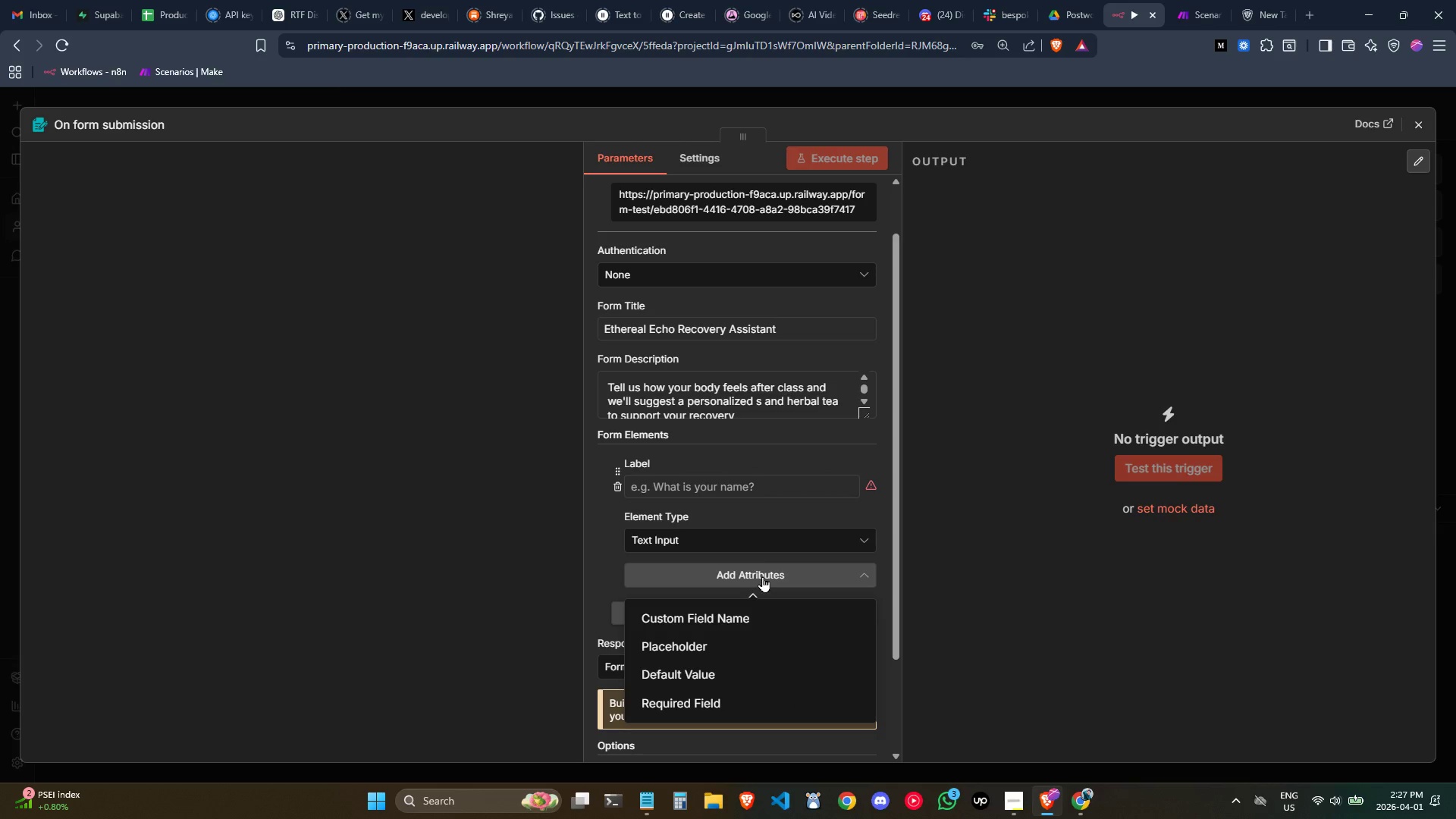 
left_click([704, 474])
 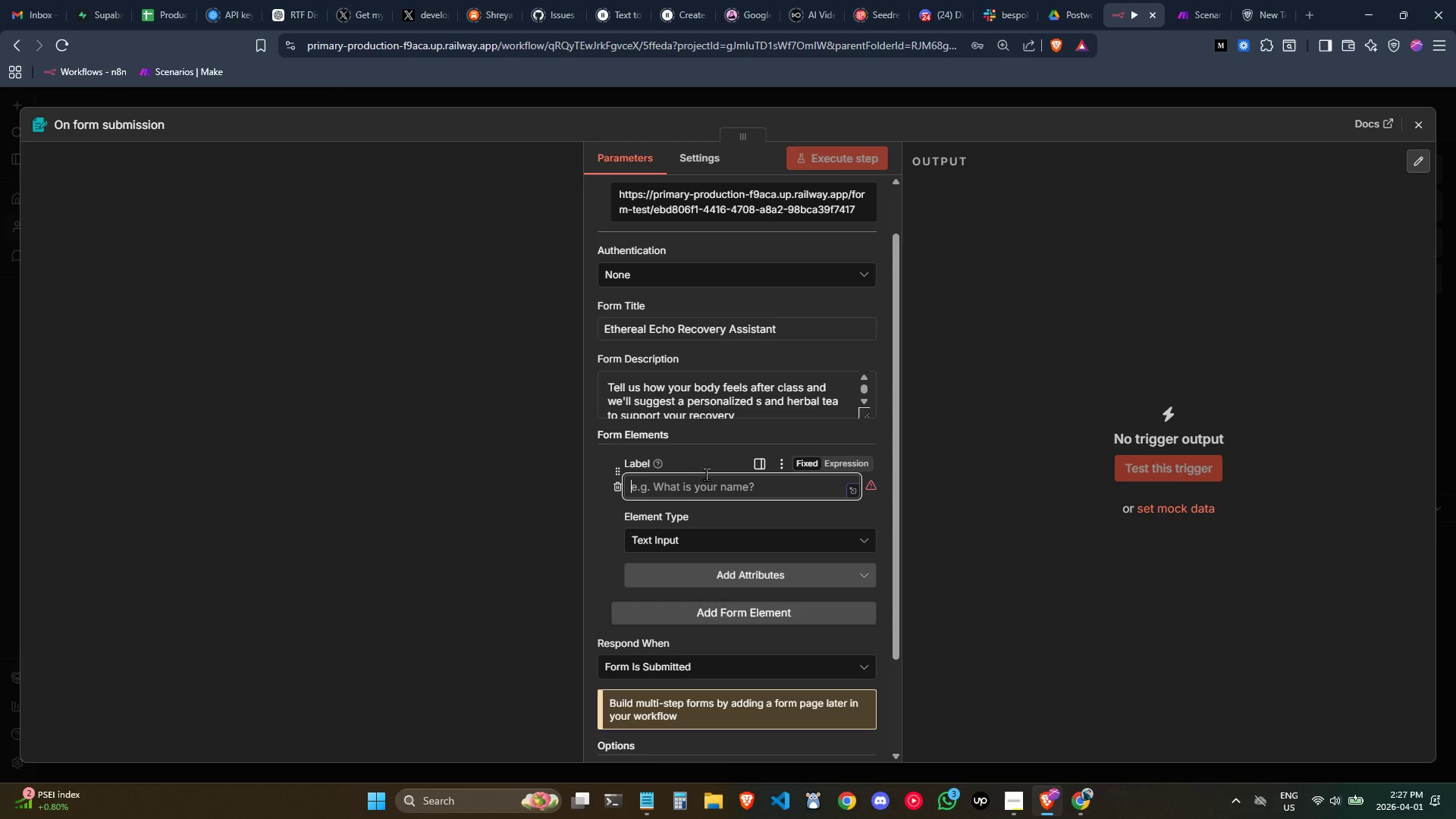 
wait(5.64)
 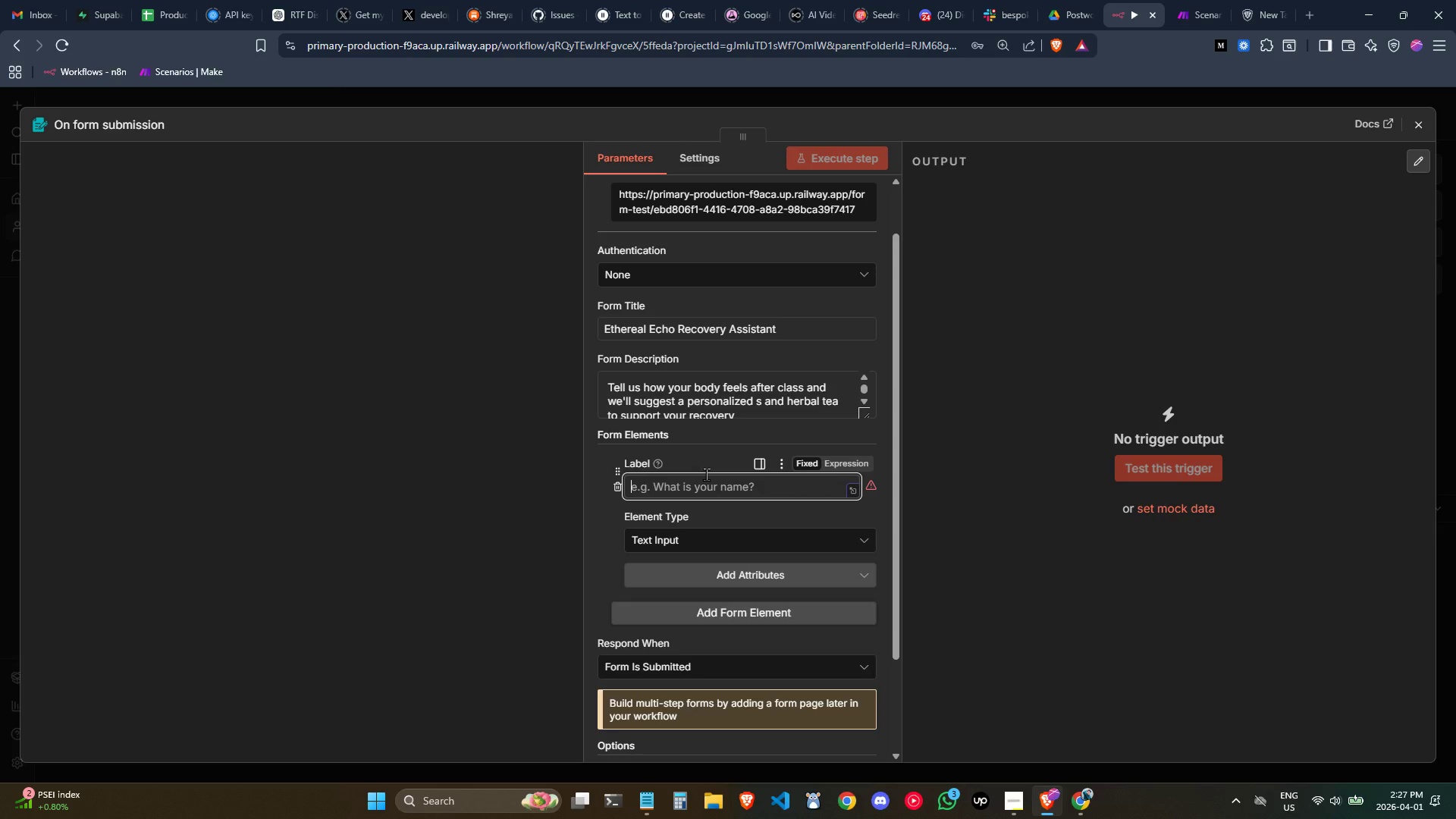 
left_click([788, 566])
 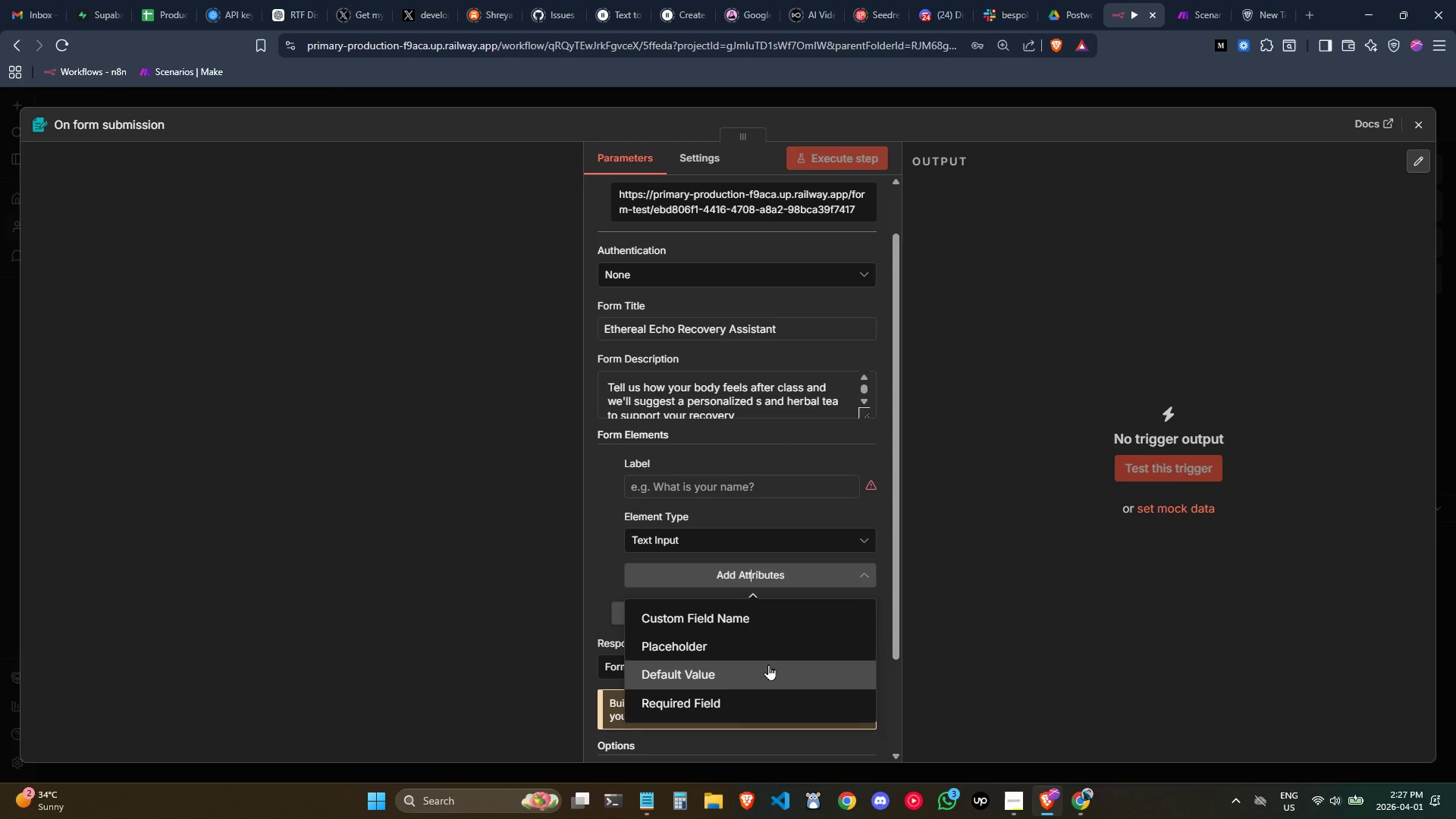 
key(Control+ControlLeft)
 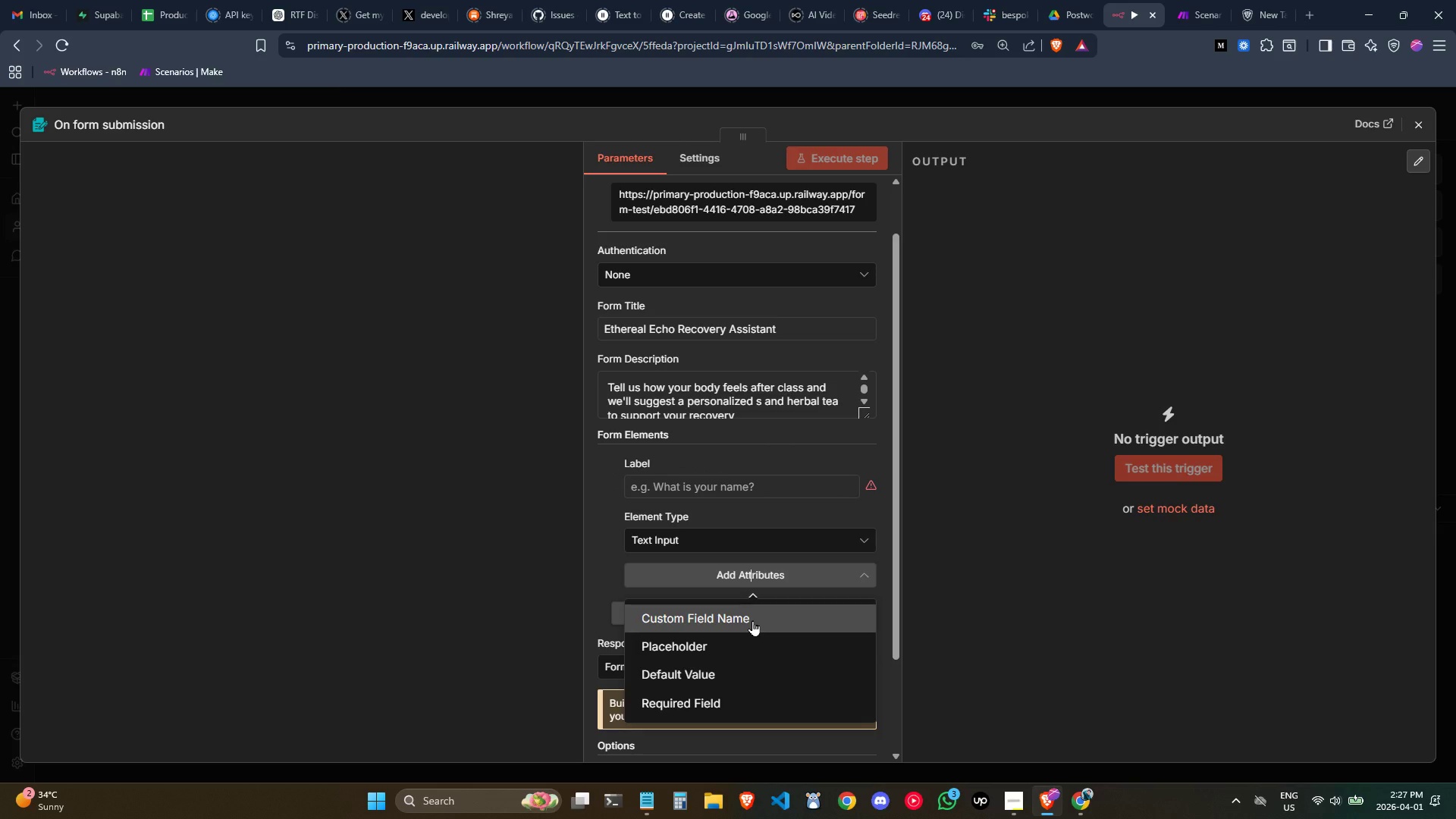 
left_click([752, 620])
 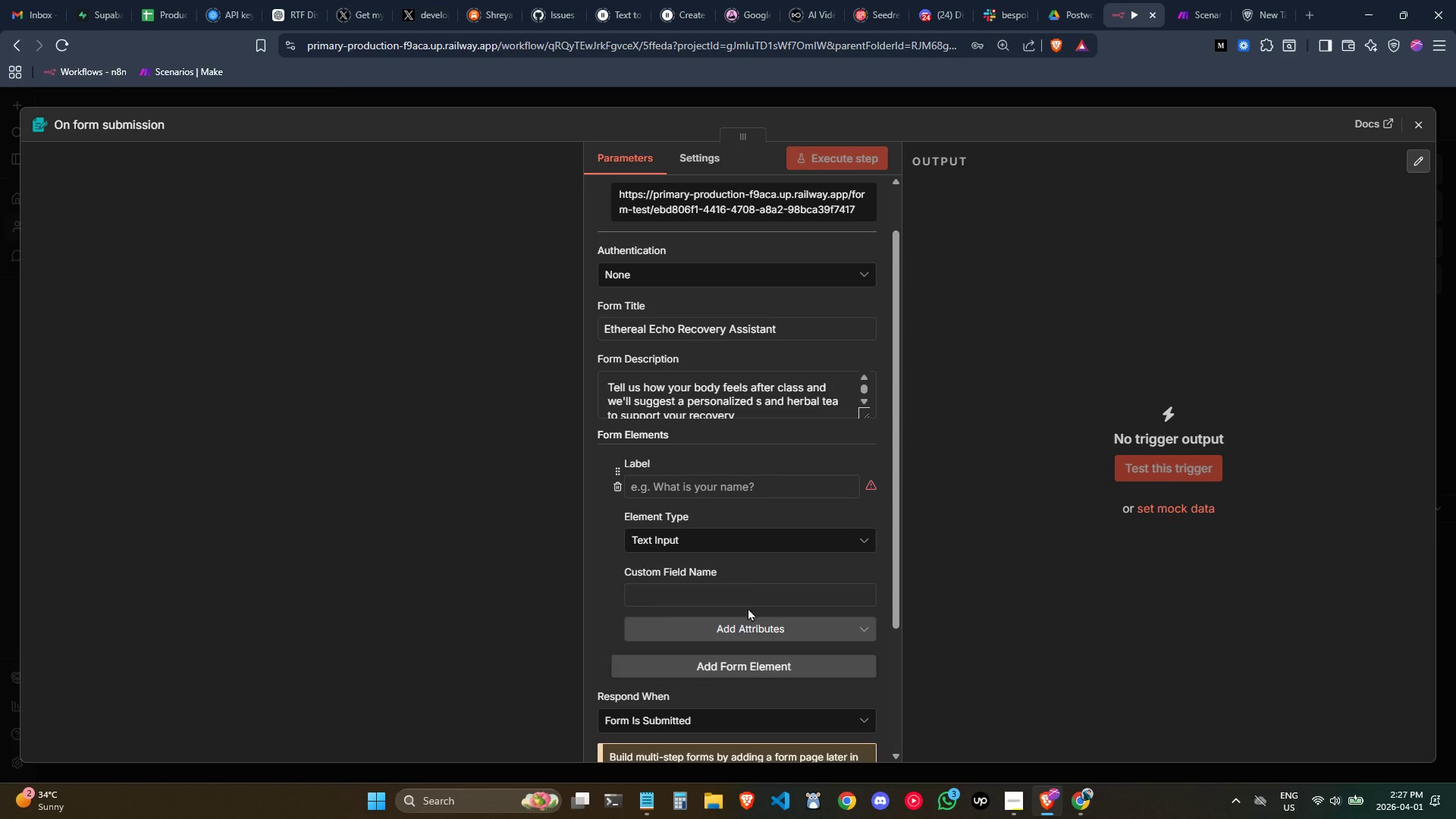 
left_click([748, 599])
 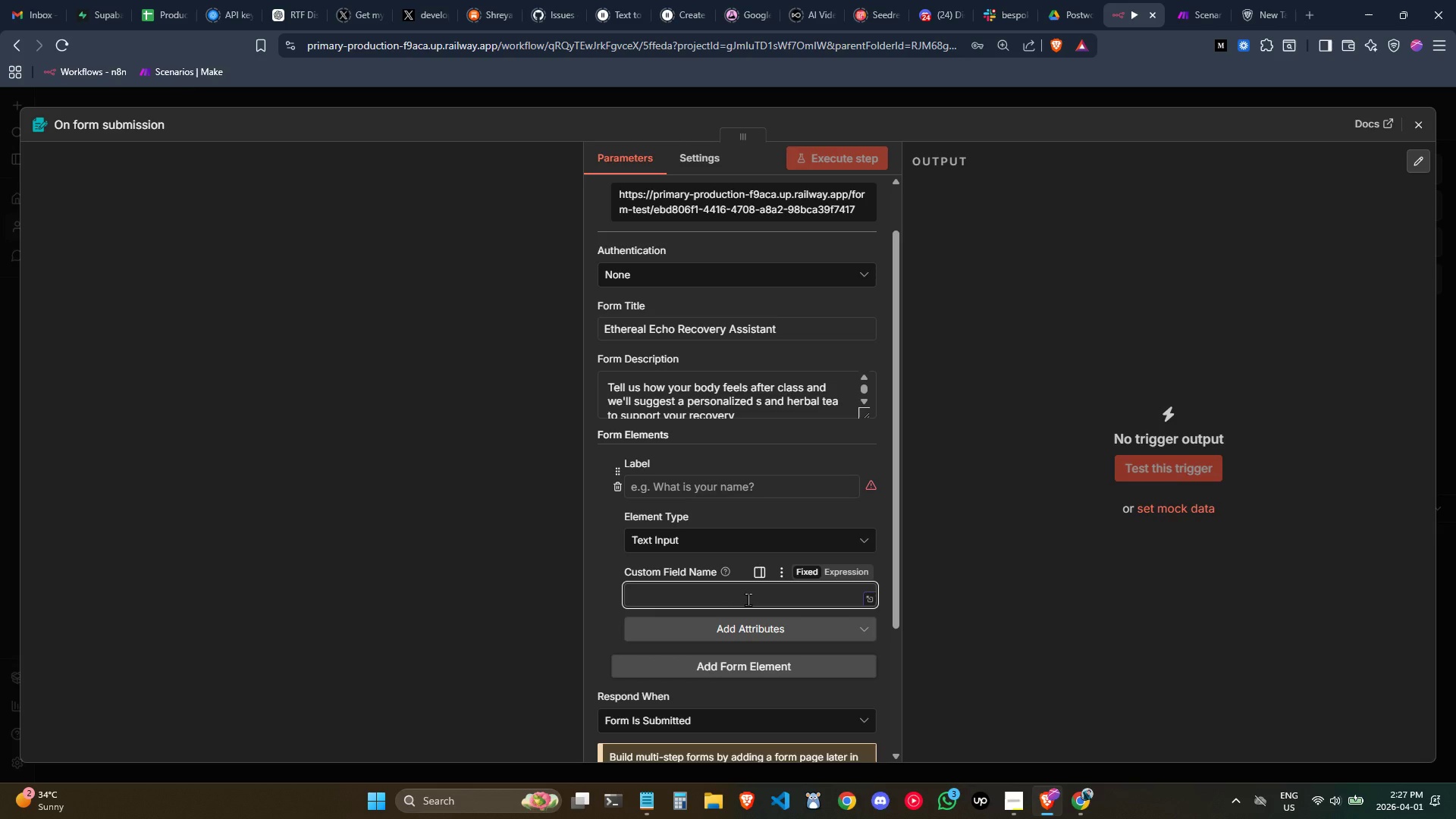 
key(Control+ControlLeft)
 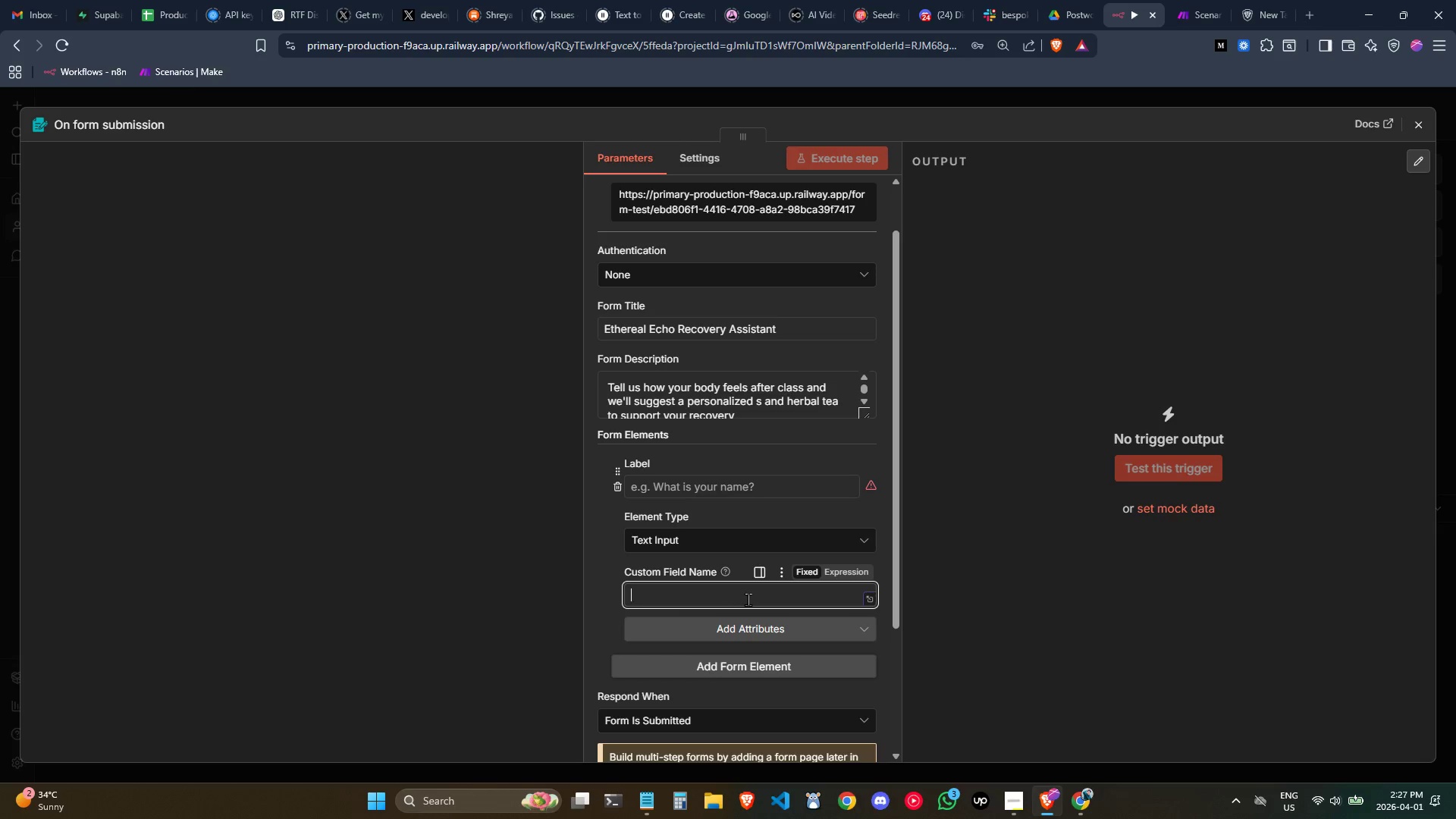 
type(student_feeling)
 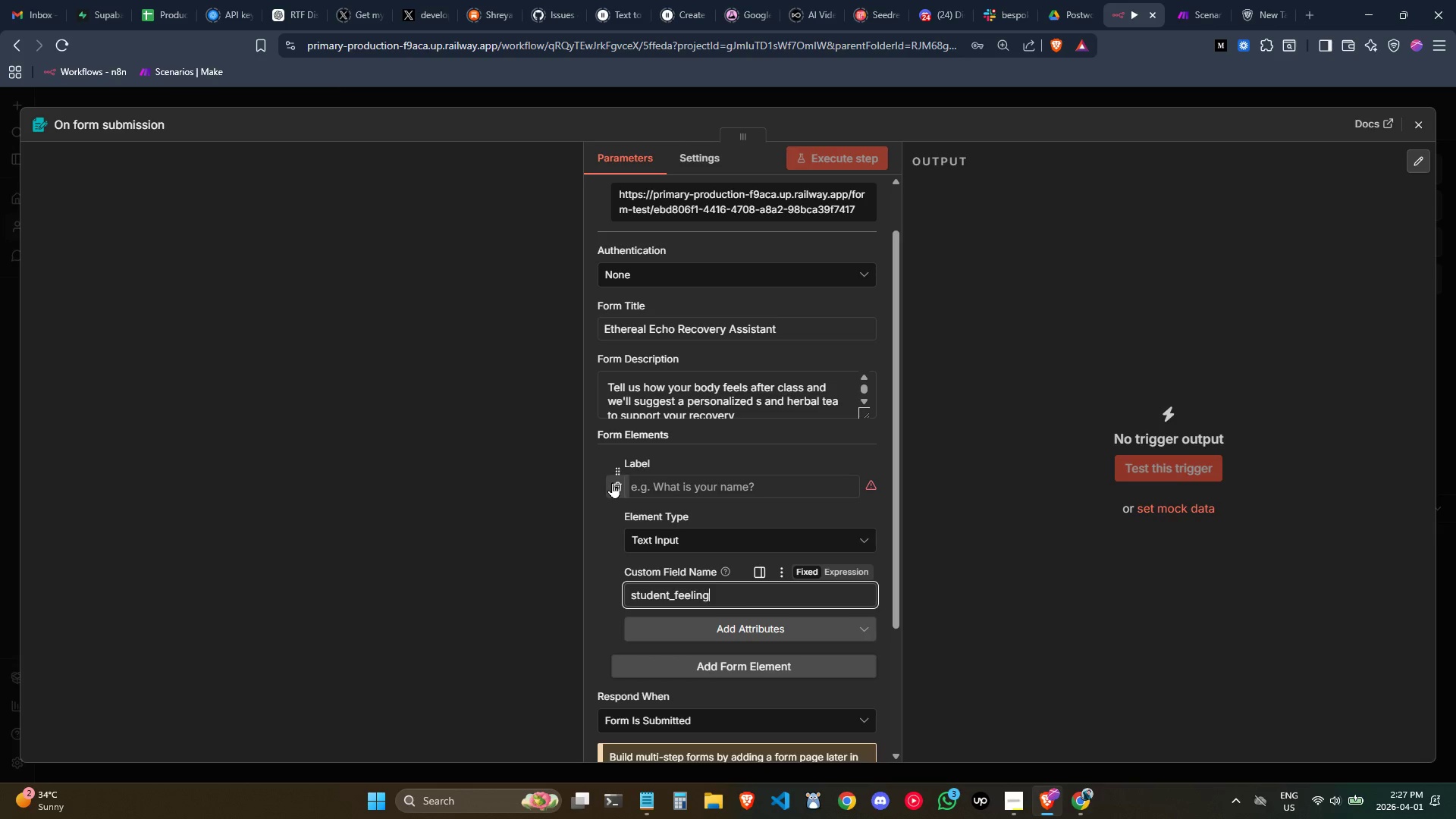 
left_click([669, 485])
 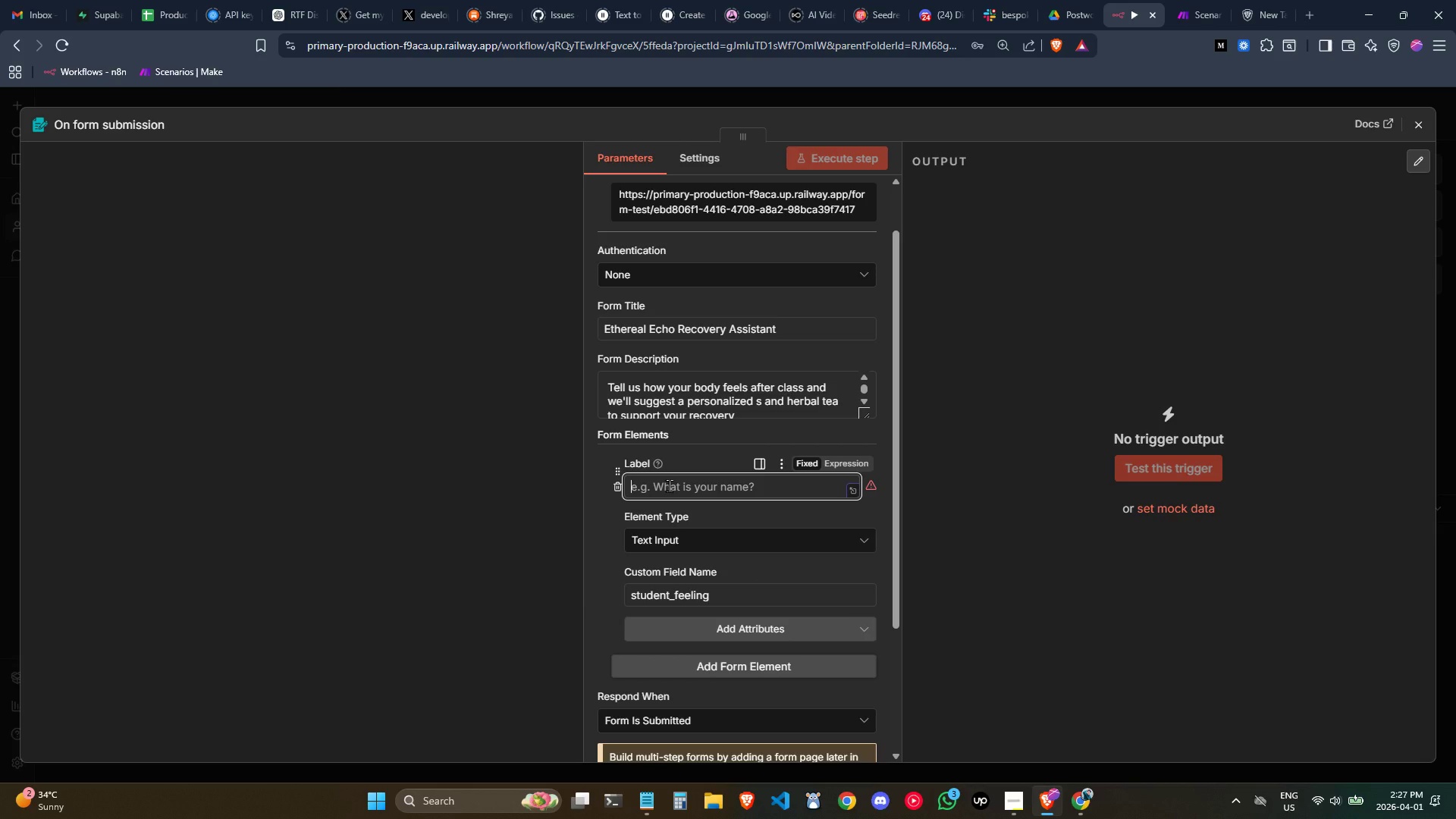 
type(Howare [Delete])
key(Backspace)
key(Backspace)
key(Backspace)
key(Backspace)
type( are you d)
key(Backspace)
type(feeling right)
 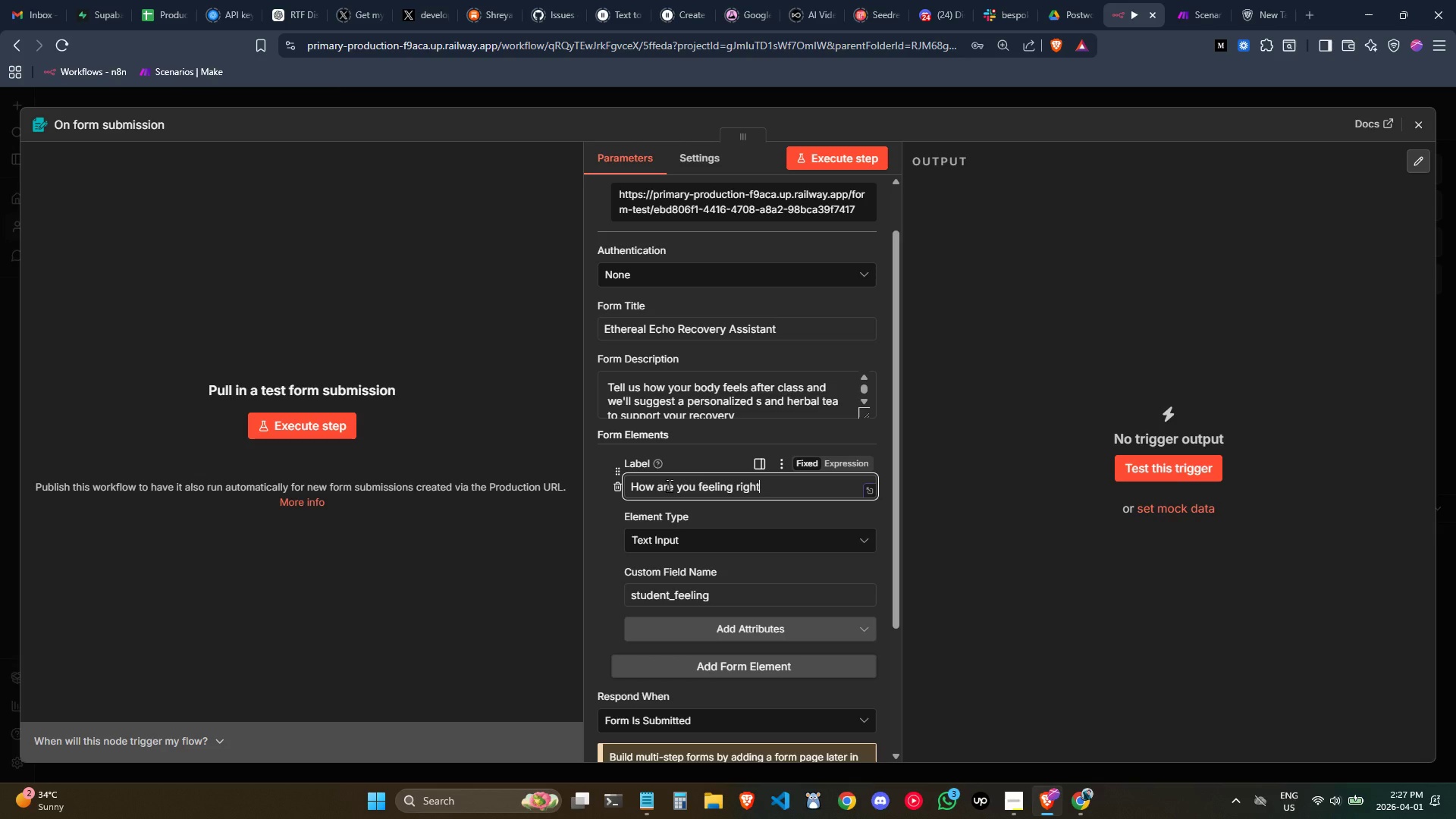 
wait(7.33)
 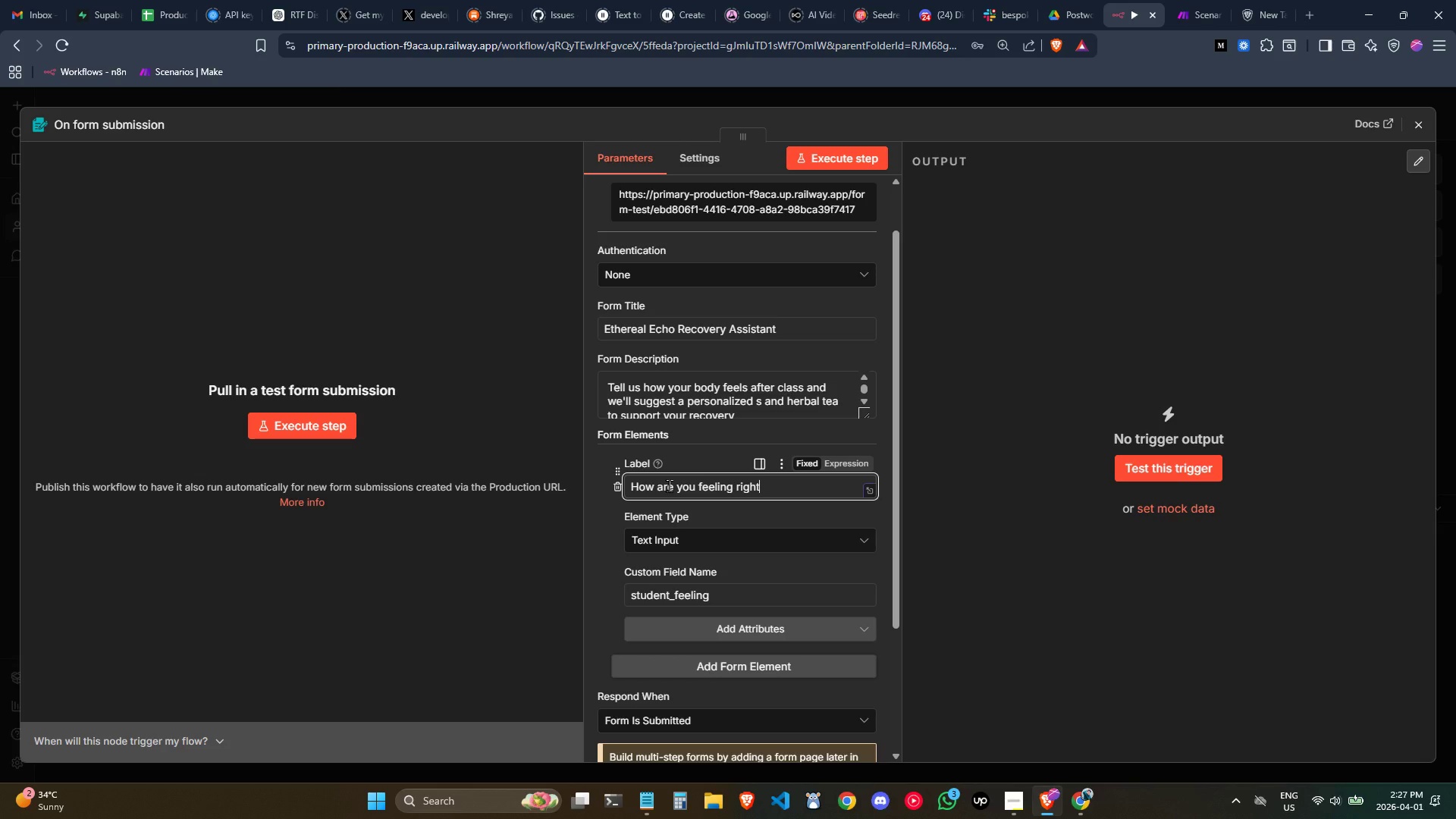 
type( now?)
 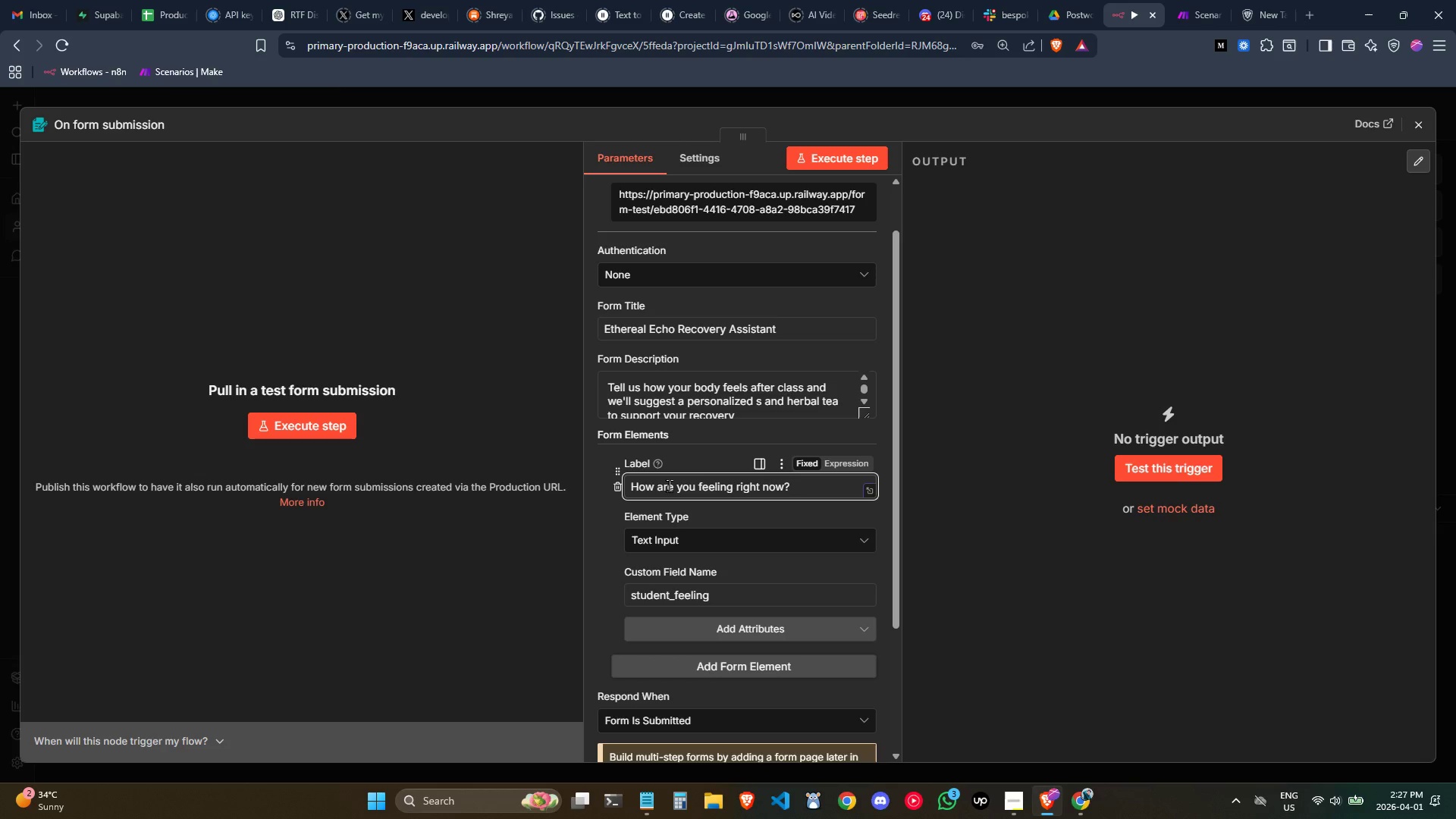 
double_click([676, 540])
 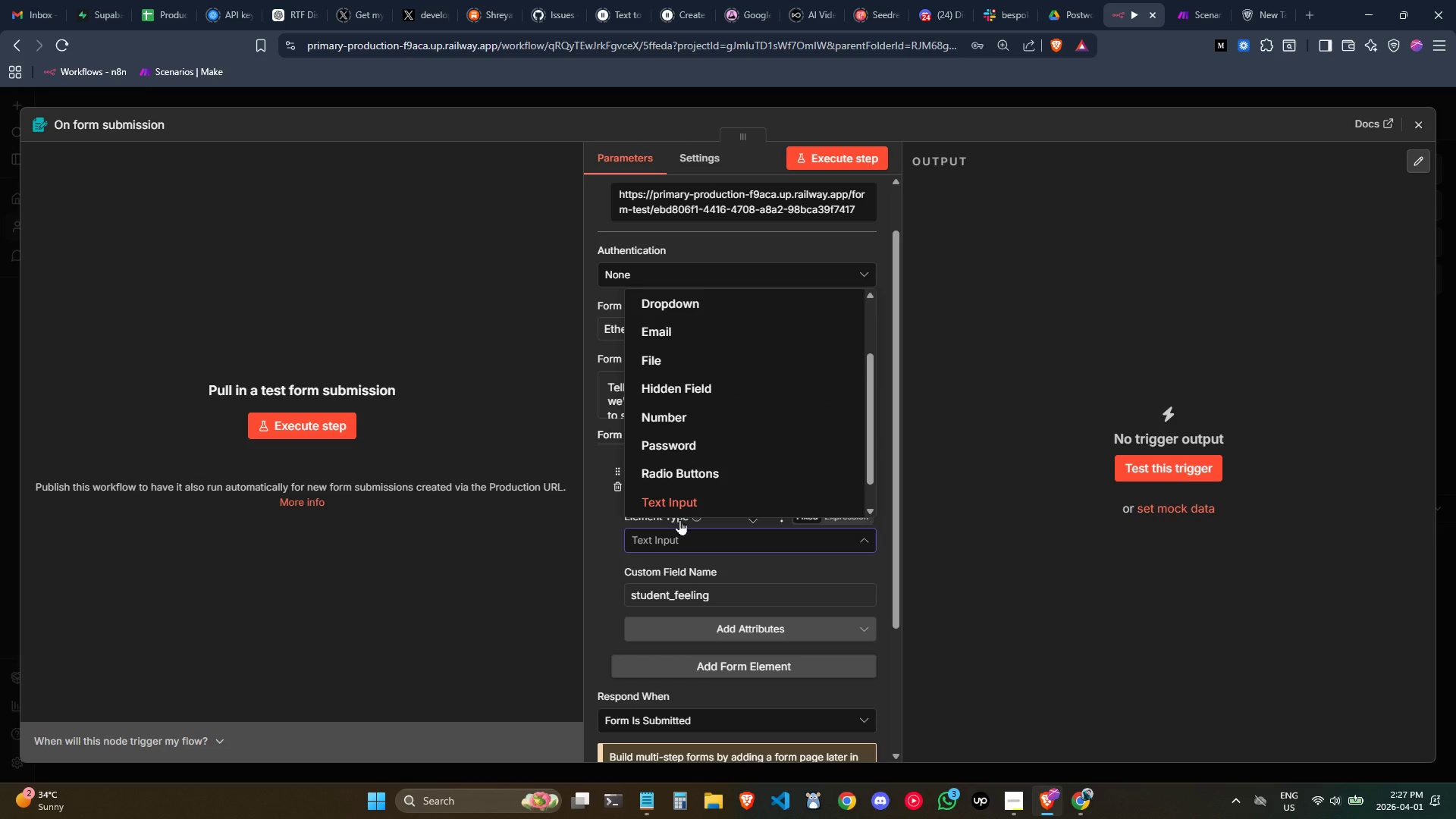 
scroll: coordinate [699, 441], scroll_direction: down, amount: 1.0
 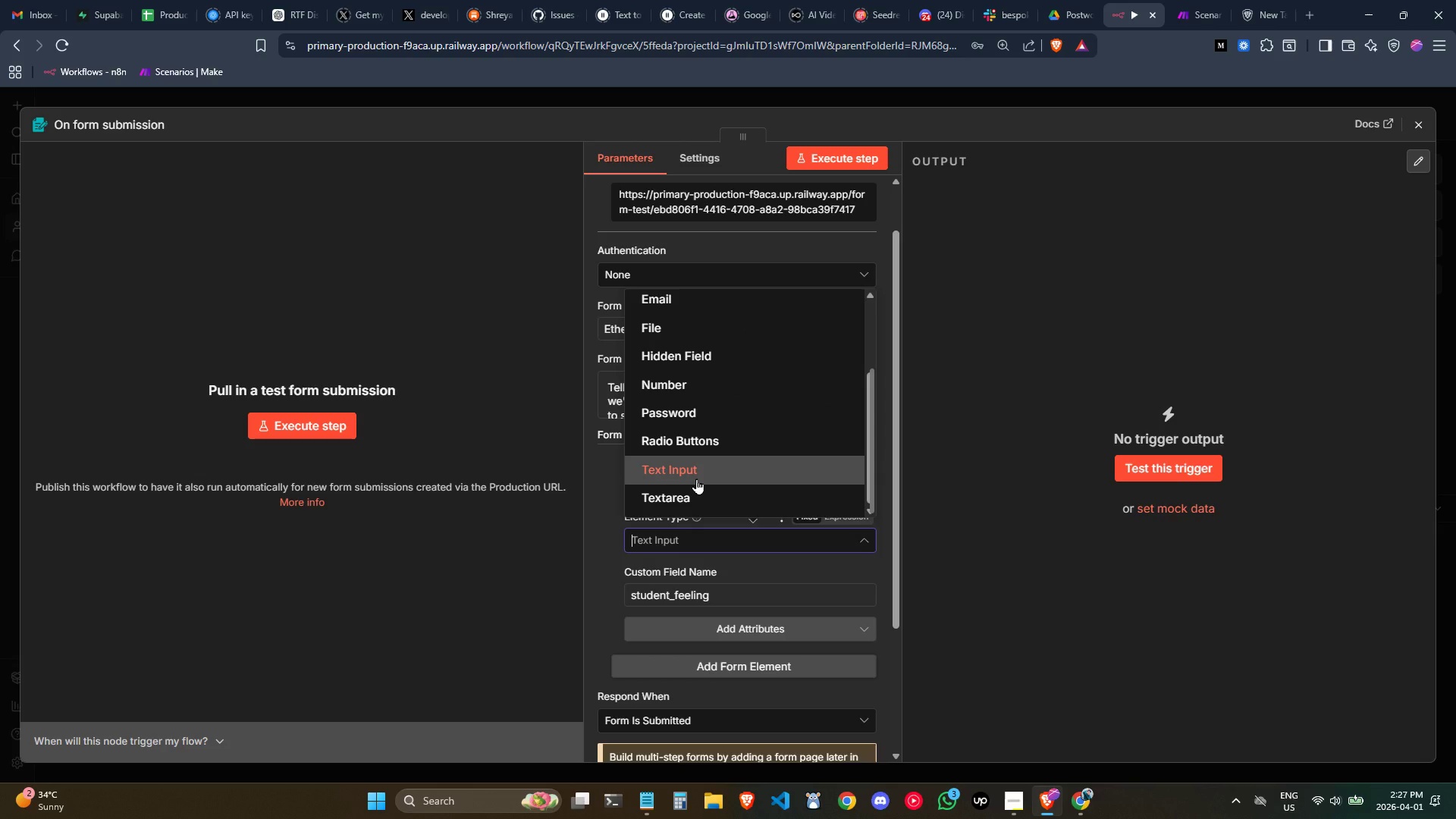 
scroll: coordinate [696, 479], scroll_direction: up, amount: 1.0
 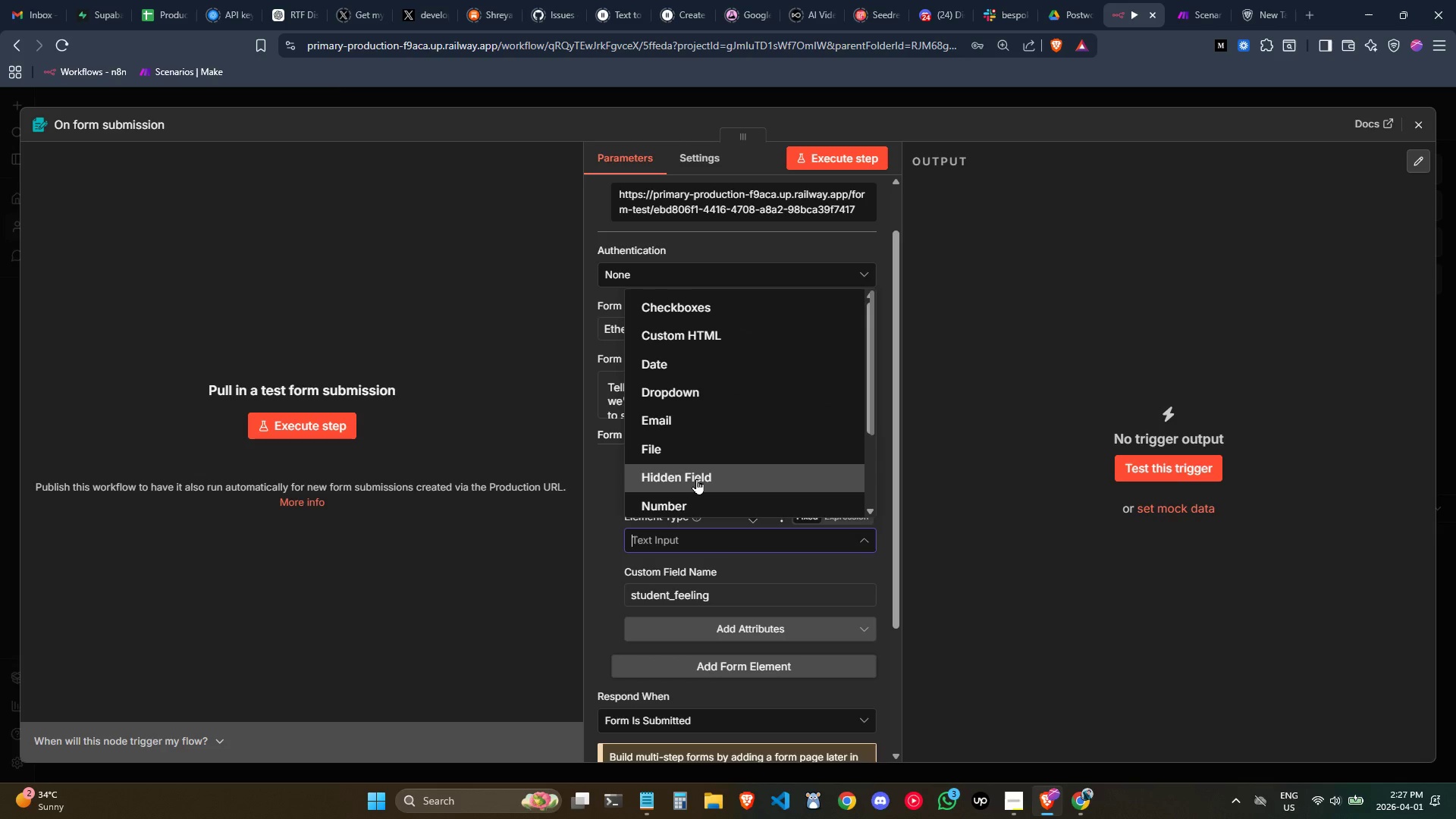 
scroll: coordinate [696, 479], scroll_direction: down, amount: 1.0
 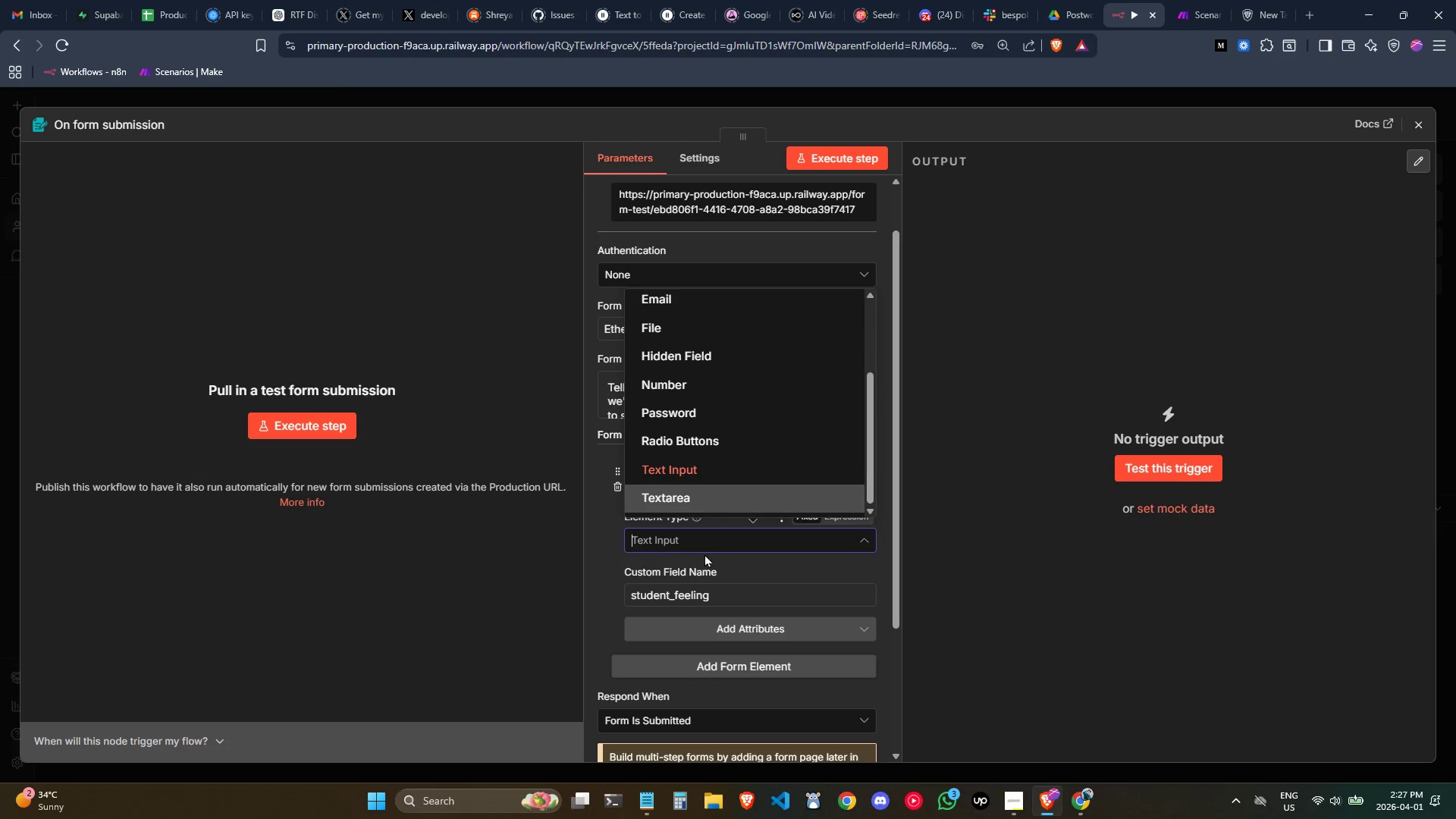 
left_click([697, 544])
 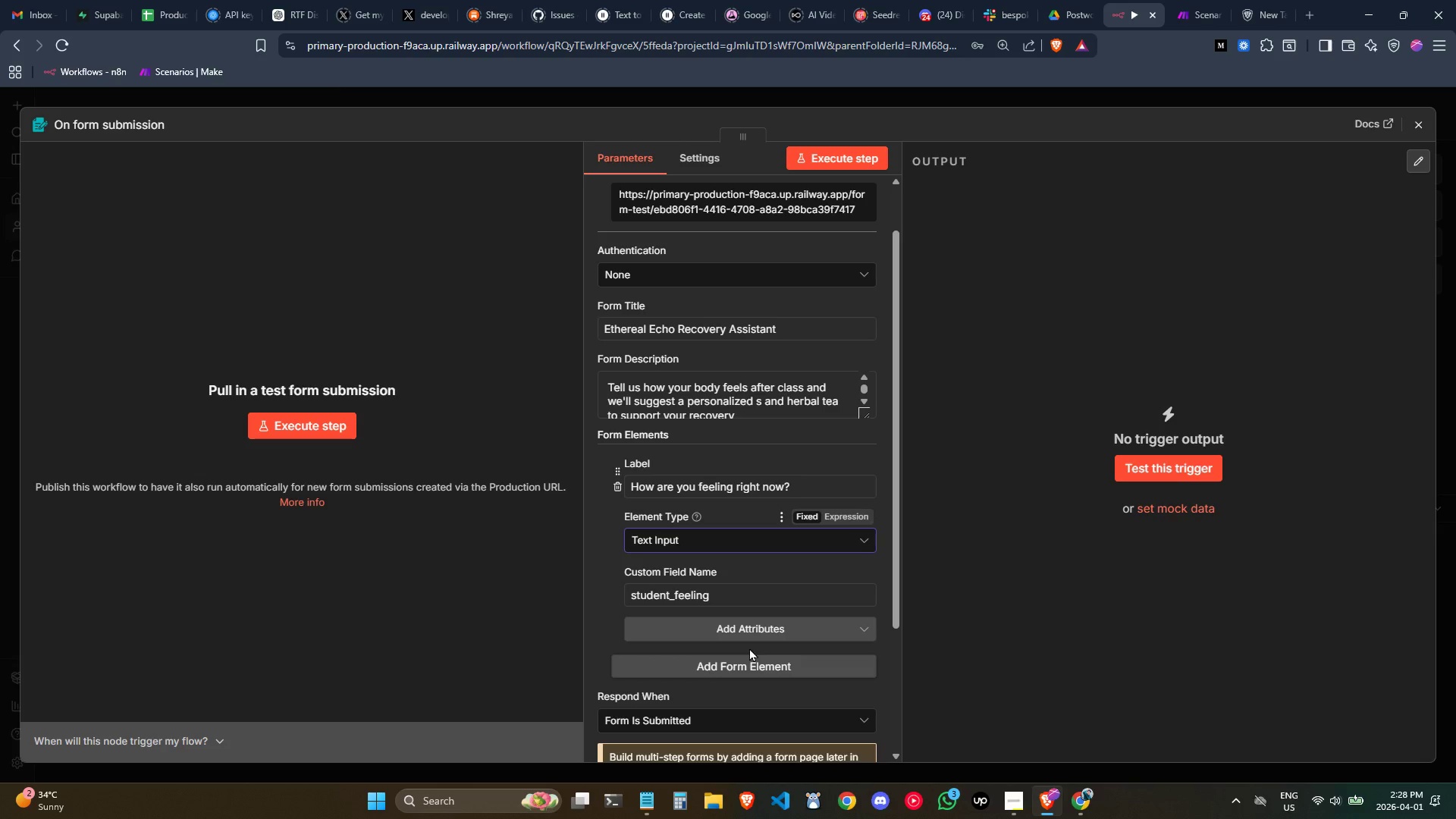 
left_click([749, 660])
 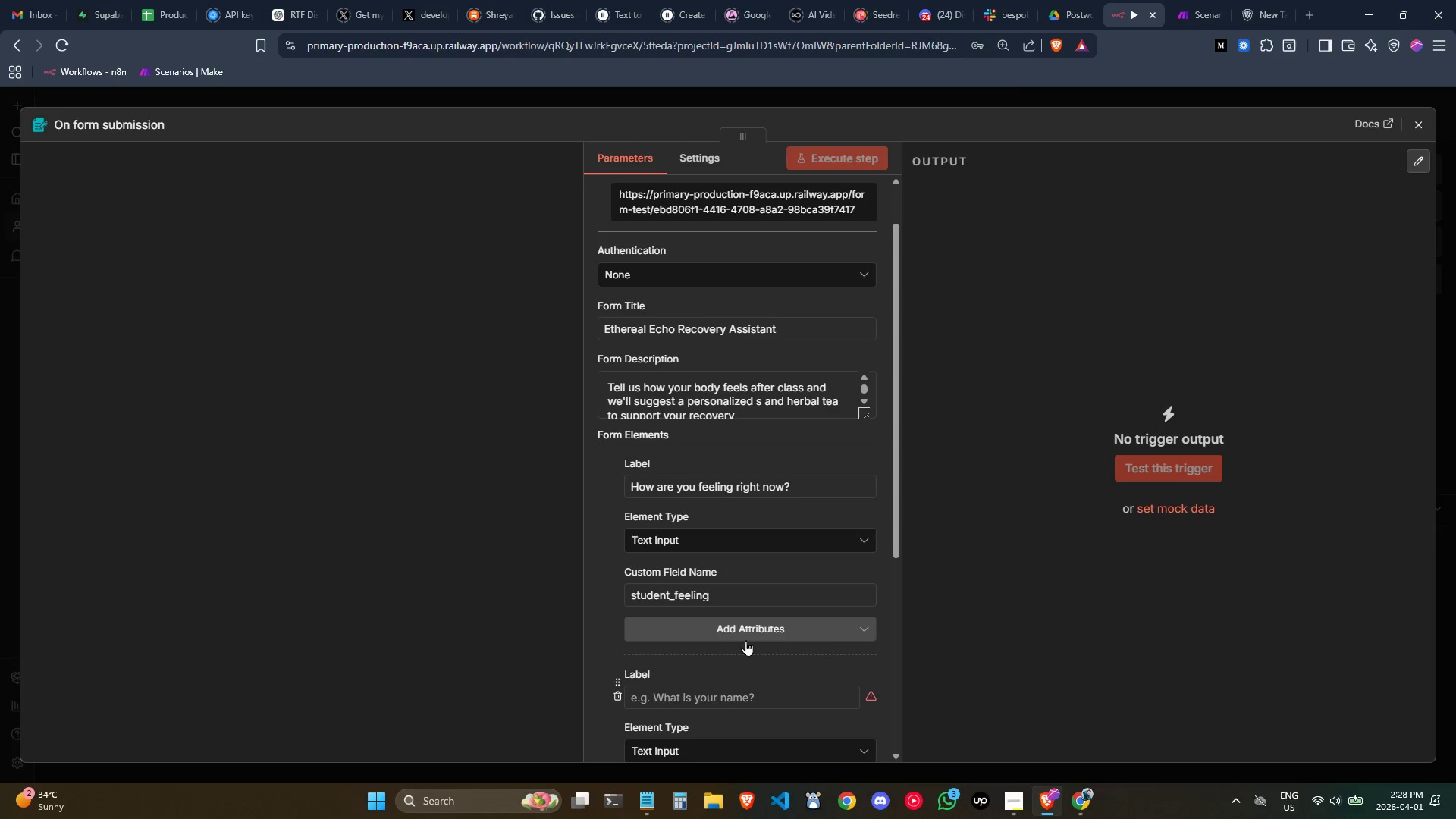 
scroll: coordinate [745, 631], scroll_direction: down, amount: 1.0
 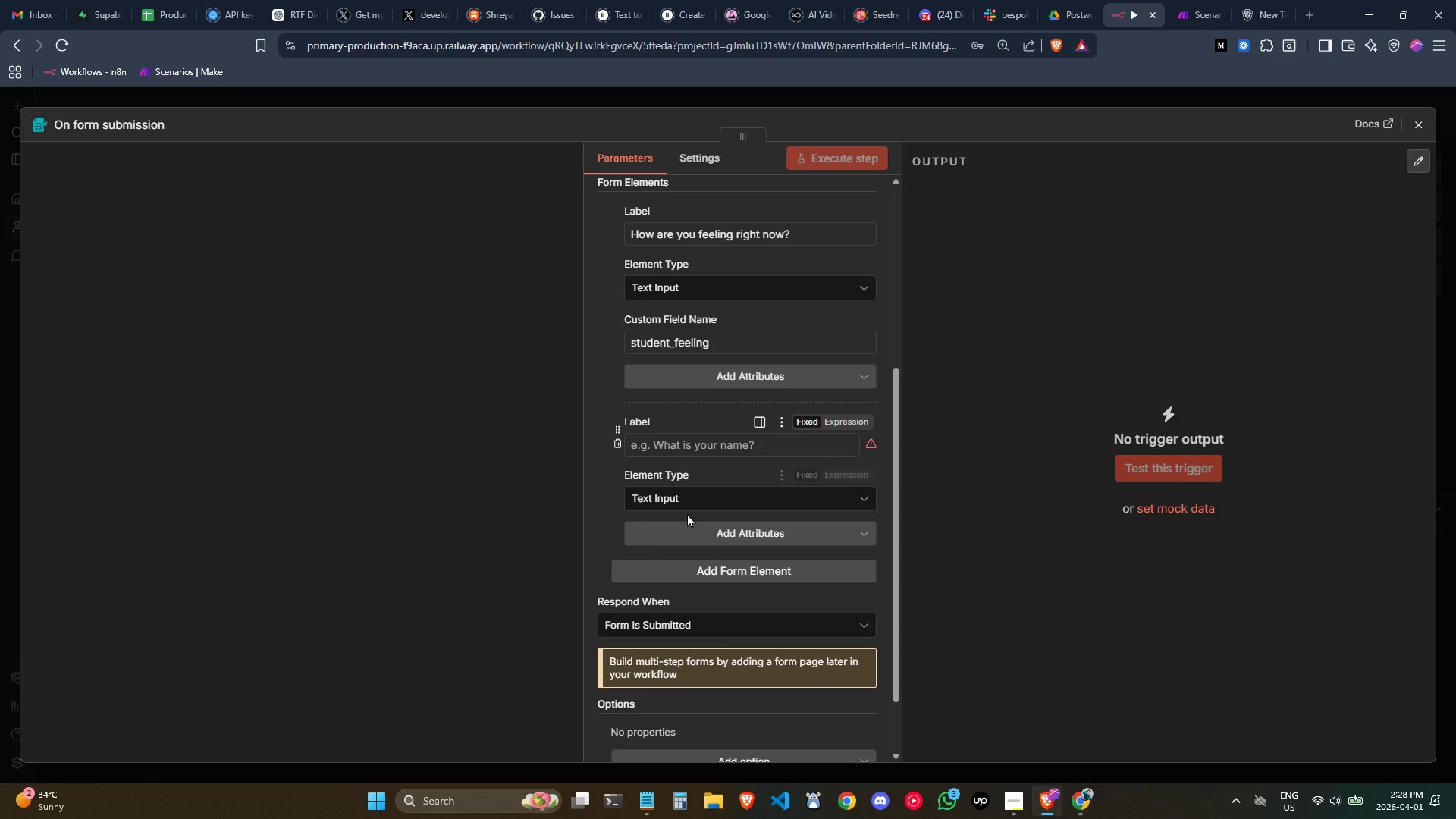 
left_click([736, 446])
 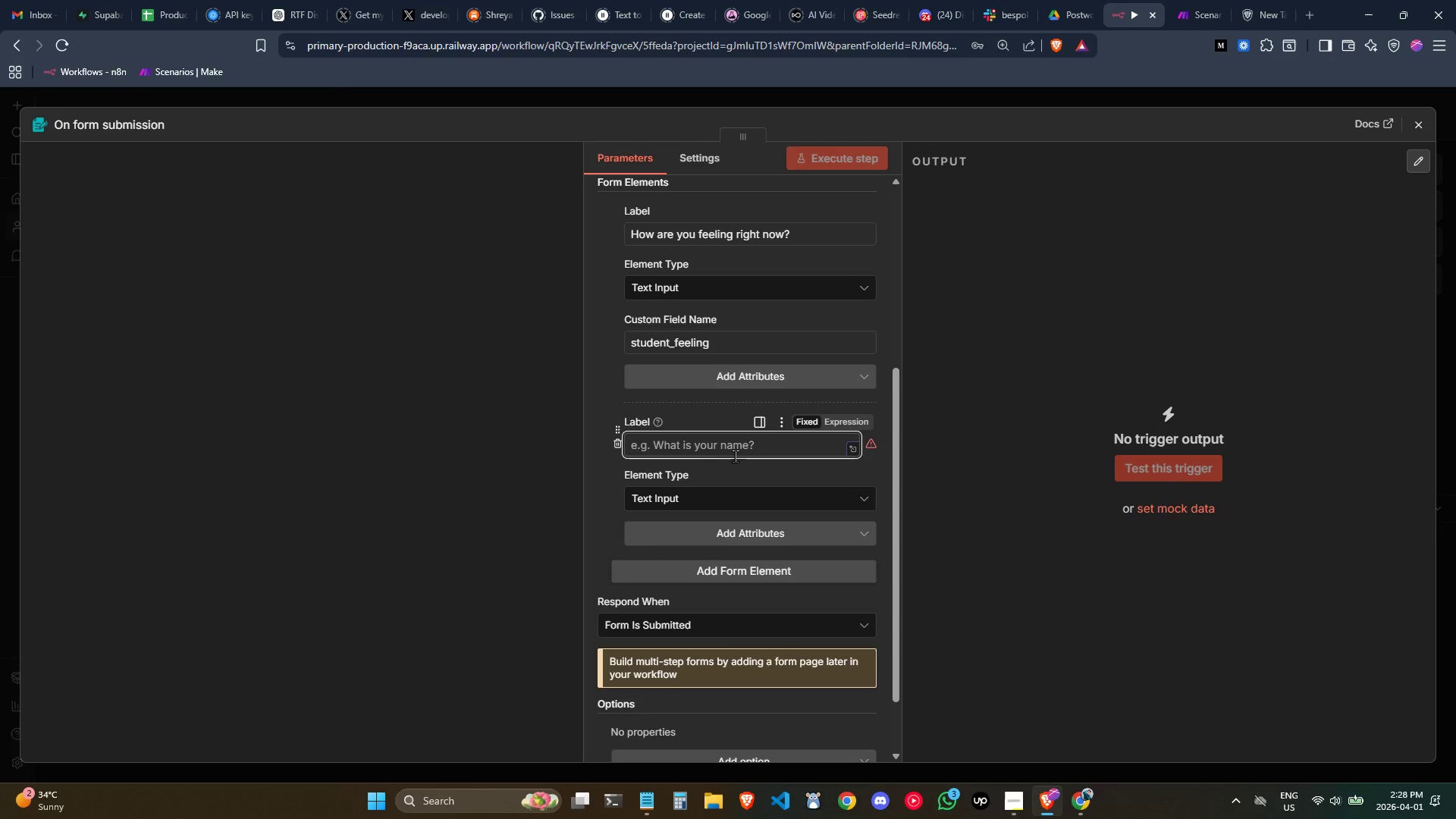 
type(Your first name)
 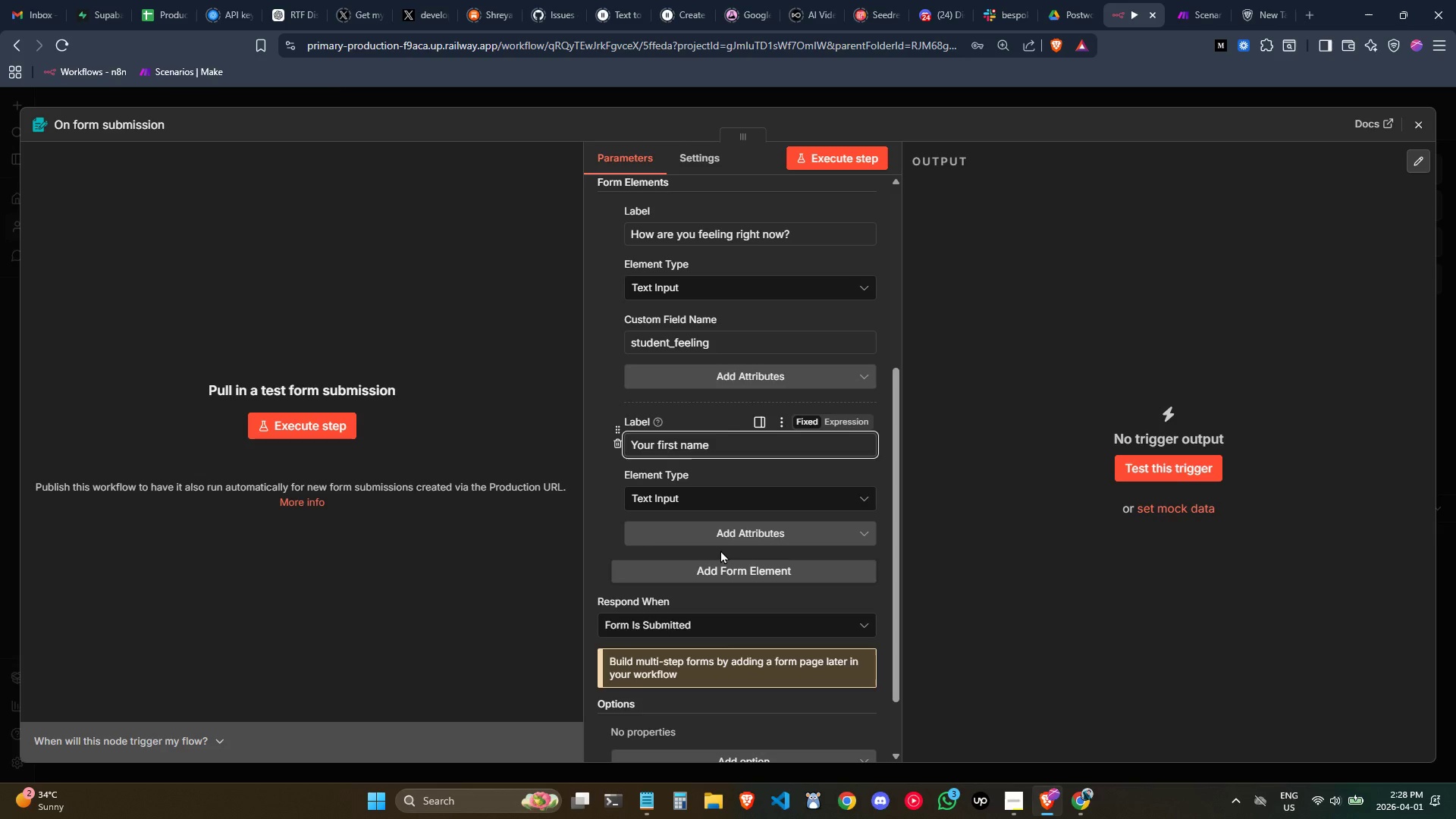 
wait(10.92)
 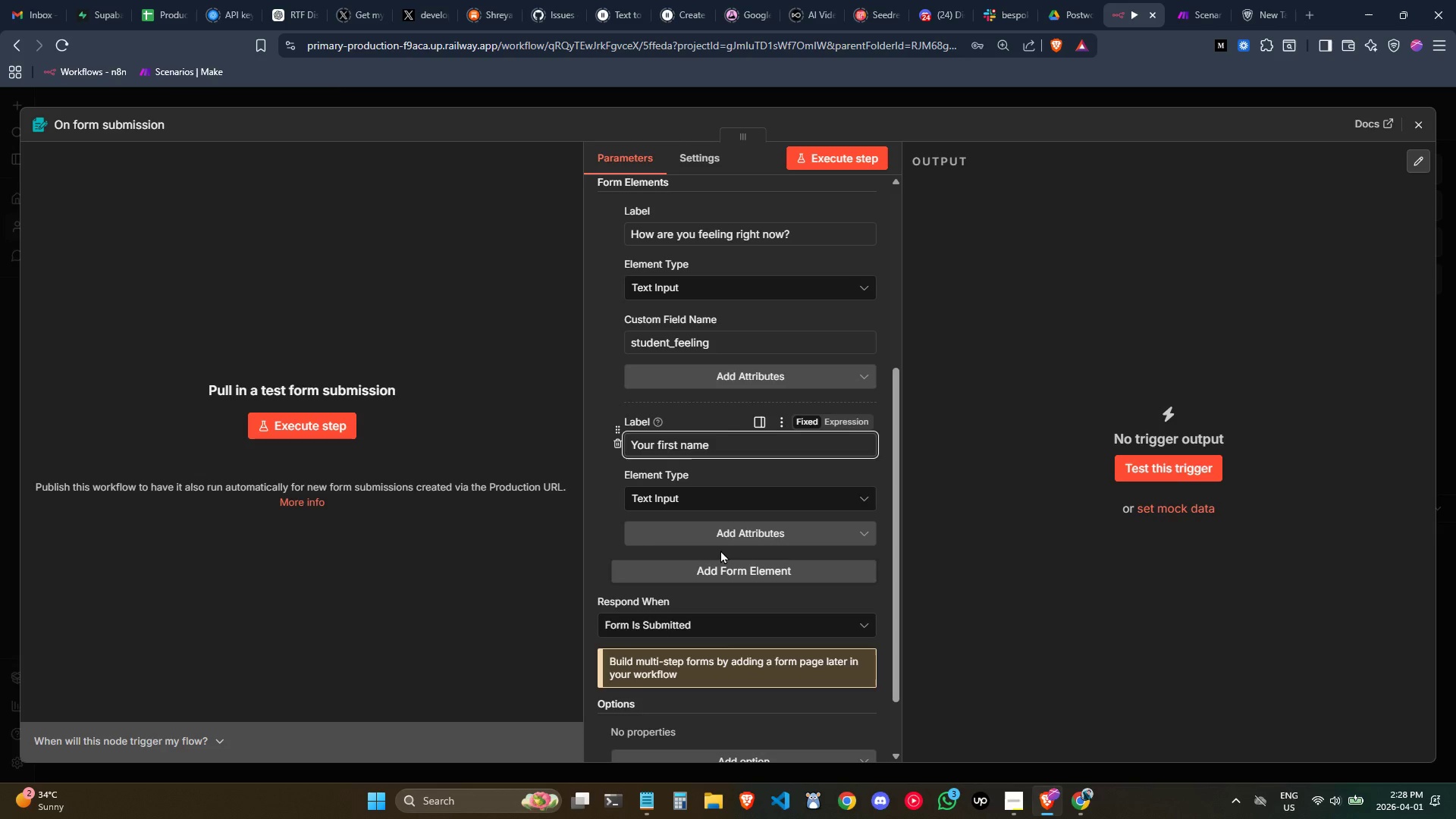 
left_click([766, 576])
 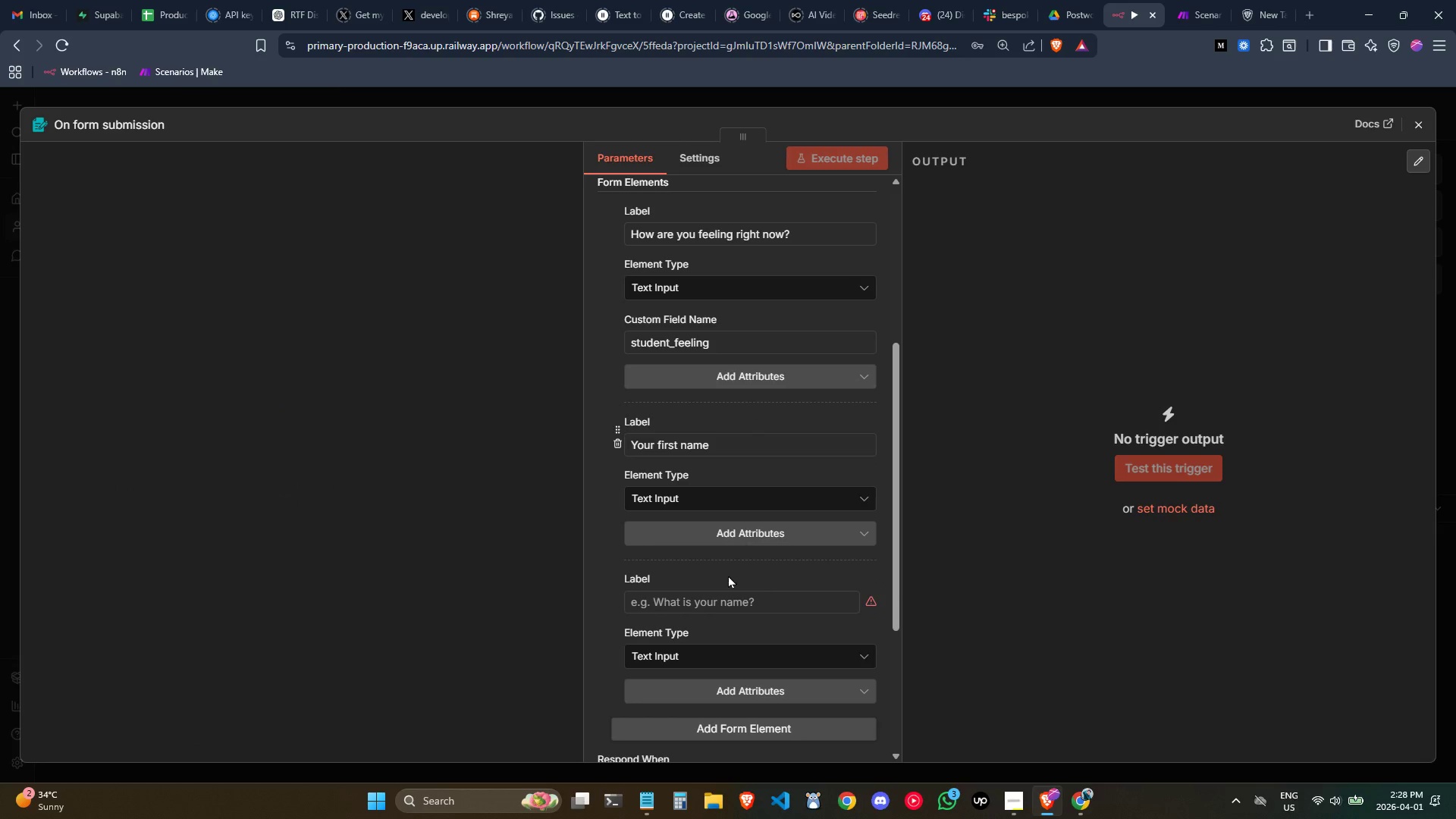 
left_click([717, 601])
 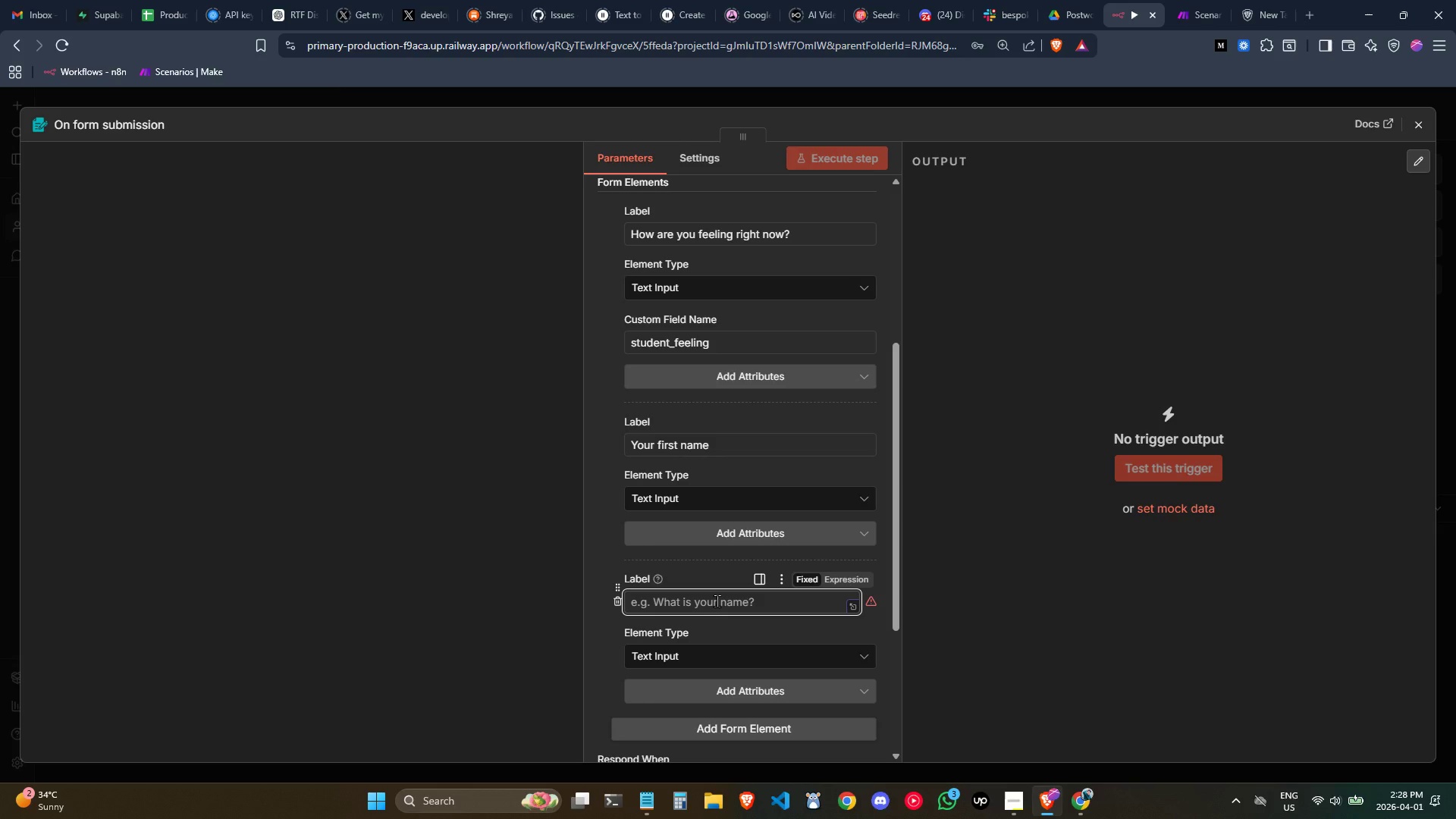 
wait(8.84)
 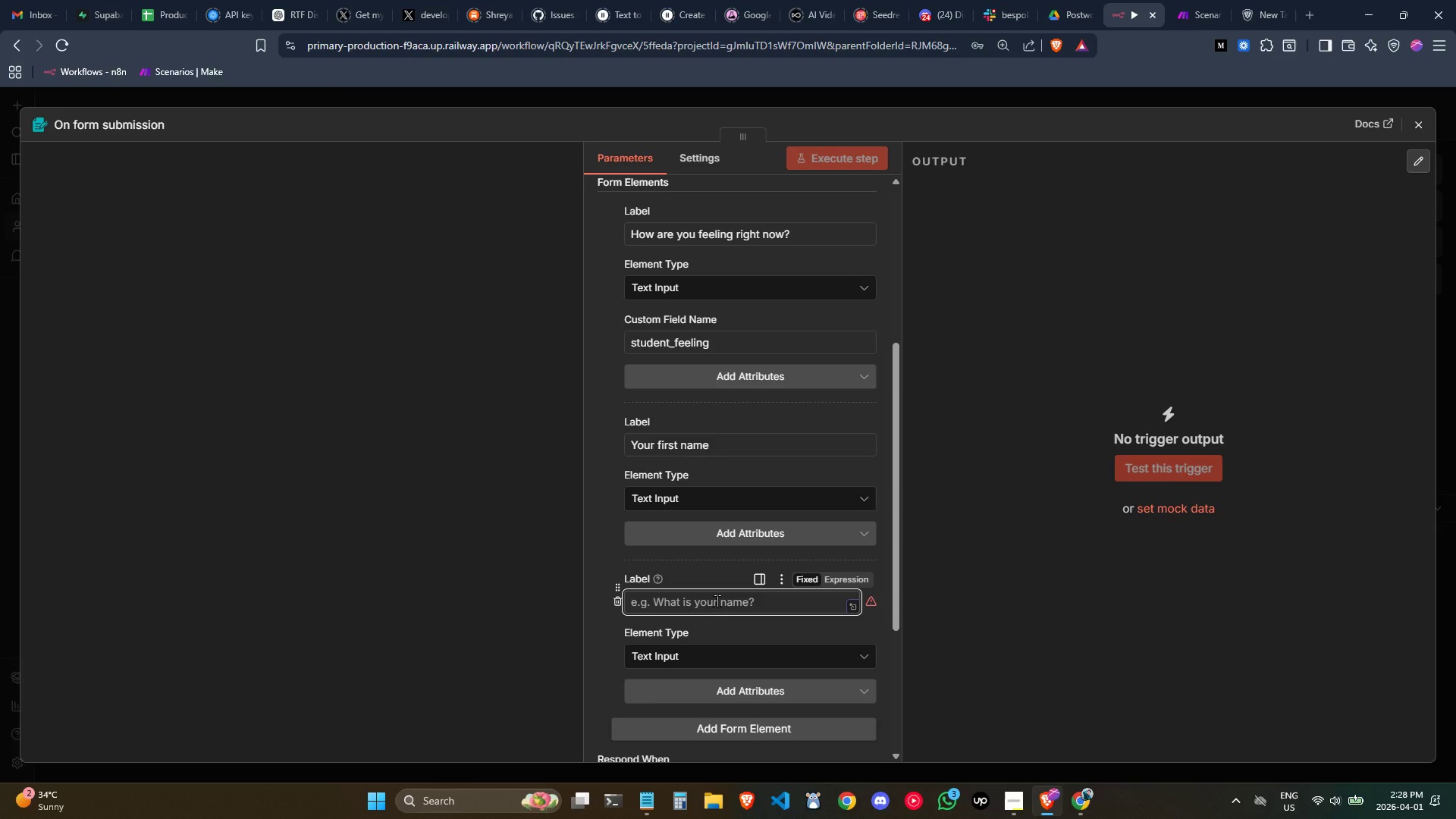 
left_click([759, 528])
 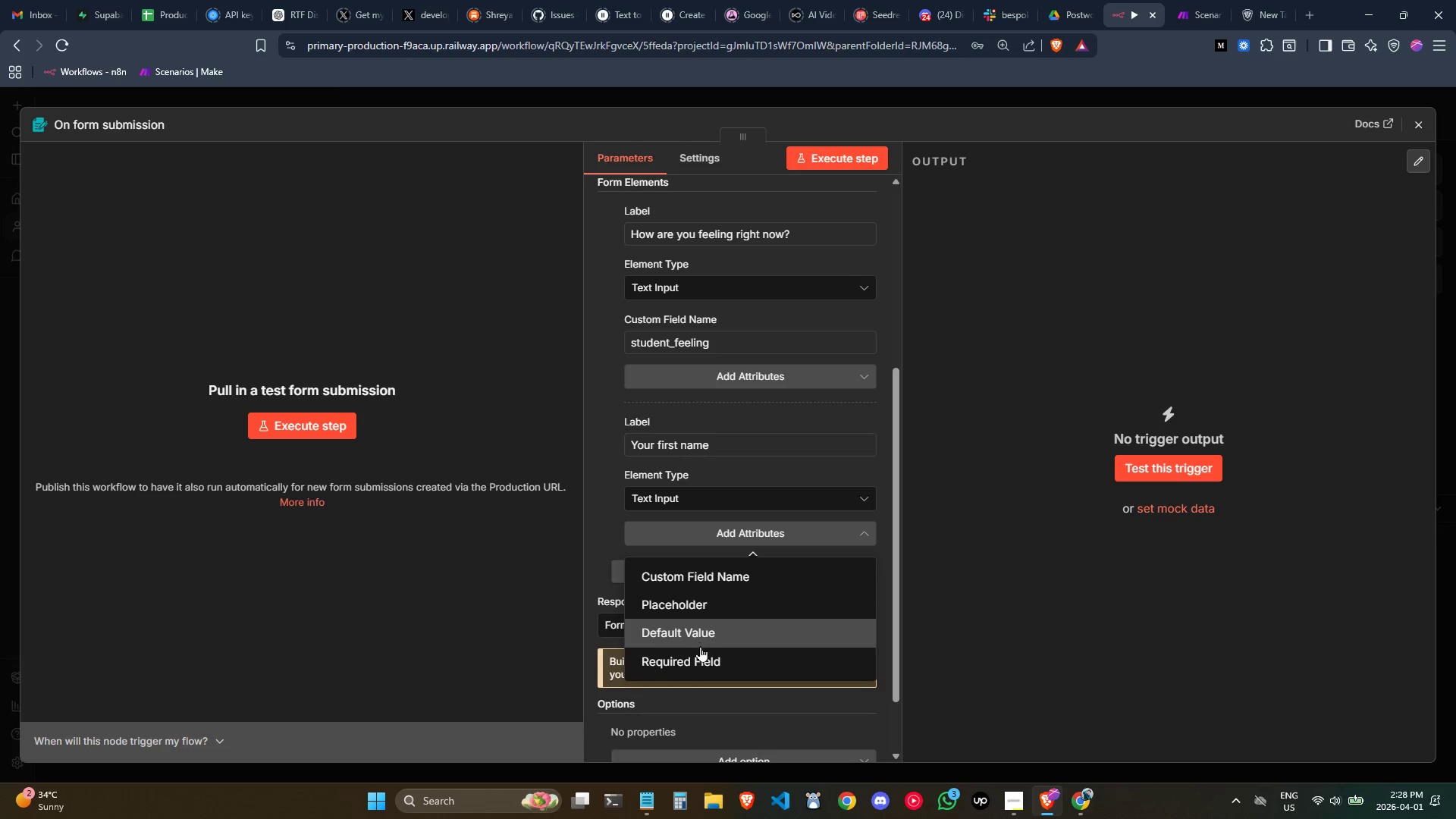 
left_click([700, 650])
 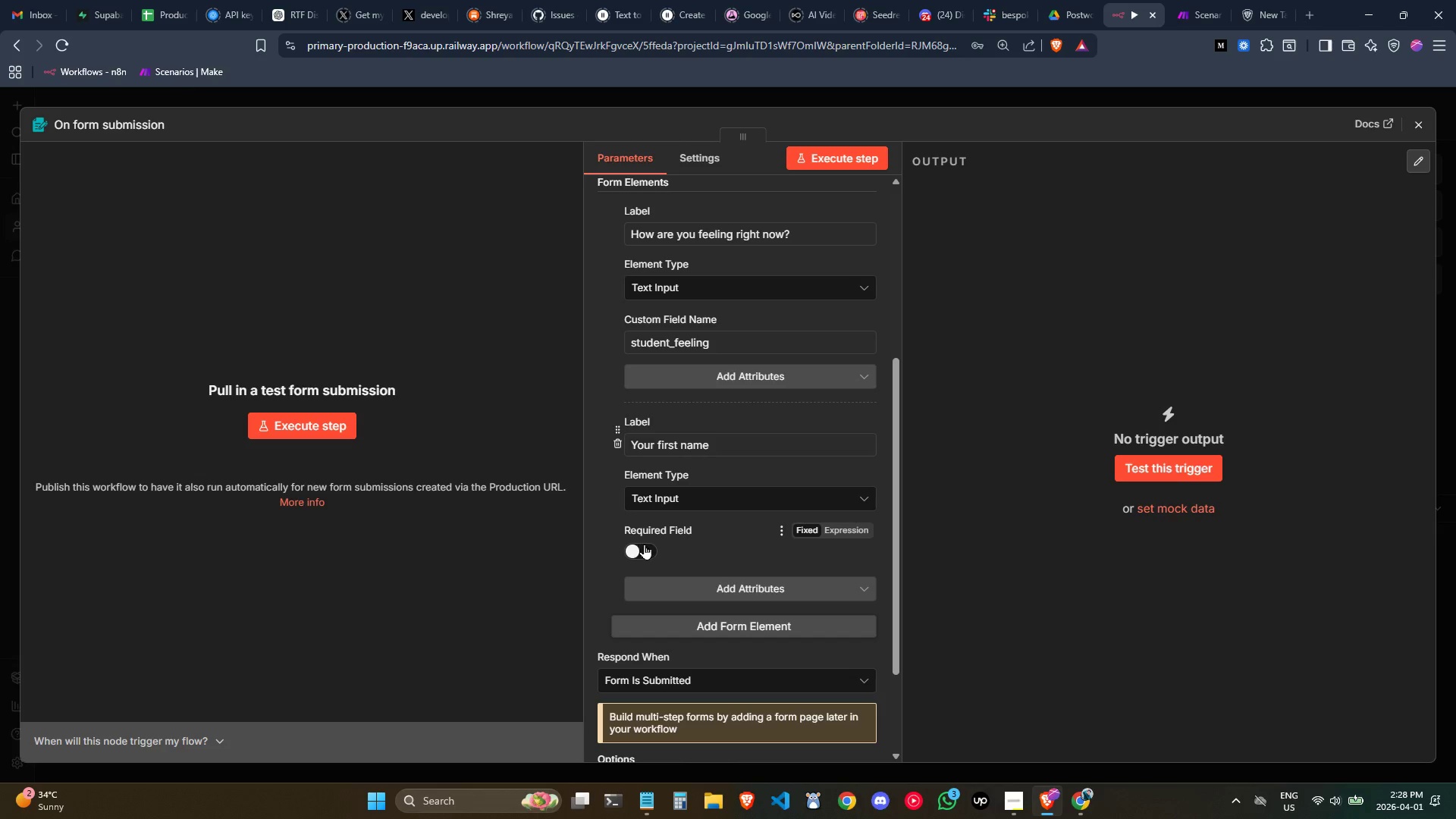 
left_click([767, 502])
 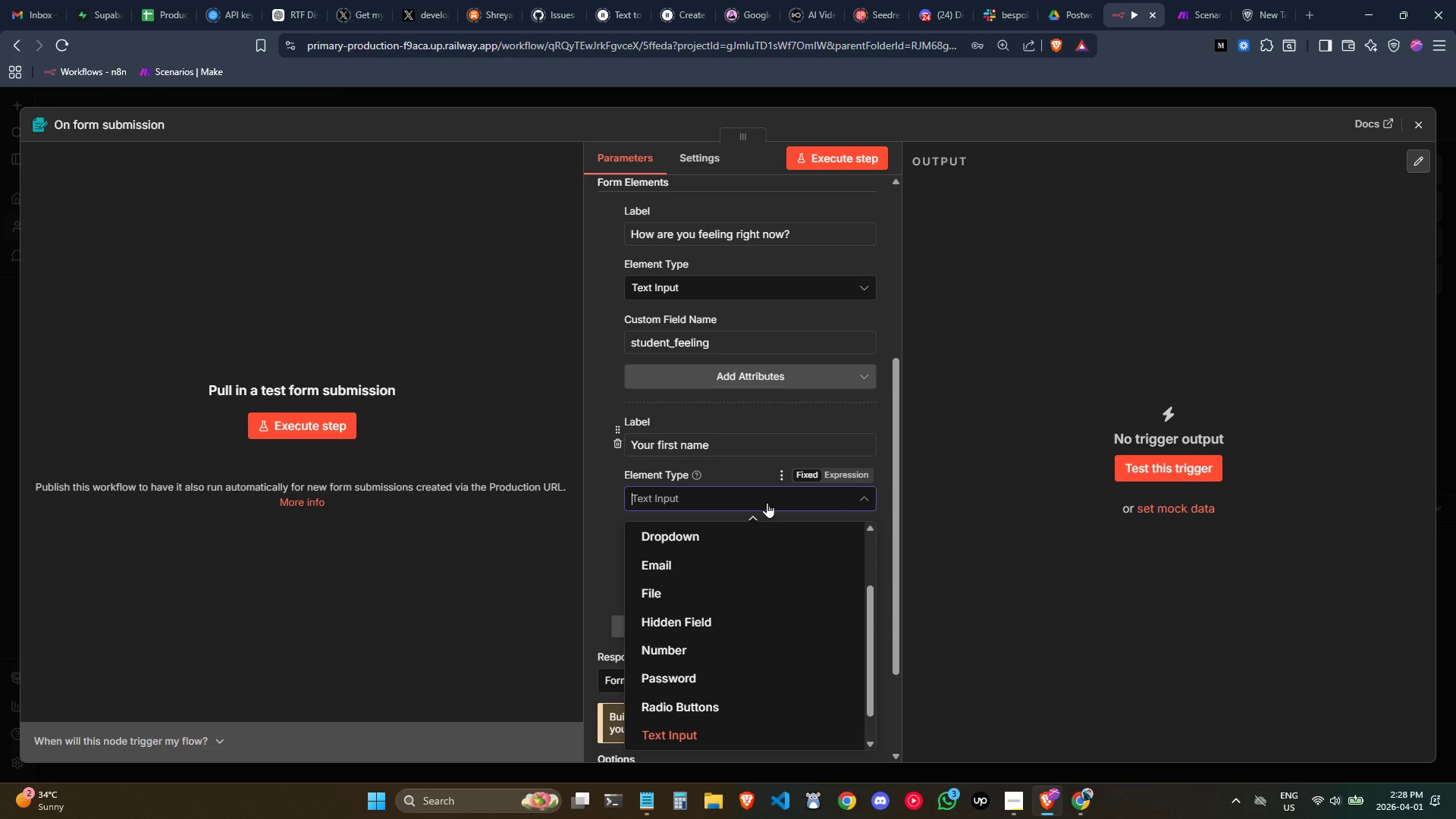 
left_click([767, 502])
 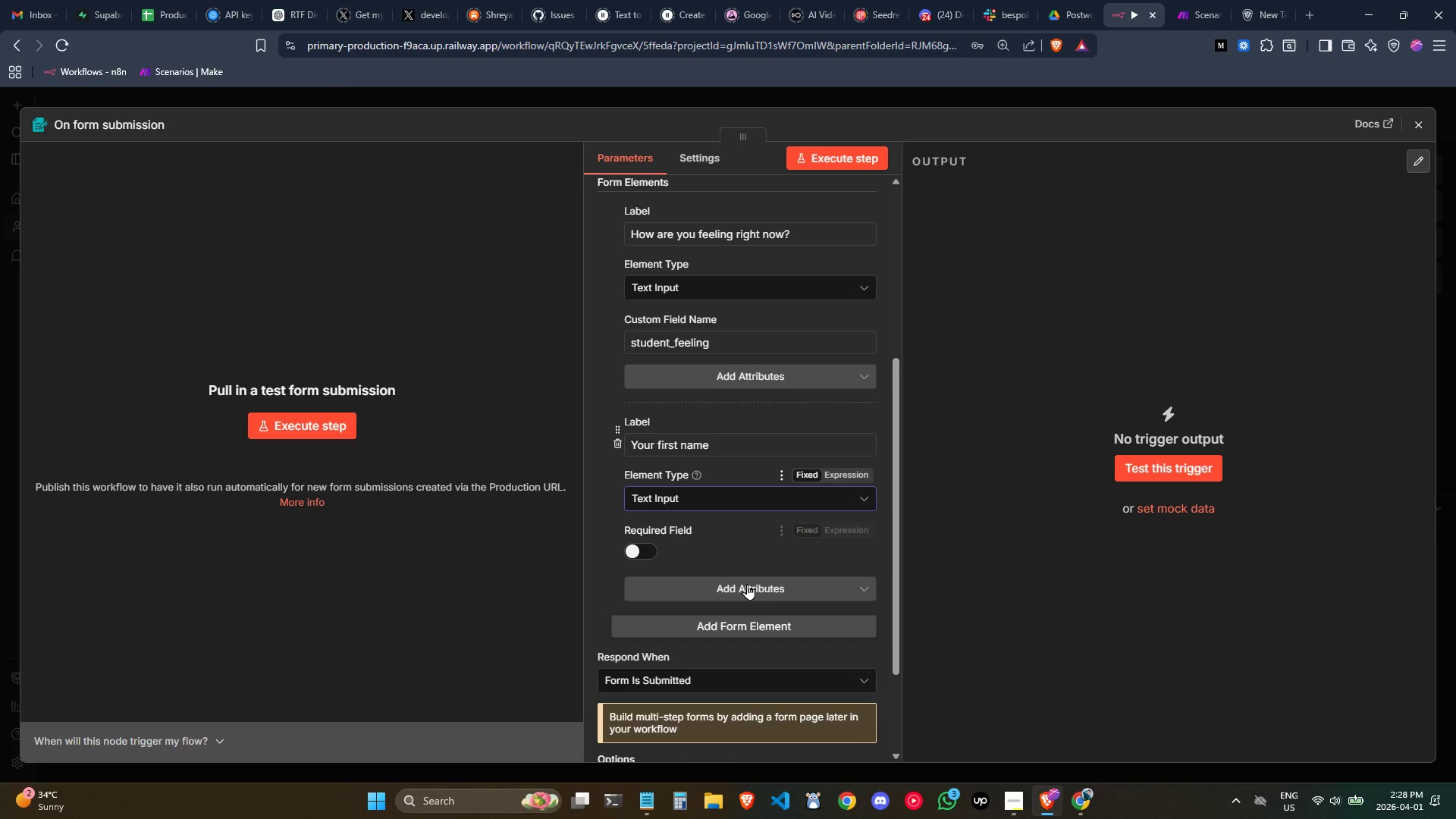 
left_click([747, 584])
 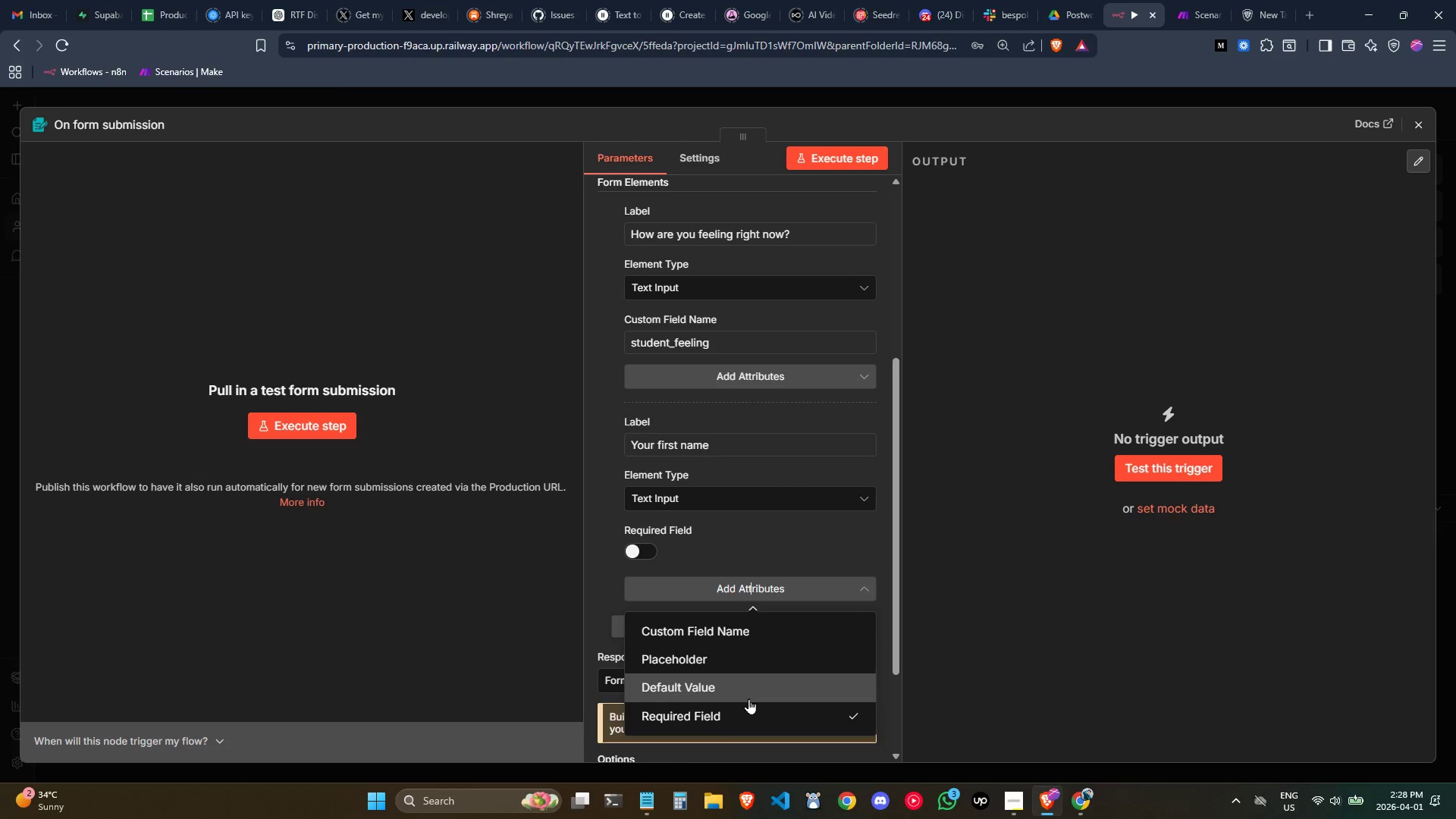 
left_click([749, 707])
 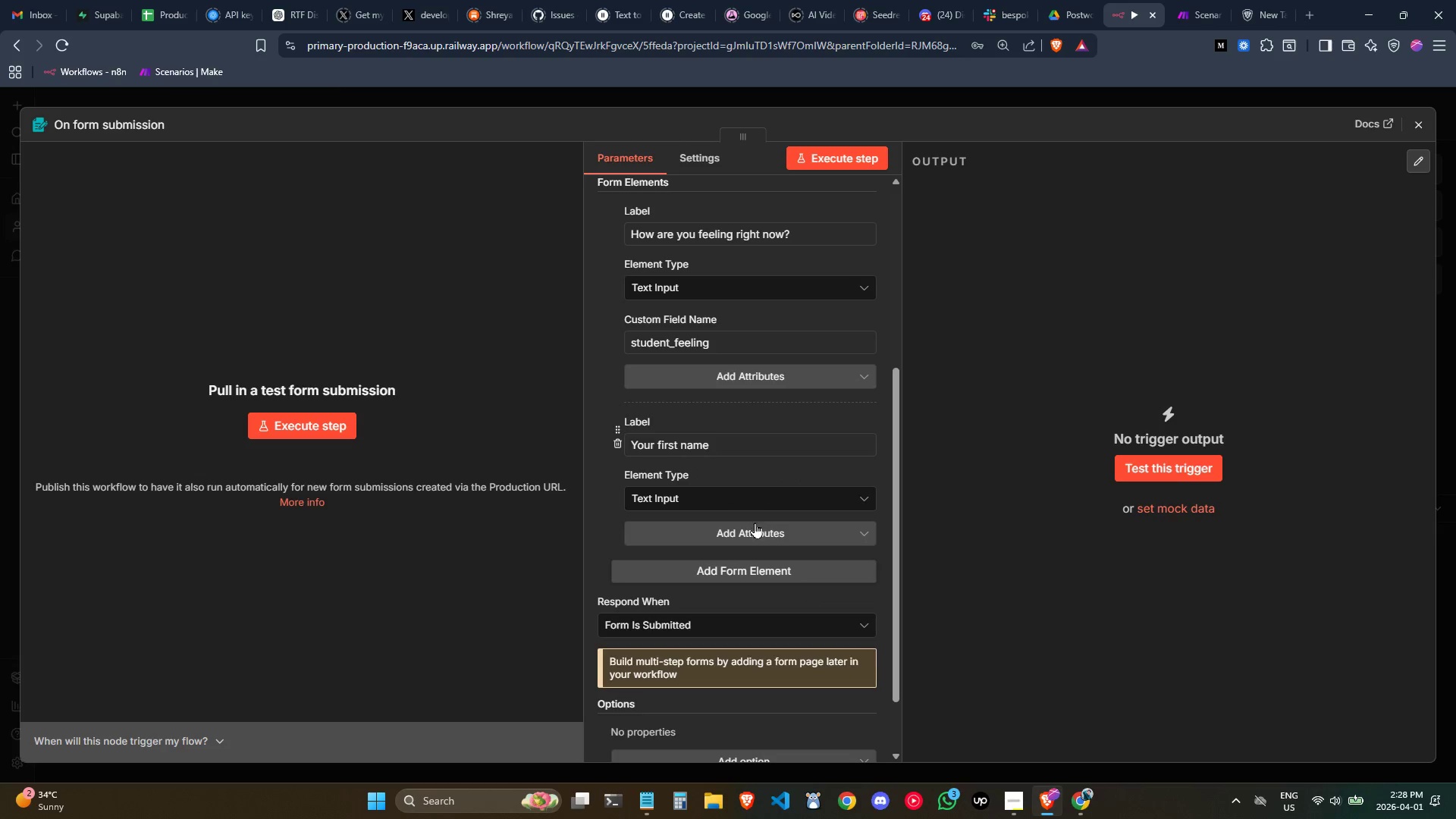 
left_click([759, 532])
 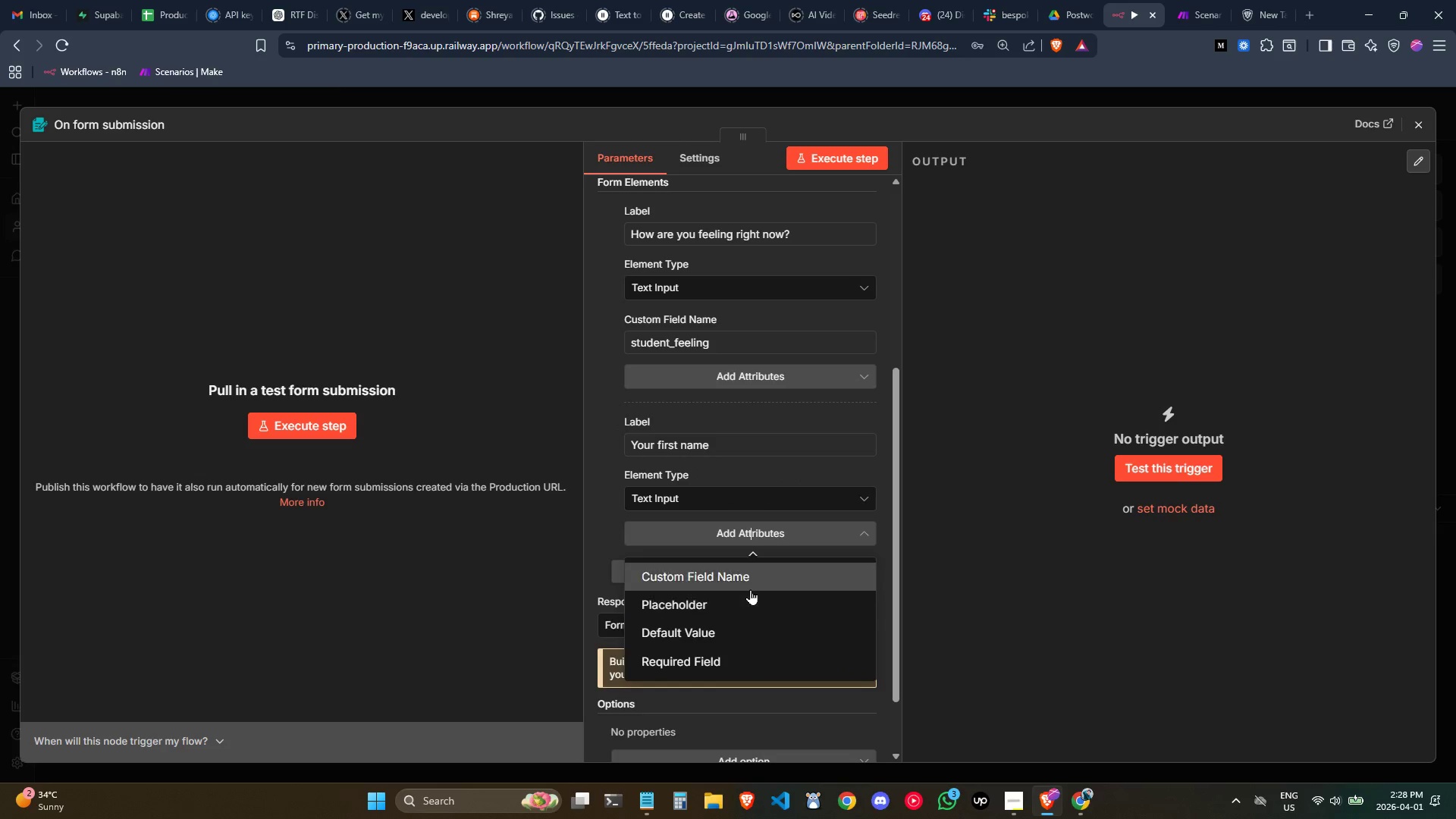 
left_click([747, 573])
 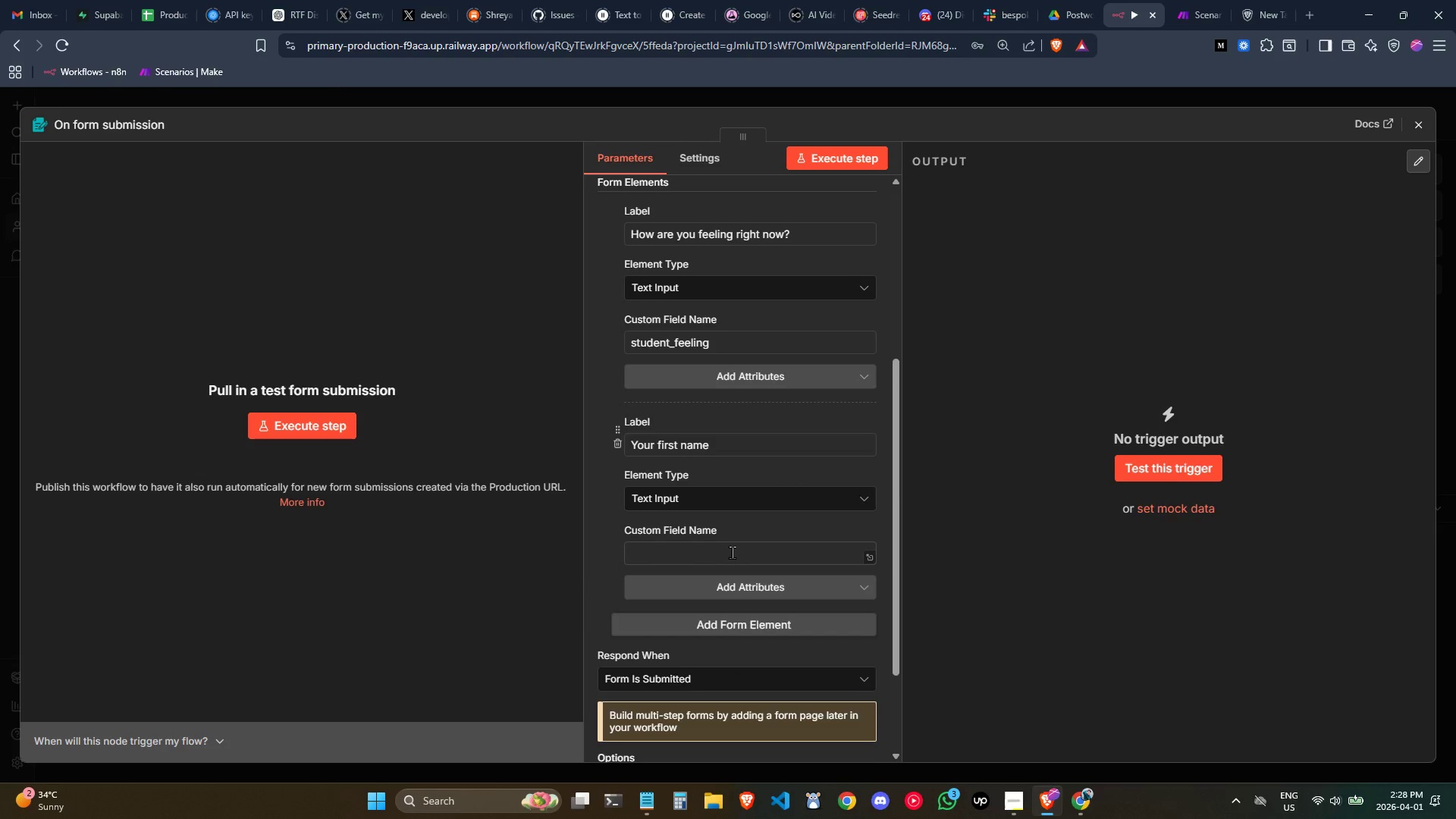 
left_click([724, 549])
 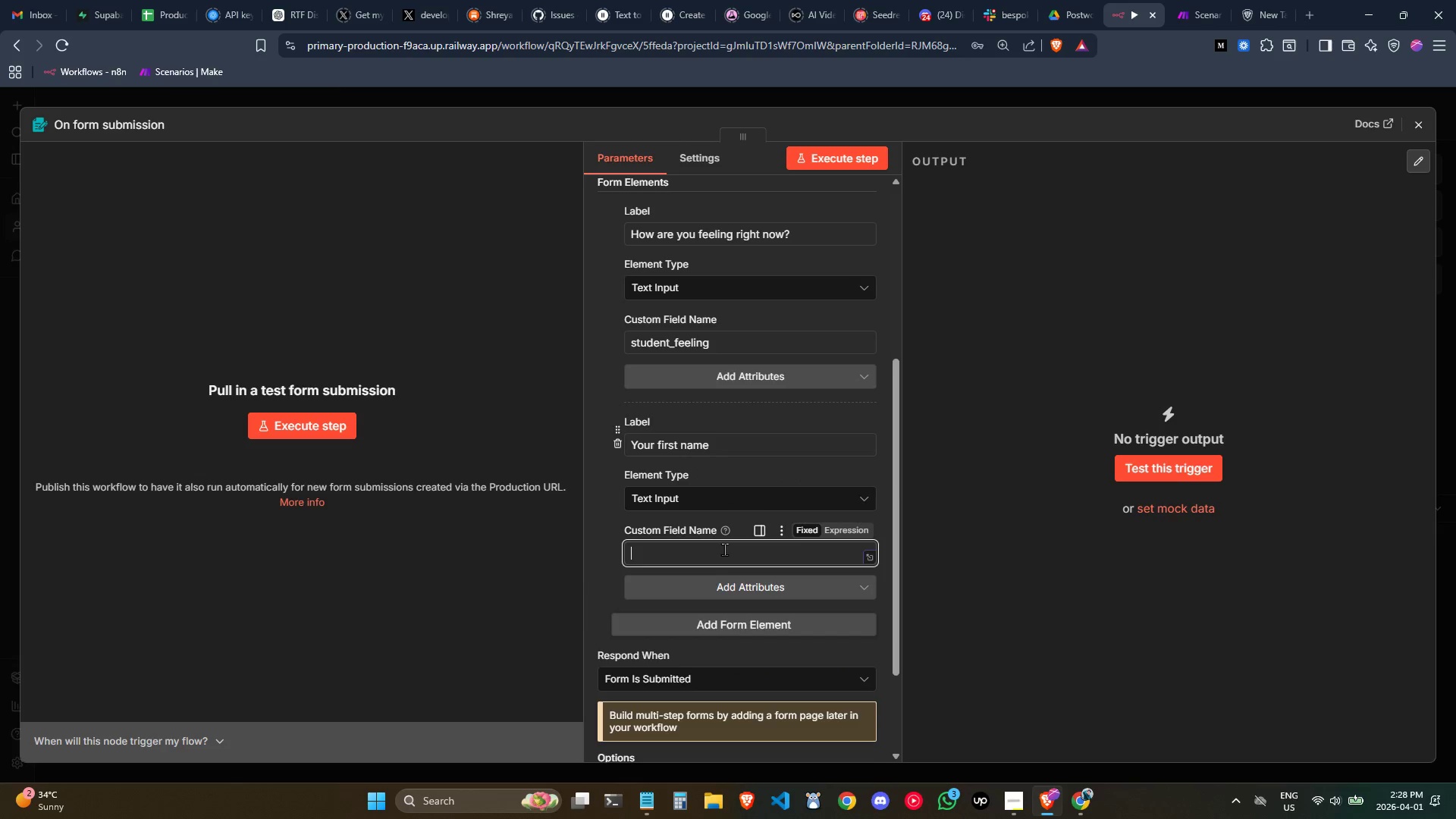 
key(Control+ControlLeft)
 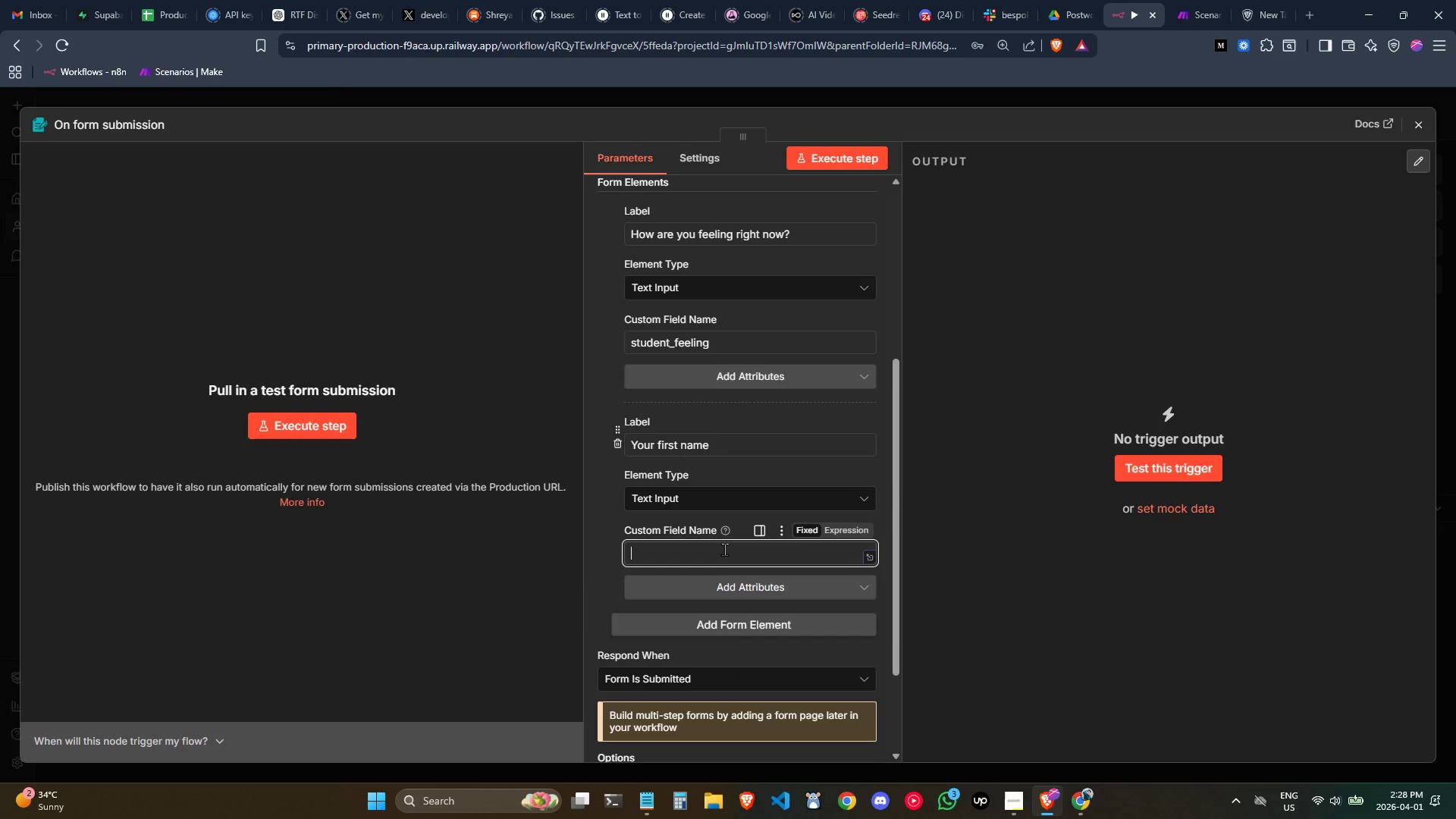 
type(student_name)
 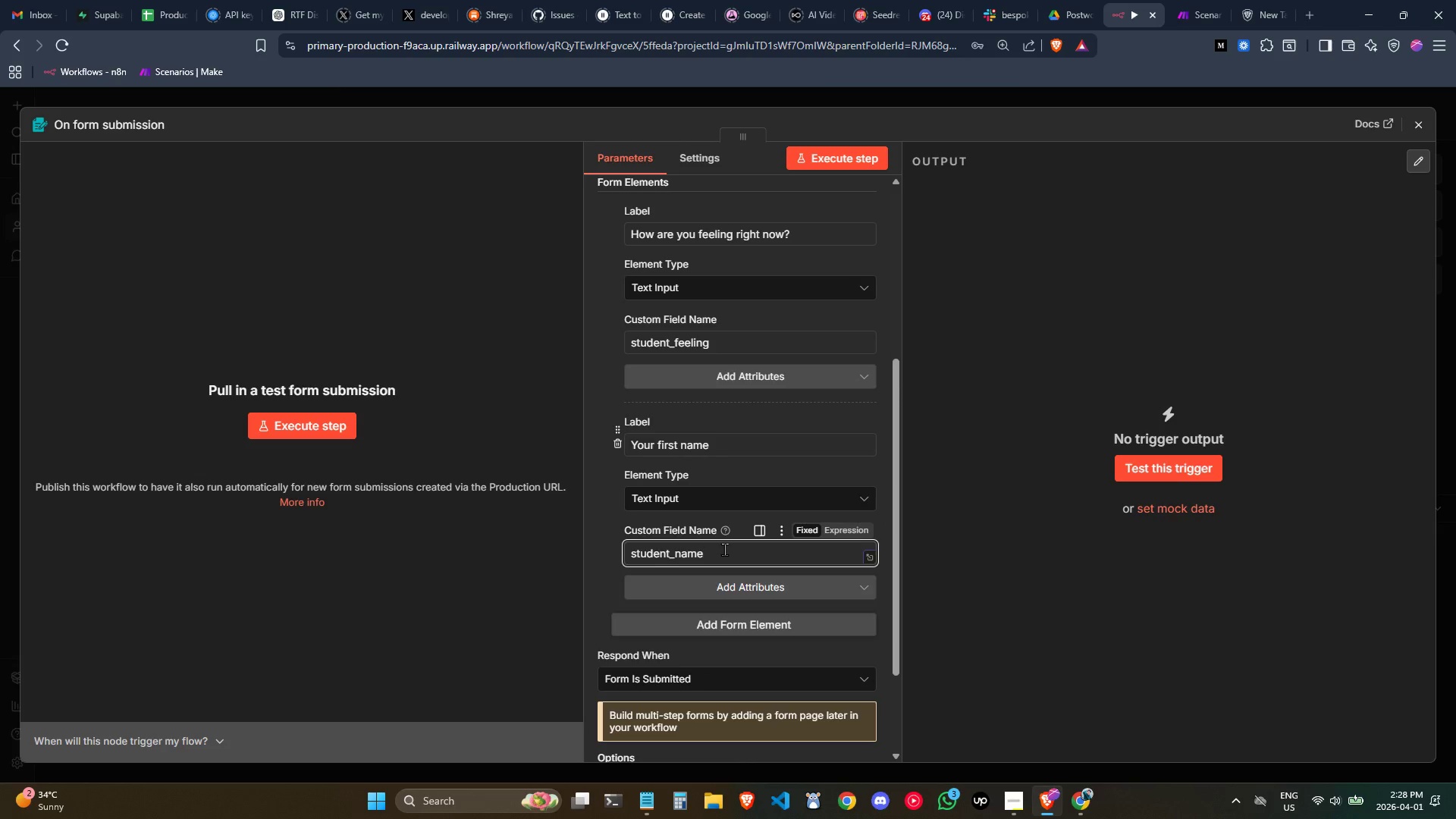 
wait(7.78)
 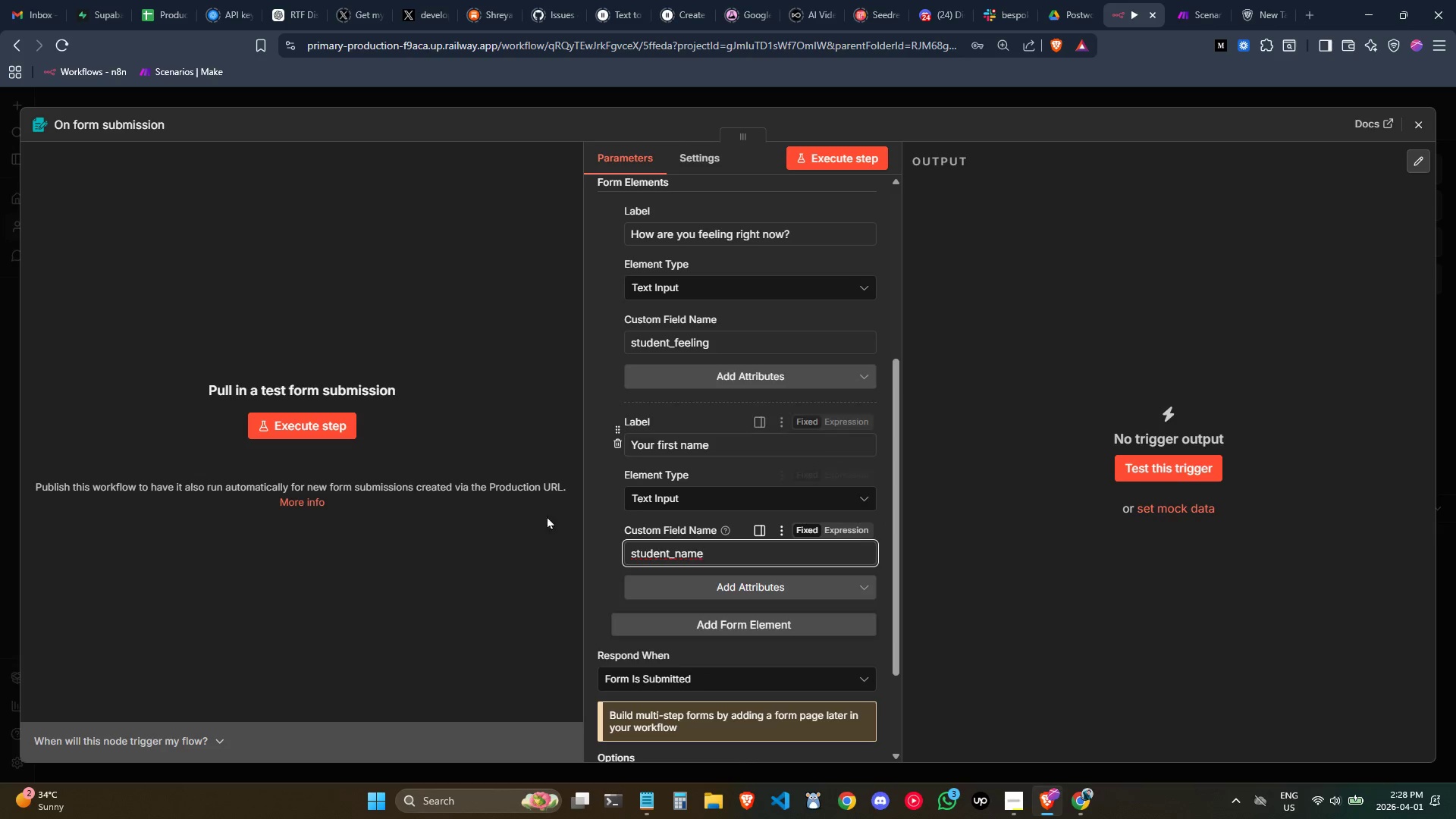 
scroll: coordinate [740, 506], scroll_direction: down, amount: 2.0
 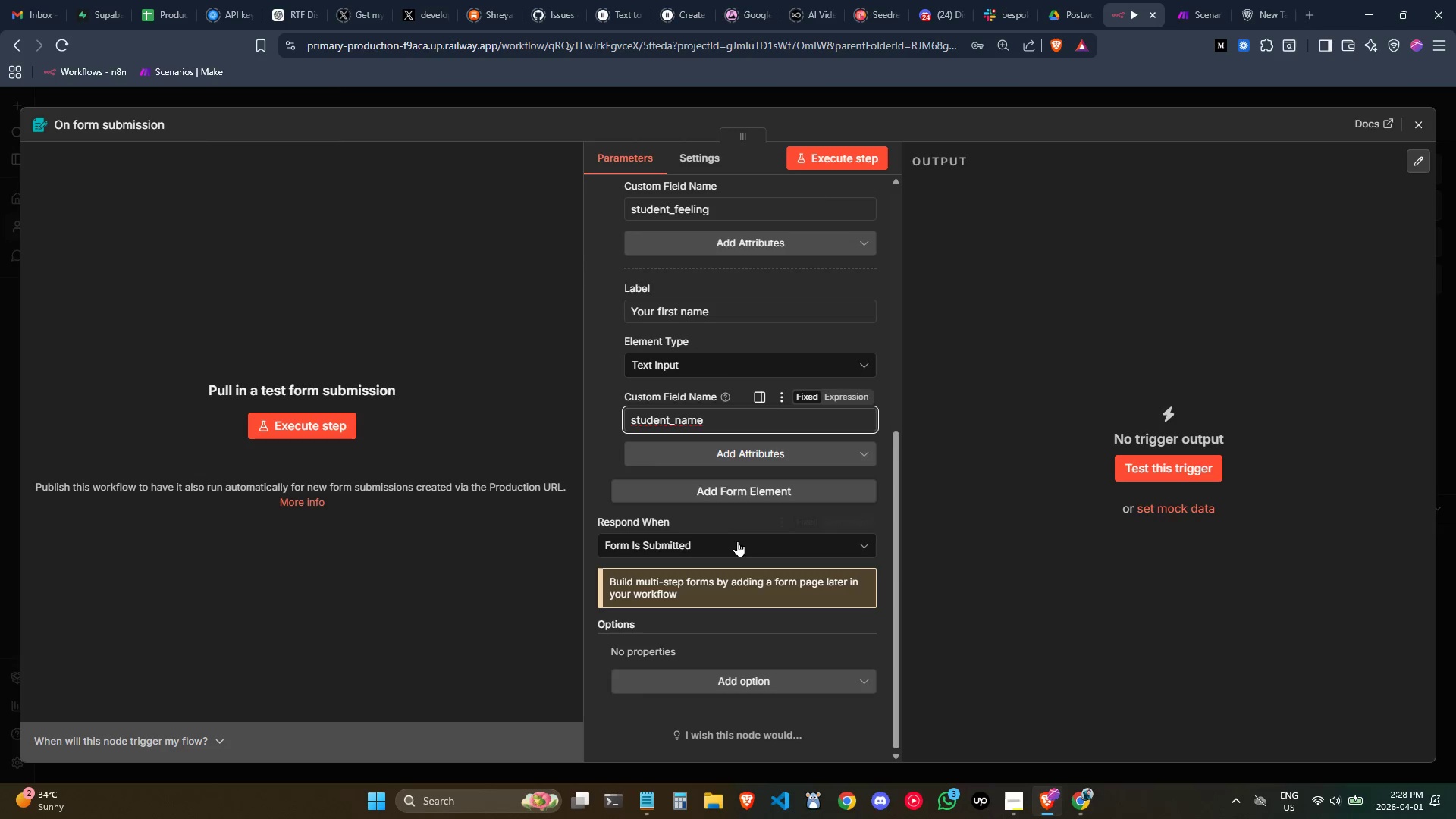 
left_click([737, 541])
 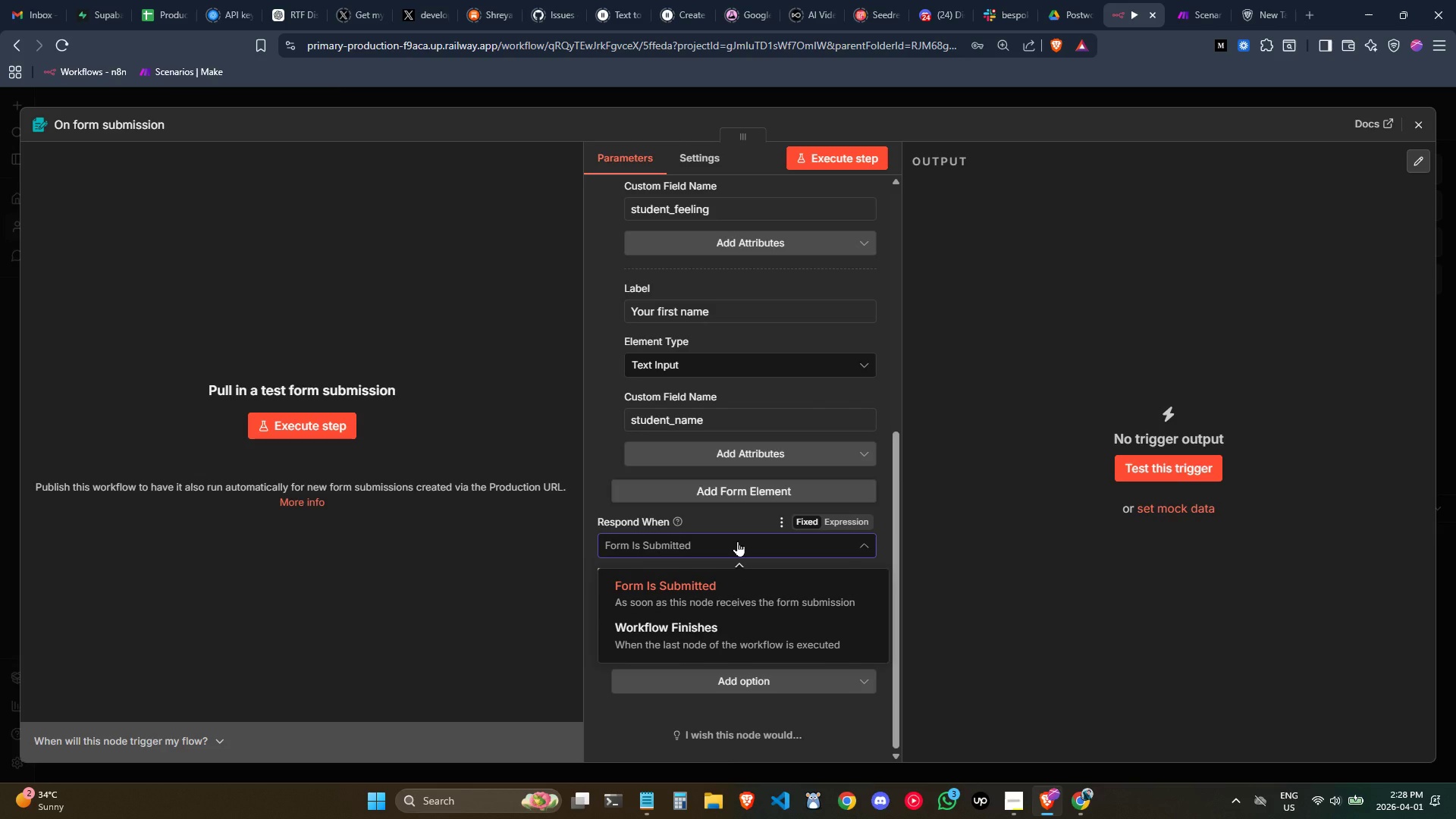 
left_click([737, 541])
 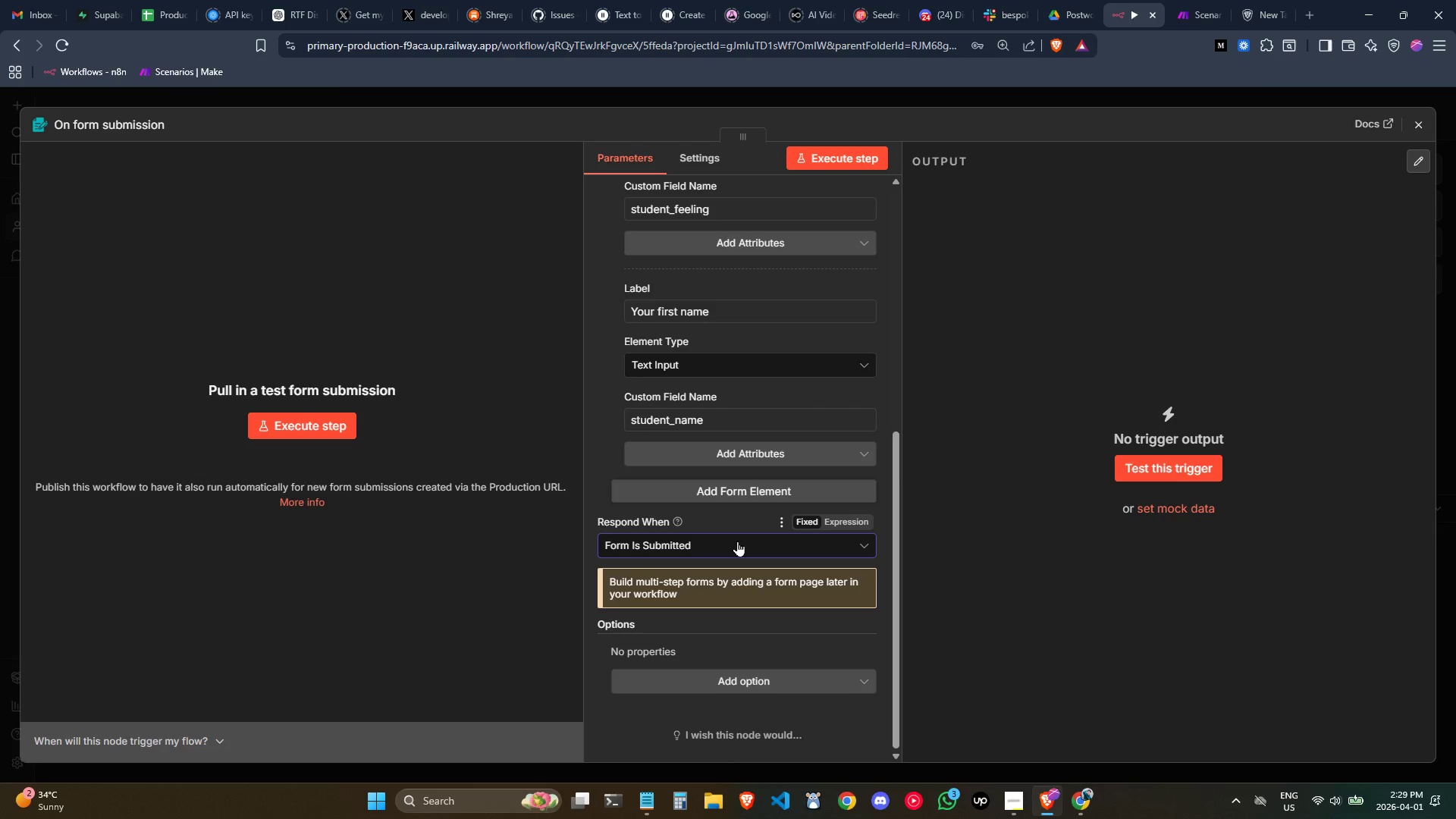 
scroll: coordinate [737, 541], scroll_direction: up, amount: 3.0
 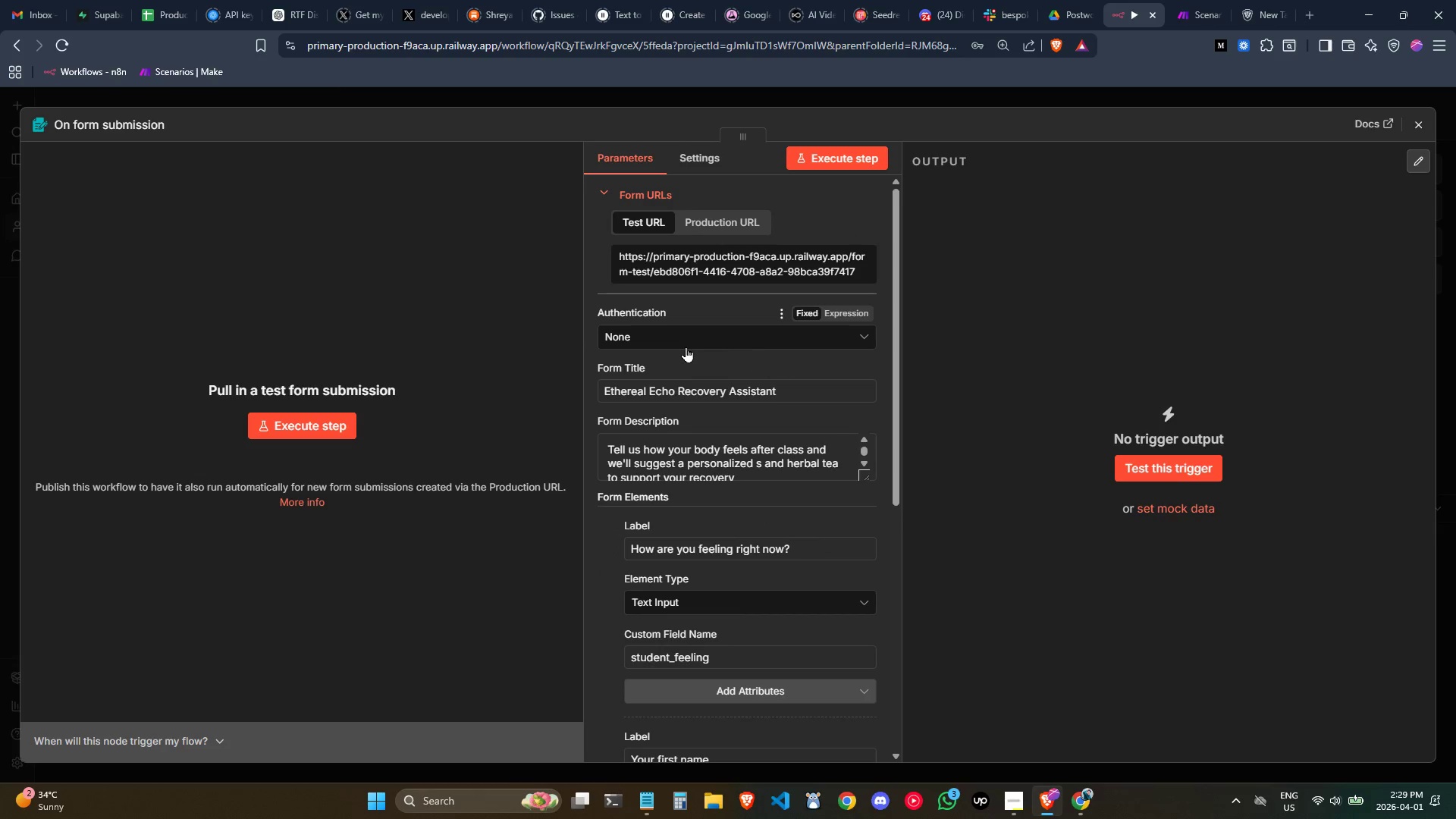 
scroll: coordinate [687, 403], scroll_direction: down, amount: 4.0
 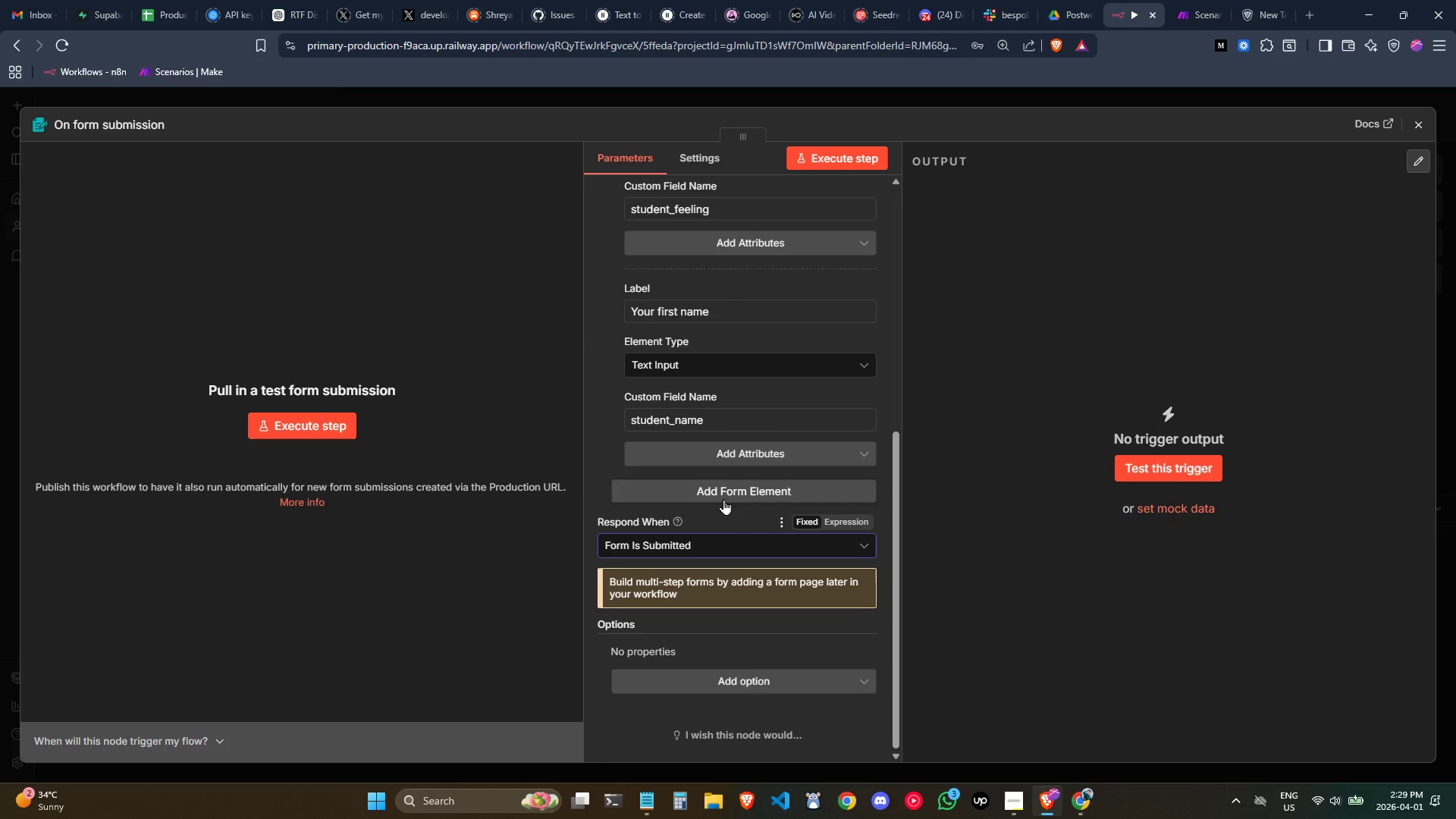 
left_click([766, 670])
 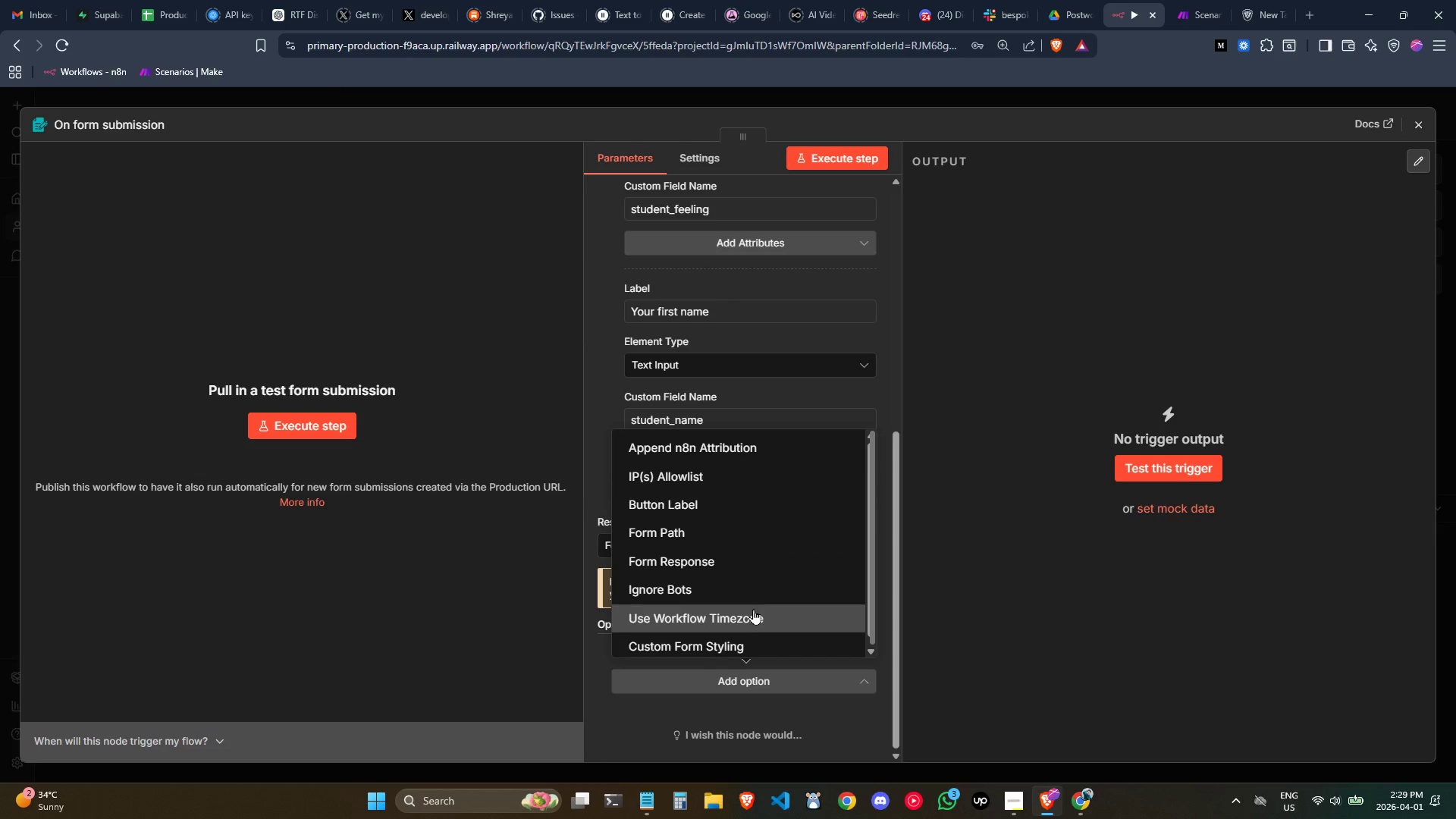 
scroll: coordinate [752, 607], scroll_direction: none, amount: 0.0
 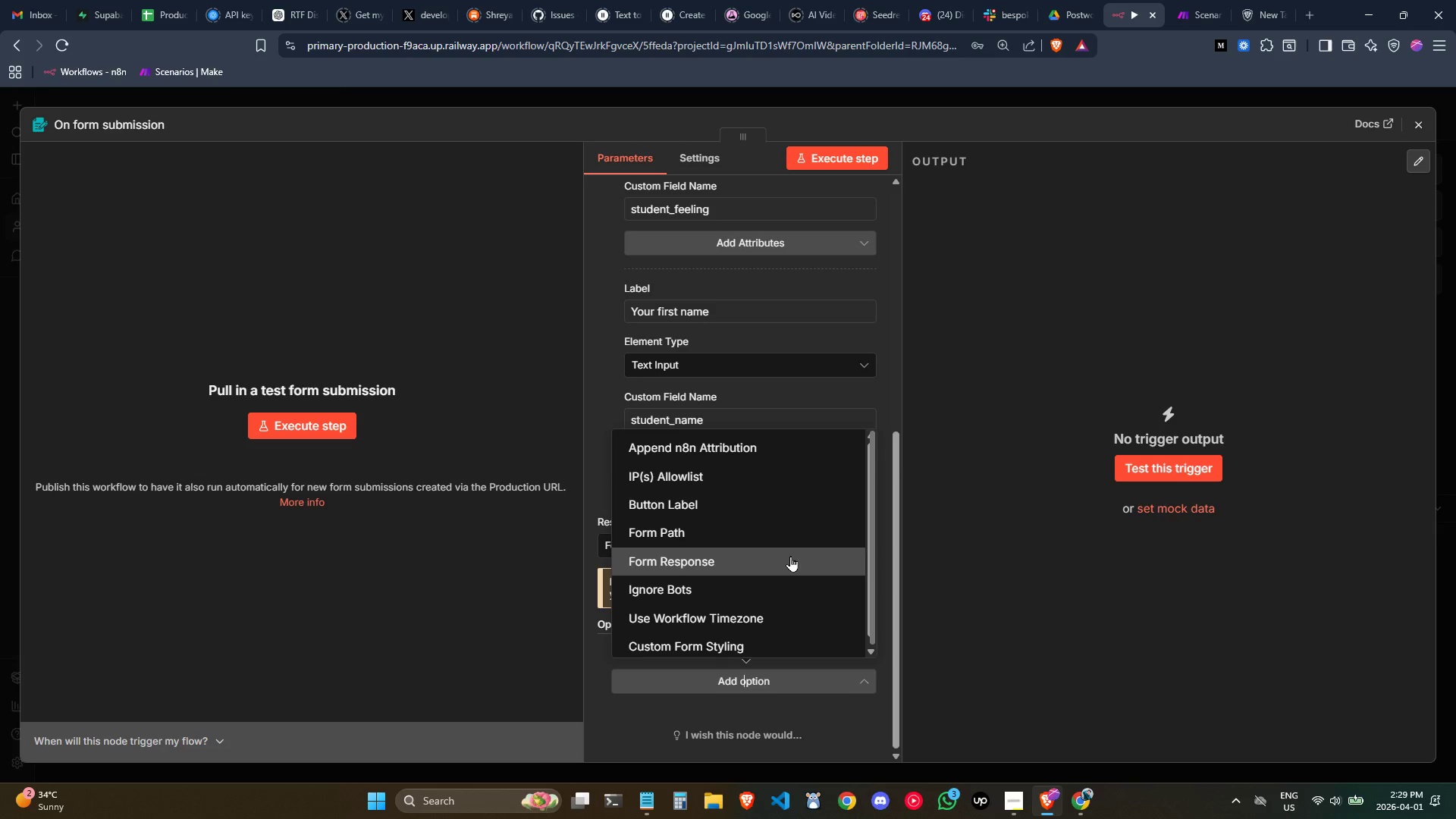 
wait(20.04)
 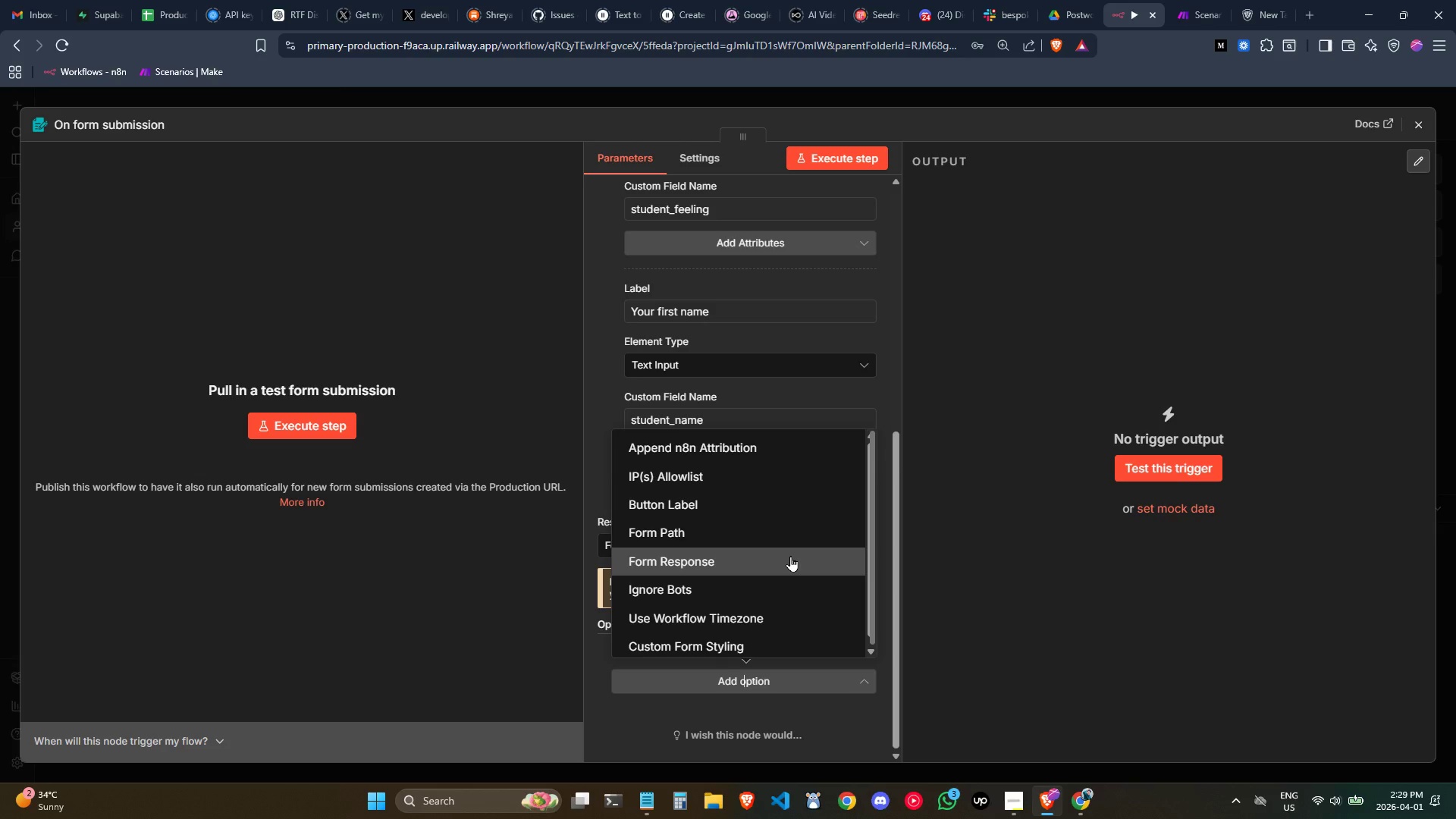 
scroll: coordinate [706, 501], scroll_direction: up, amount: 1.0
 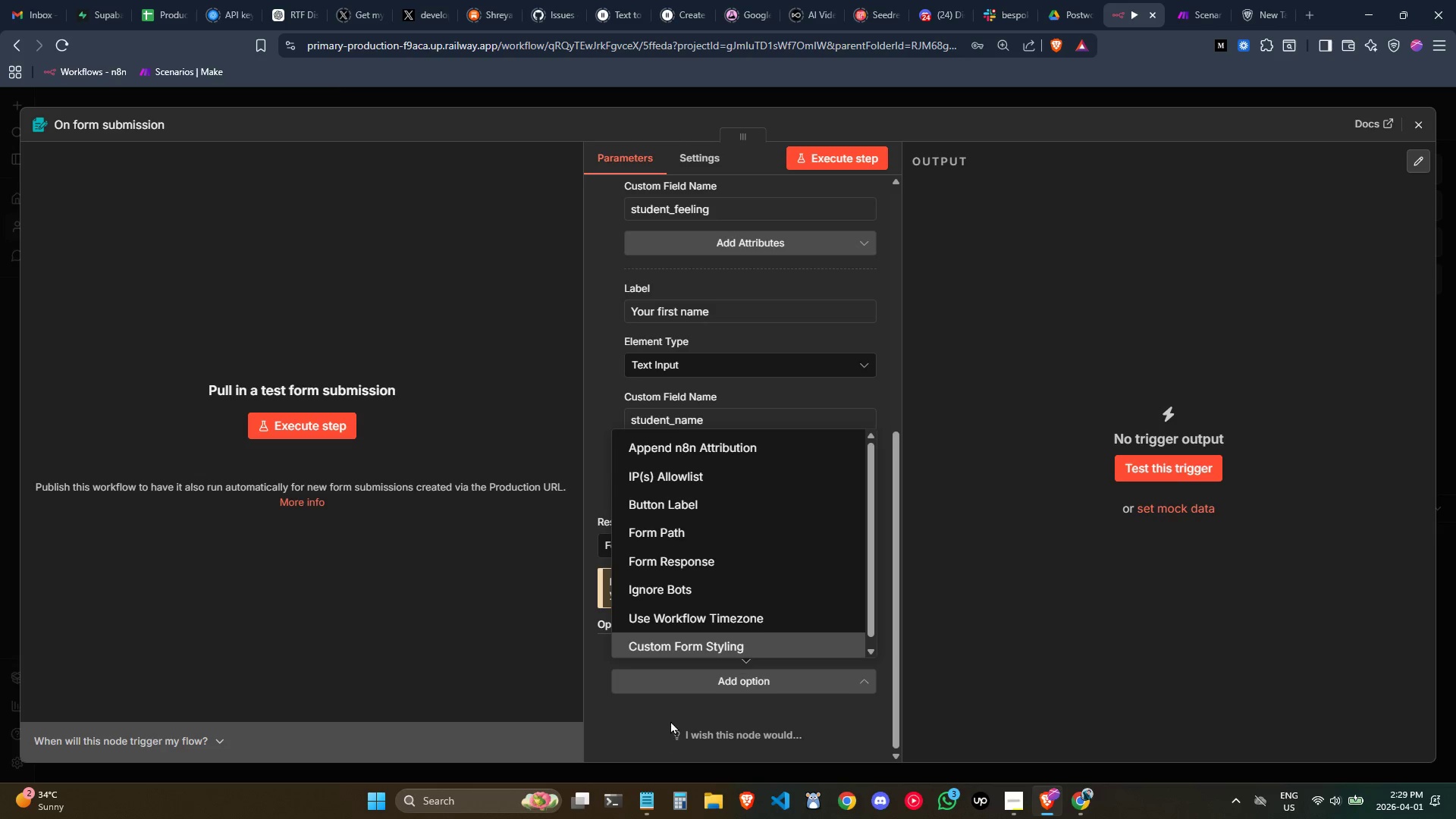 
left_click([661, 705])
 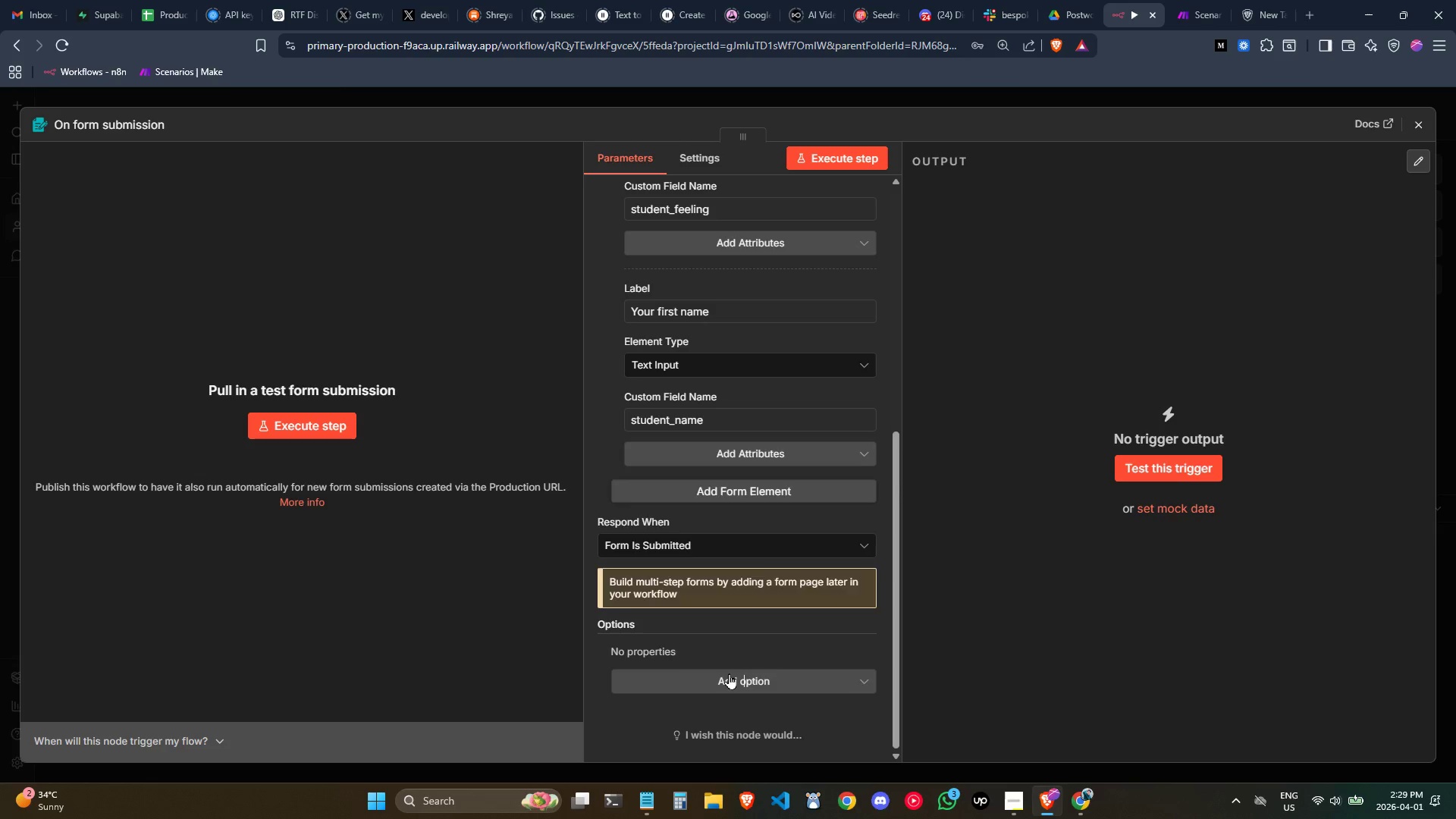 
scroll: coordinate [714, 578], scroll_direction: up, amount: 1.0
 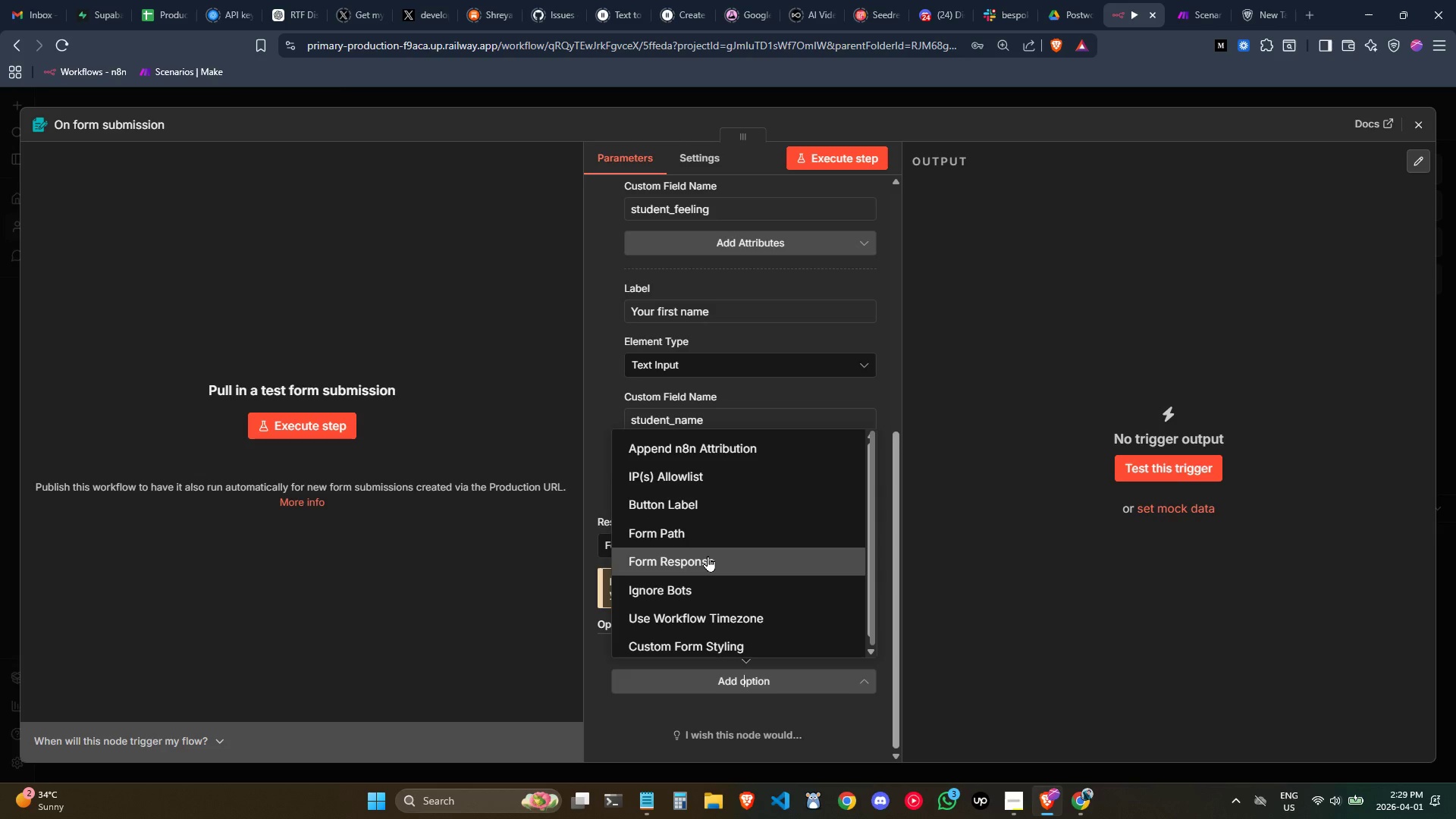 
left_click([708, 554])
 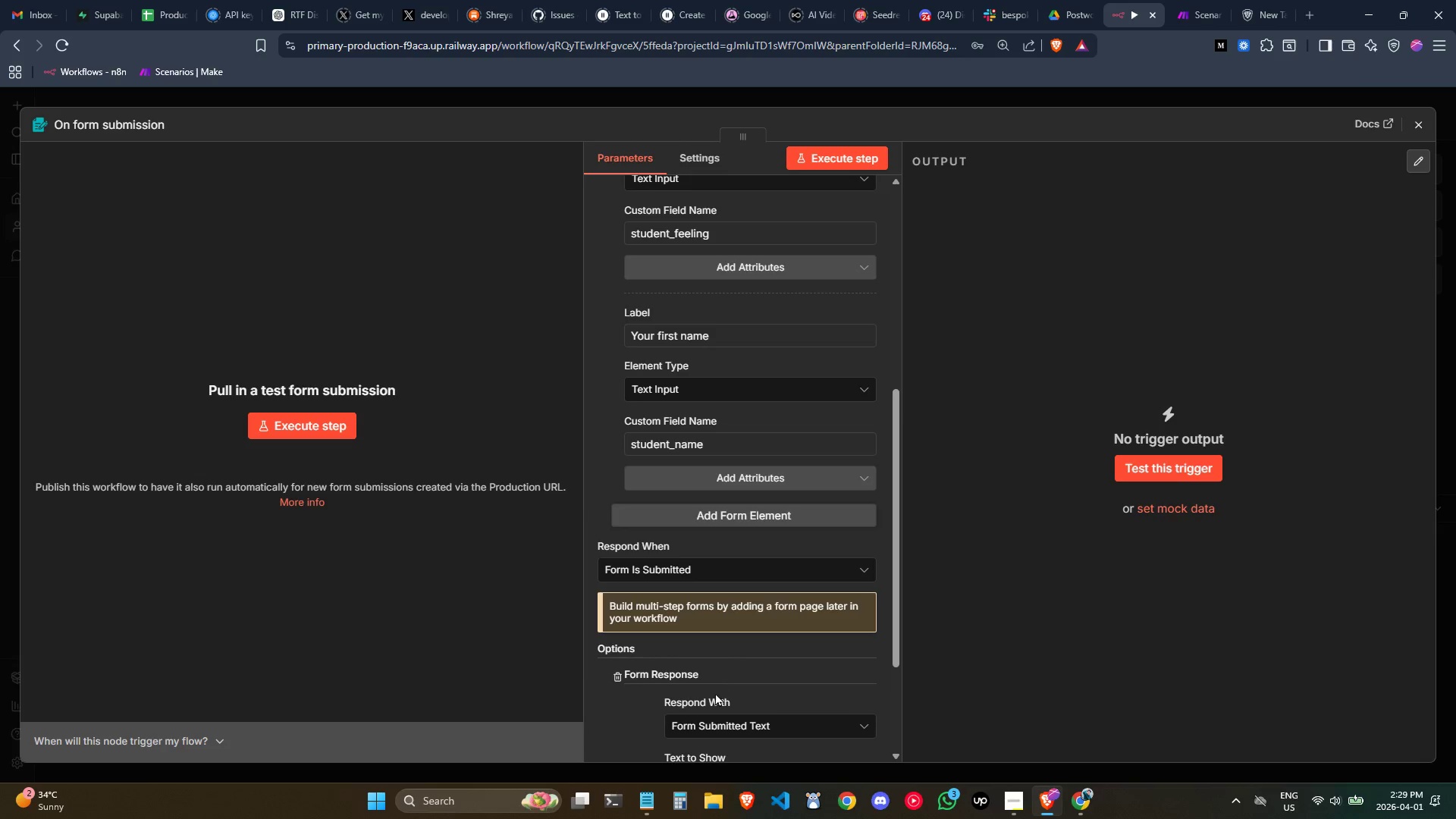 
scroll: coordinate [717, 689], scroll_direction: down, amount: 1.0
 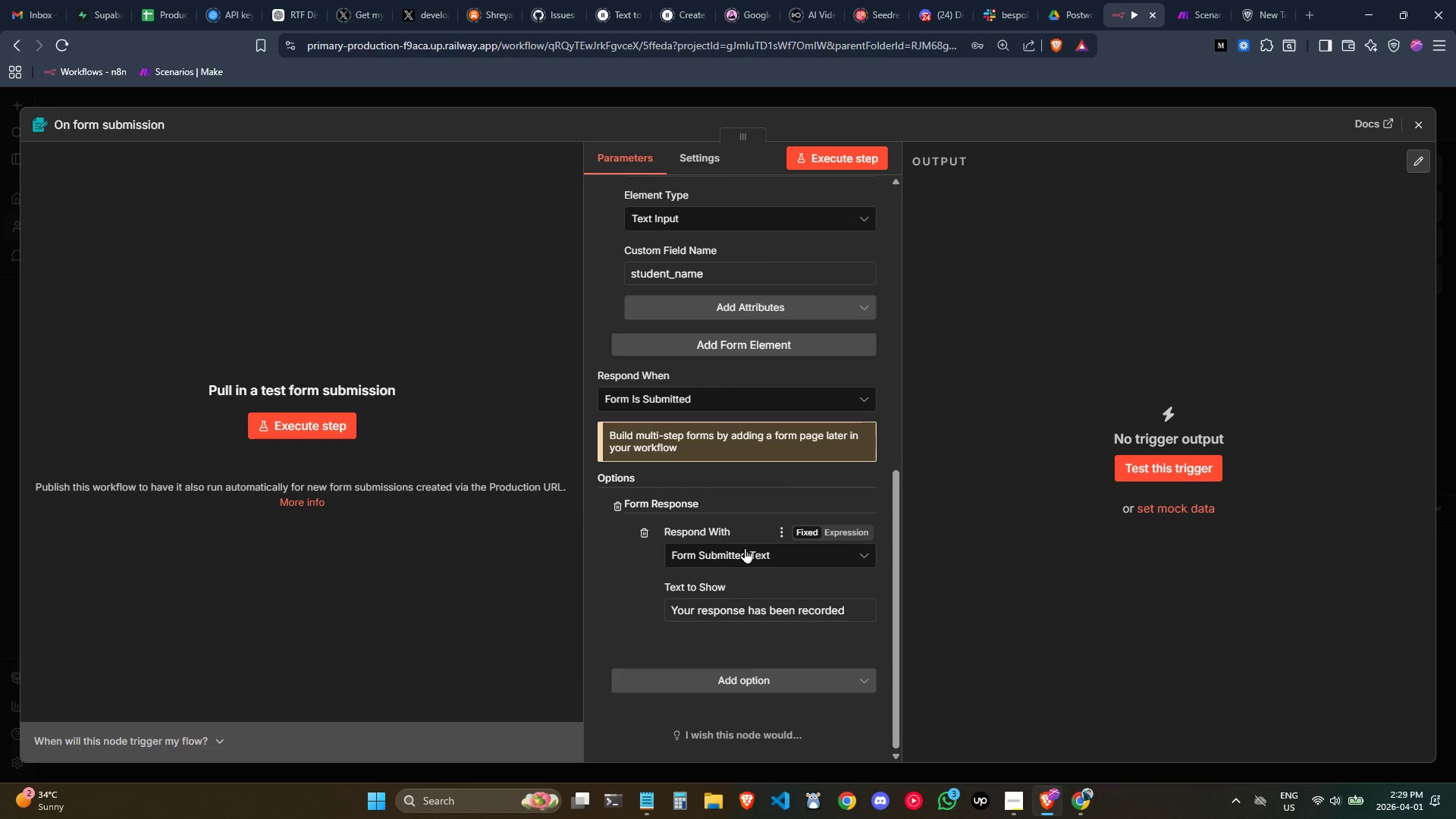 
left_click([745, 548])
 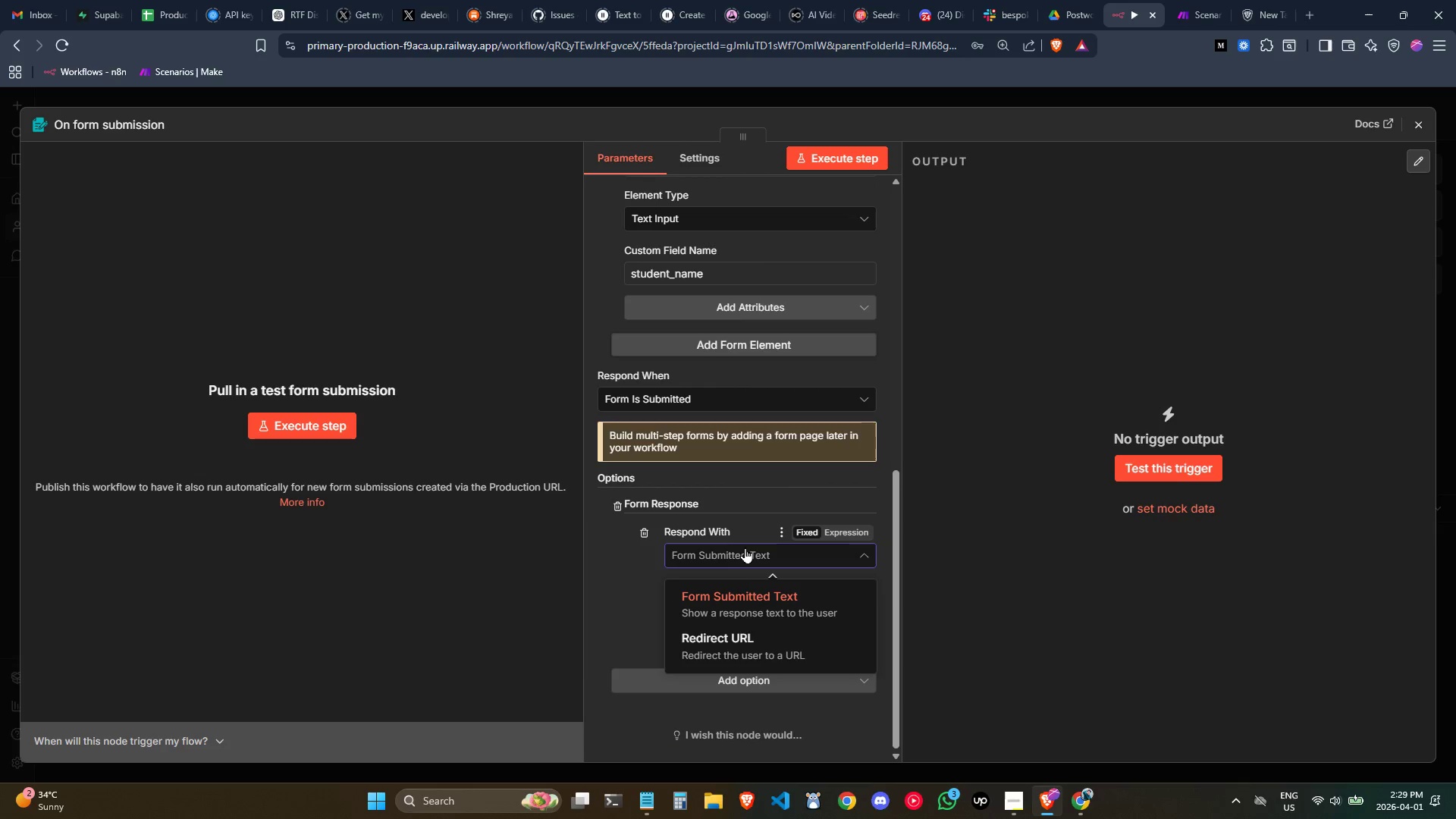 
left_click([745, 548])
 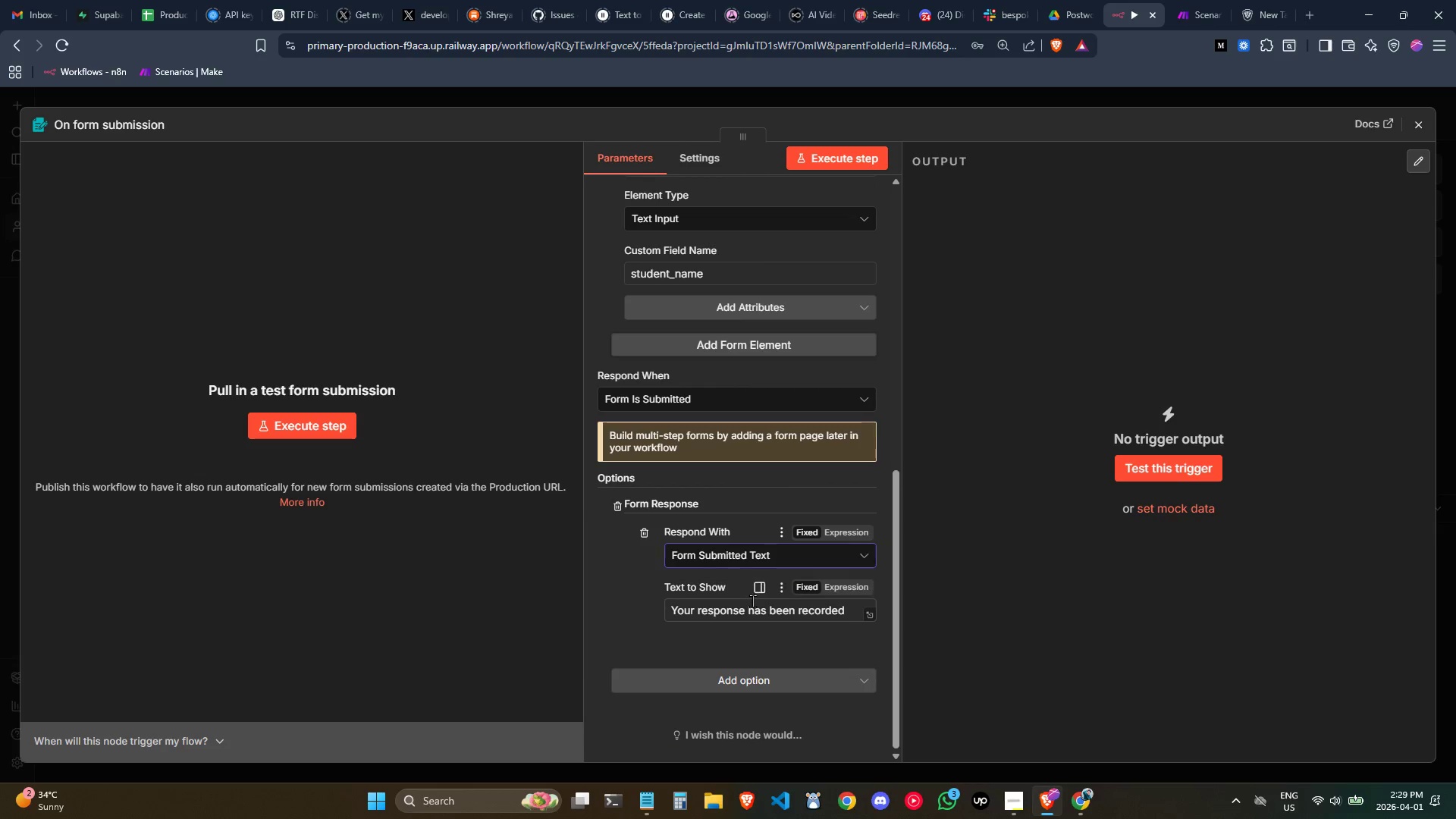 
double_click([752, 601])
 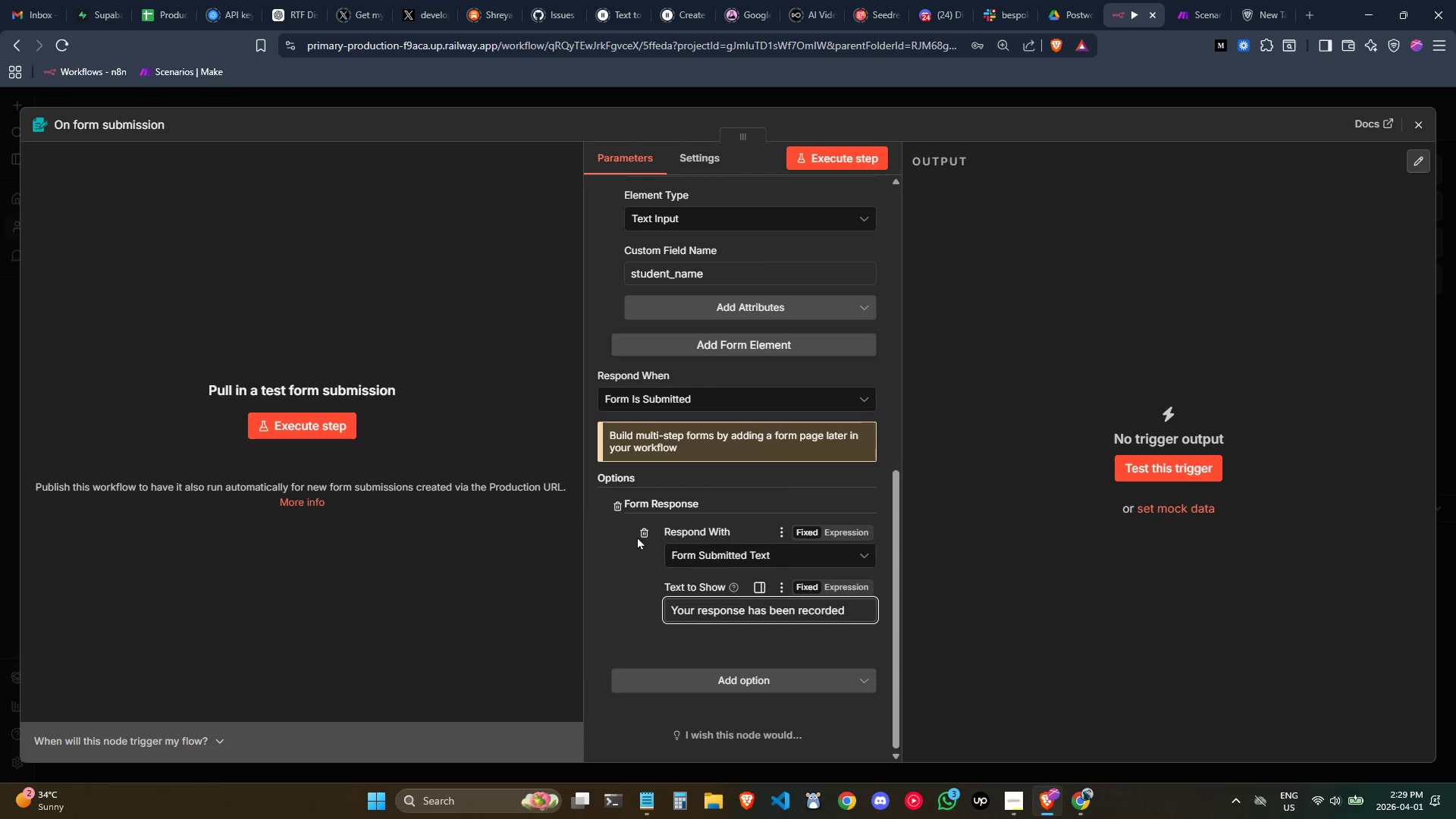 
left_click([624, 534])
 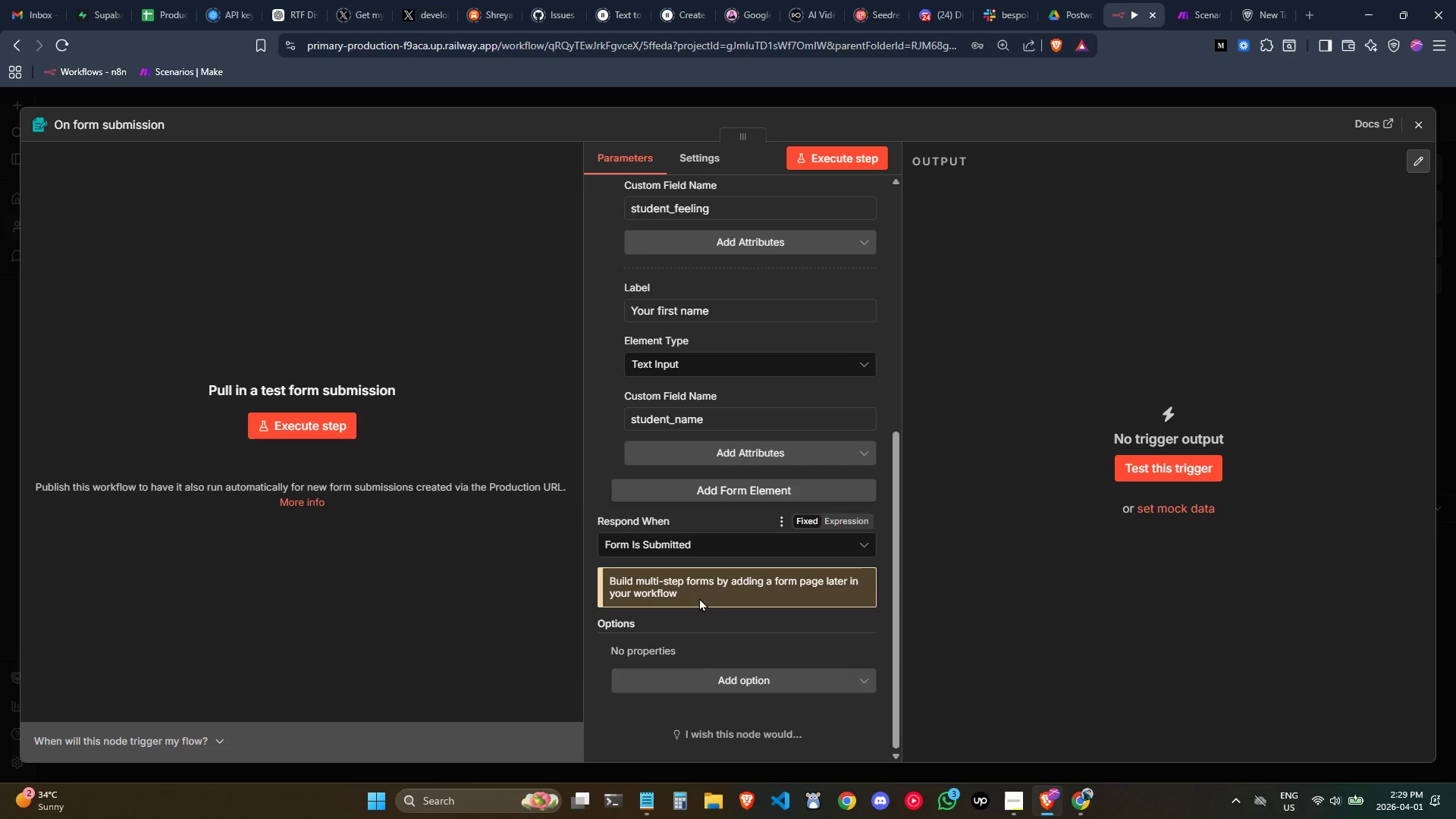 
left_click([715, 675])
 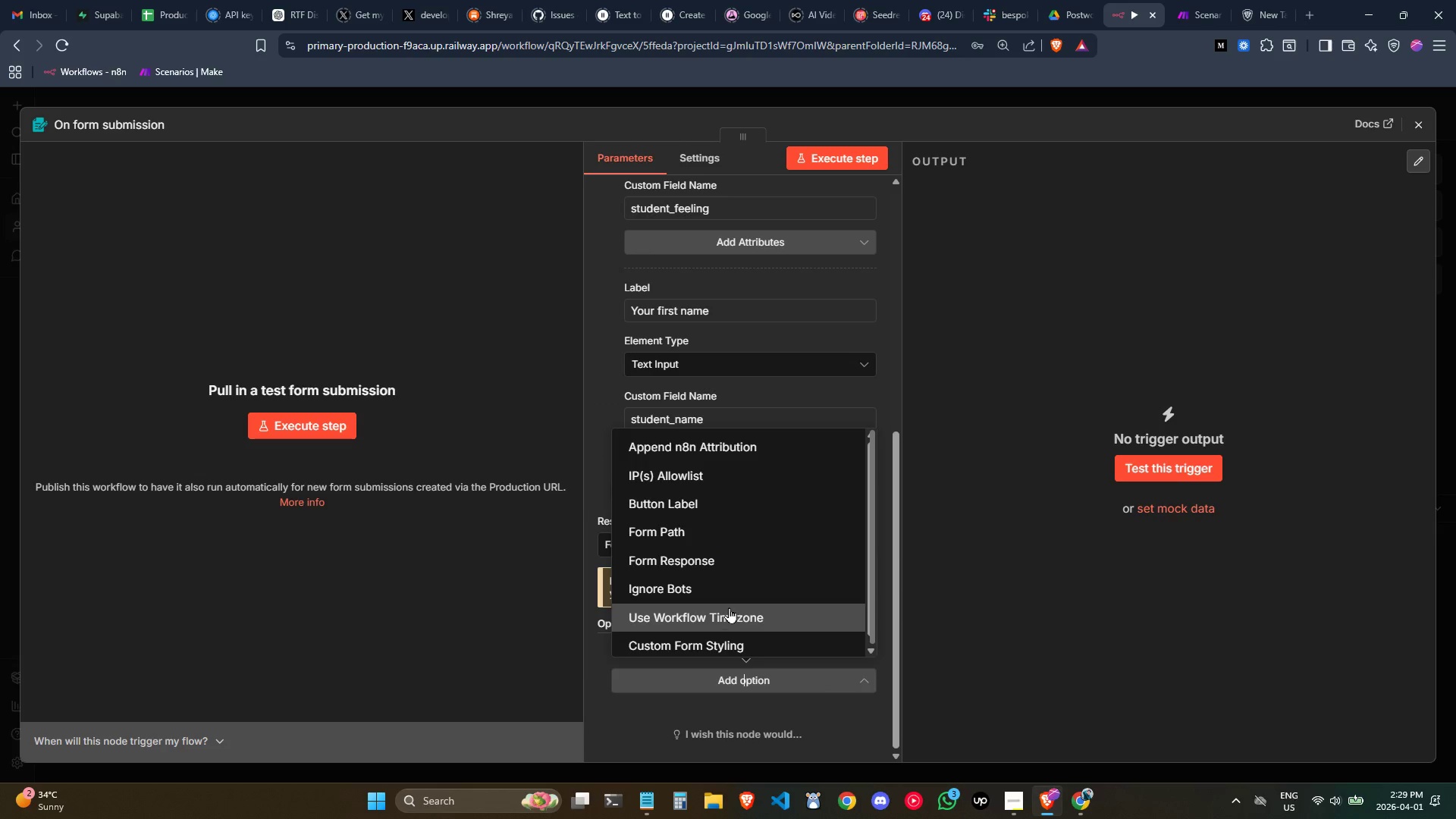 
scroll: coordinate [729, 607], scroll_direction: down, amount: 1.0
 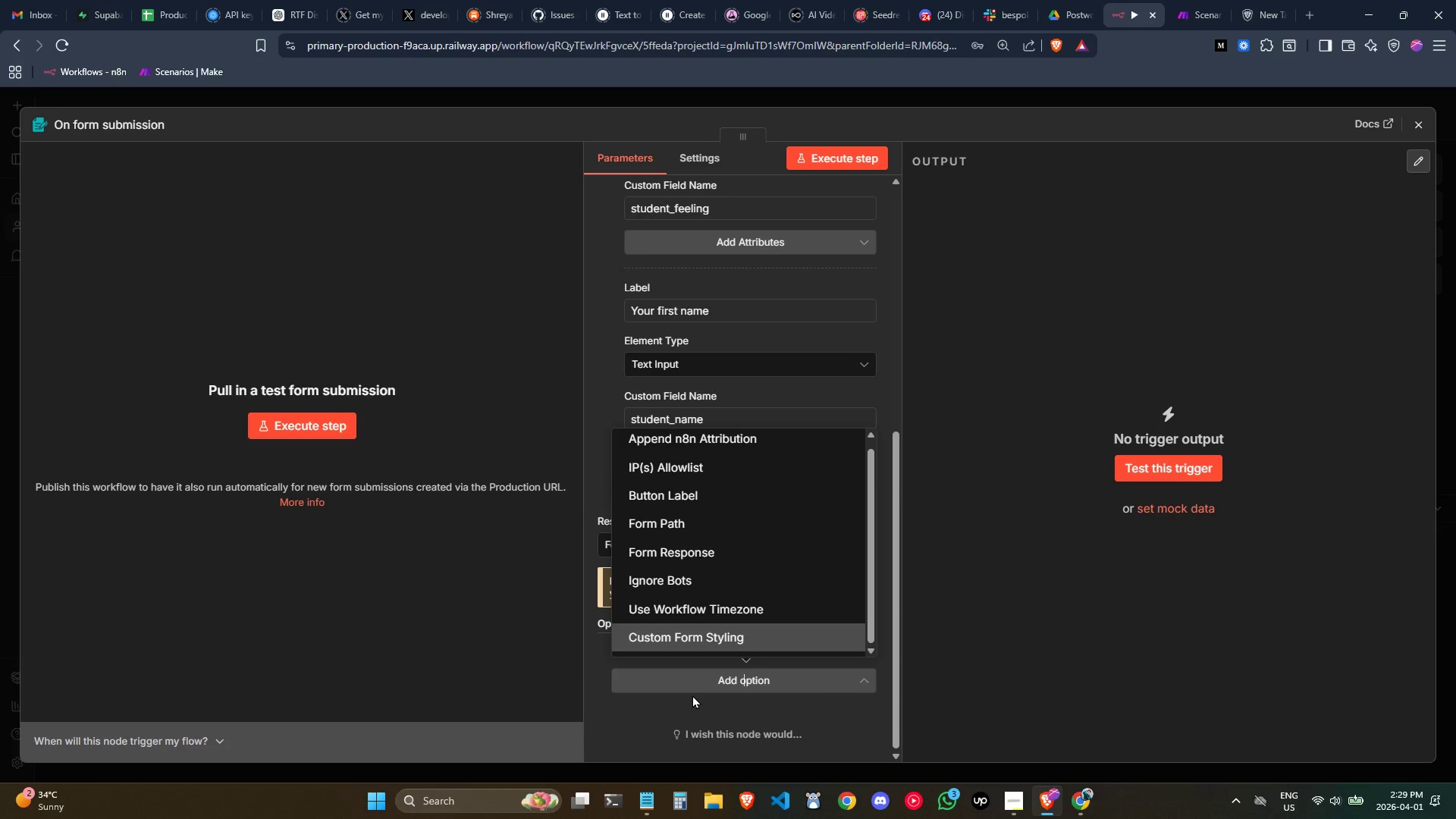 
scroll: coordinate [702, 607], scroll_direction: up, amount: 3.0
 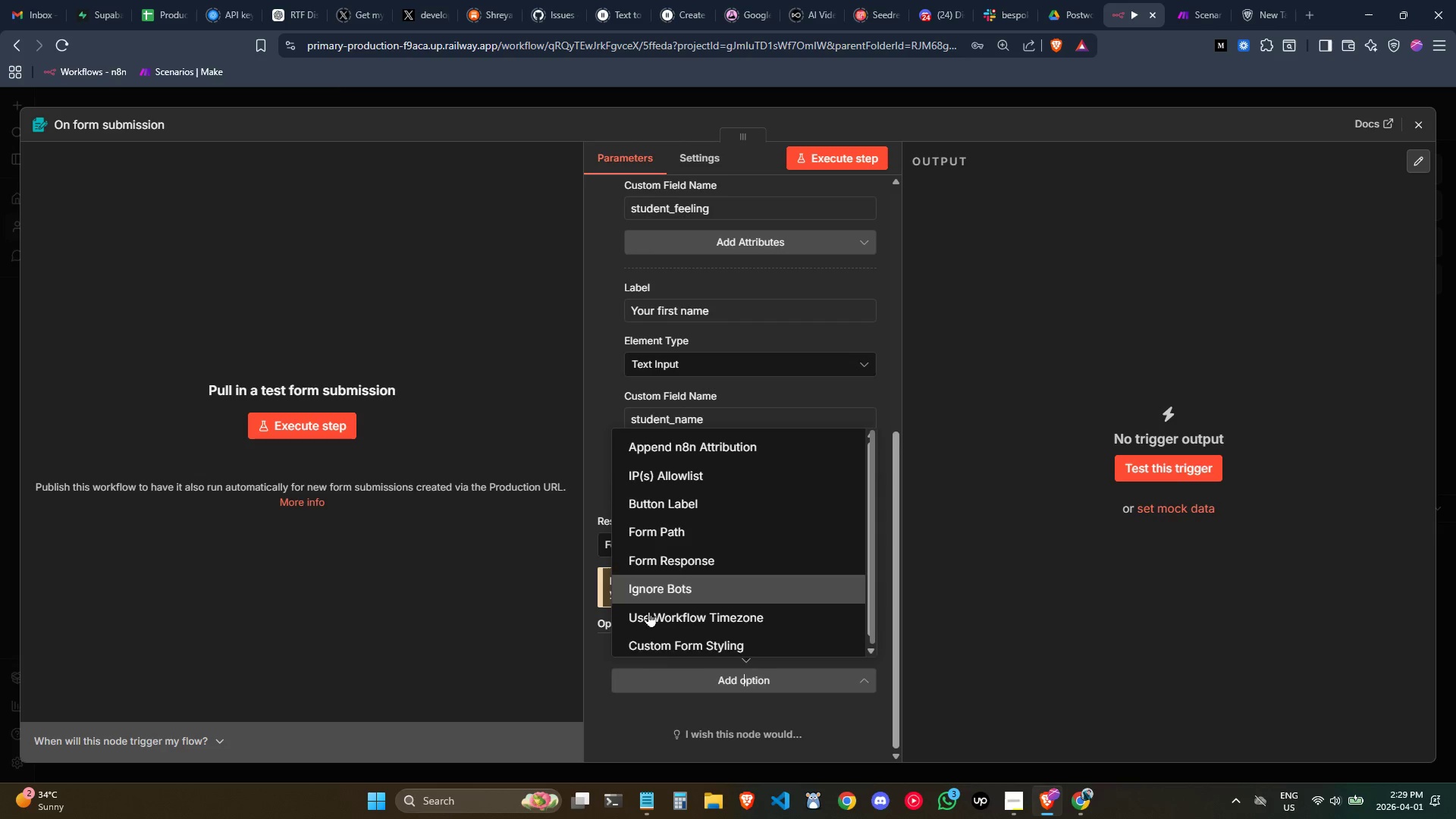 
left_click([666, 730])
 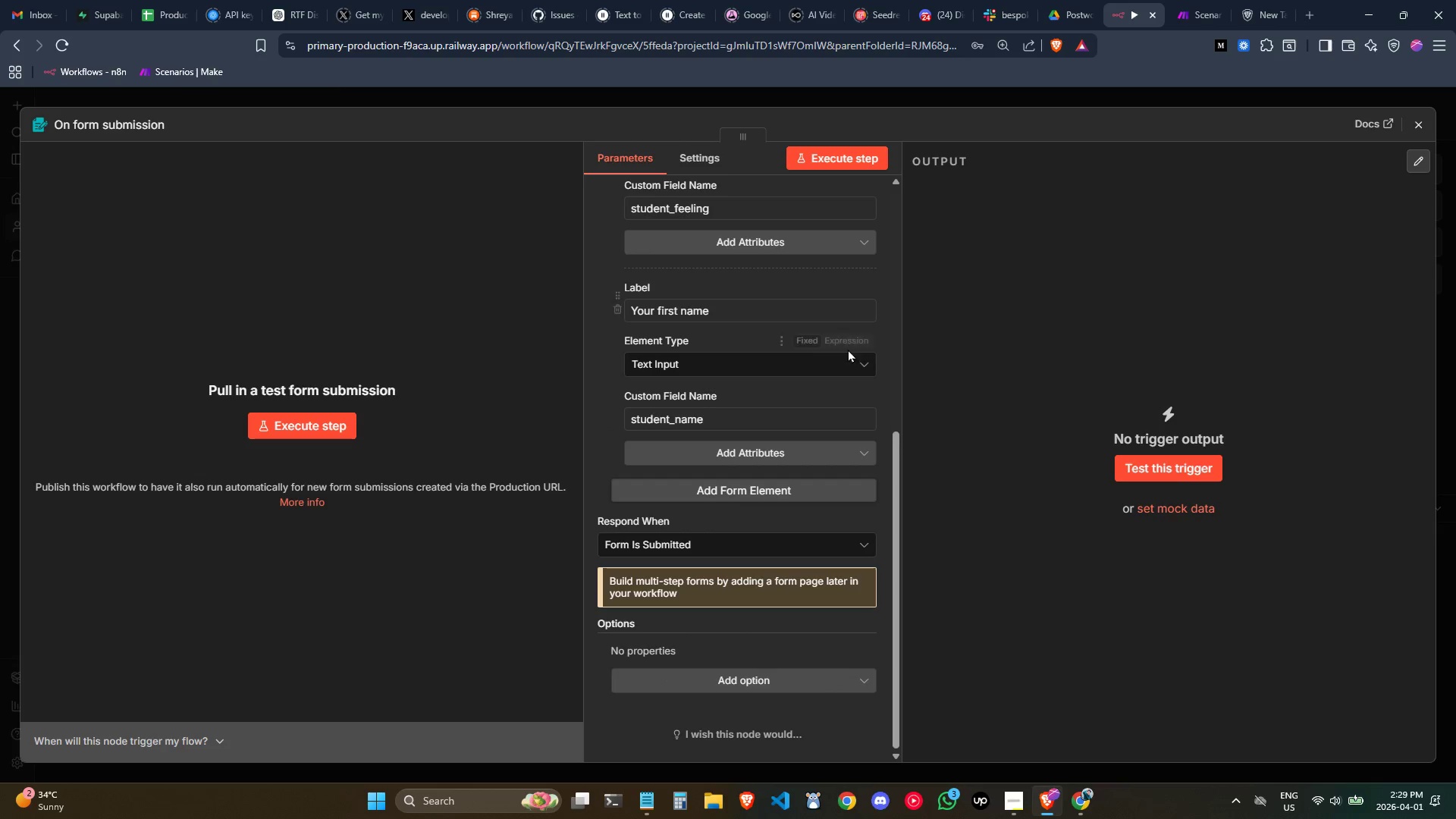 
scroll: coordinate [822, 349], scroll_direction: up, amount: 2.0
 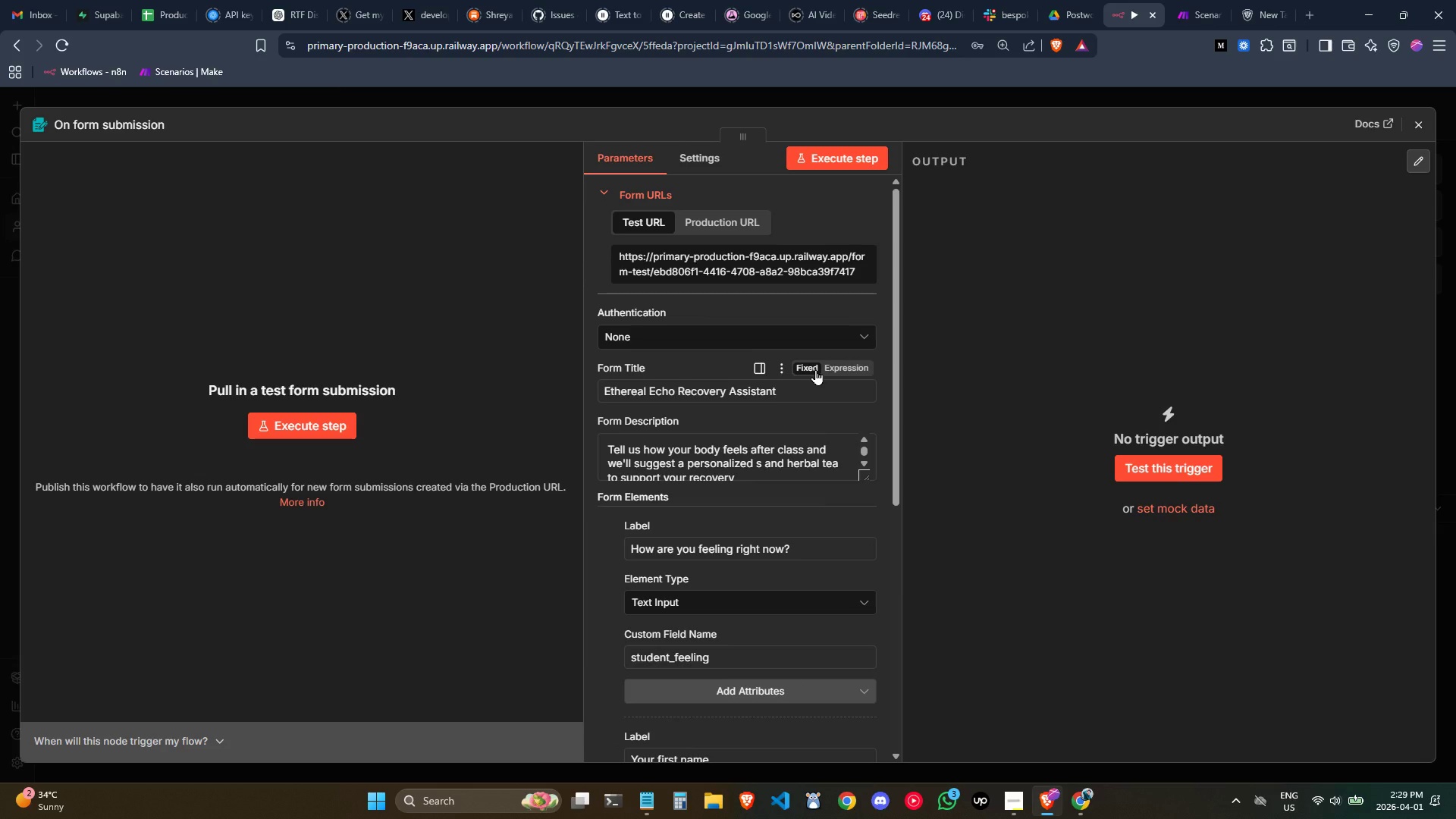 
scroll: coordinate [785, 423], scroll_direction: down, amount: 1.0
 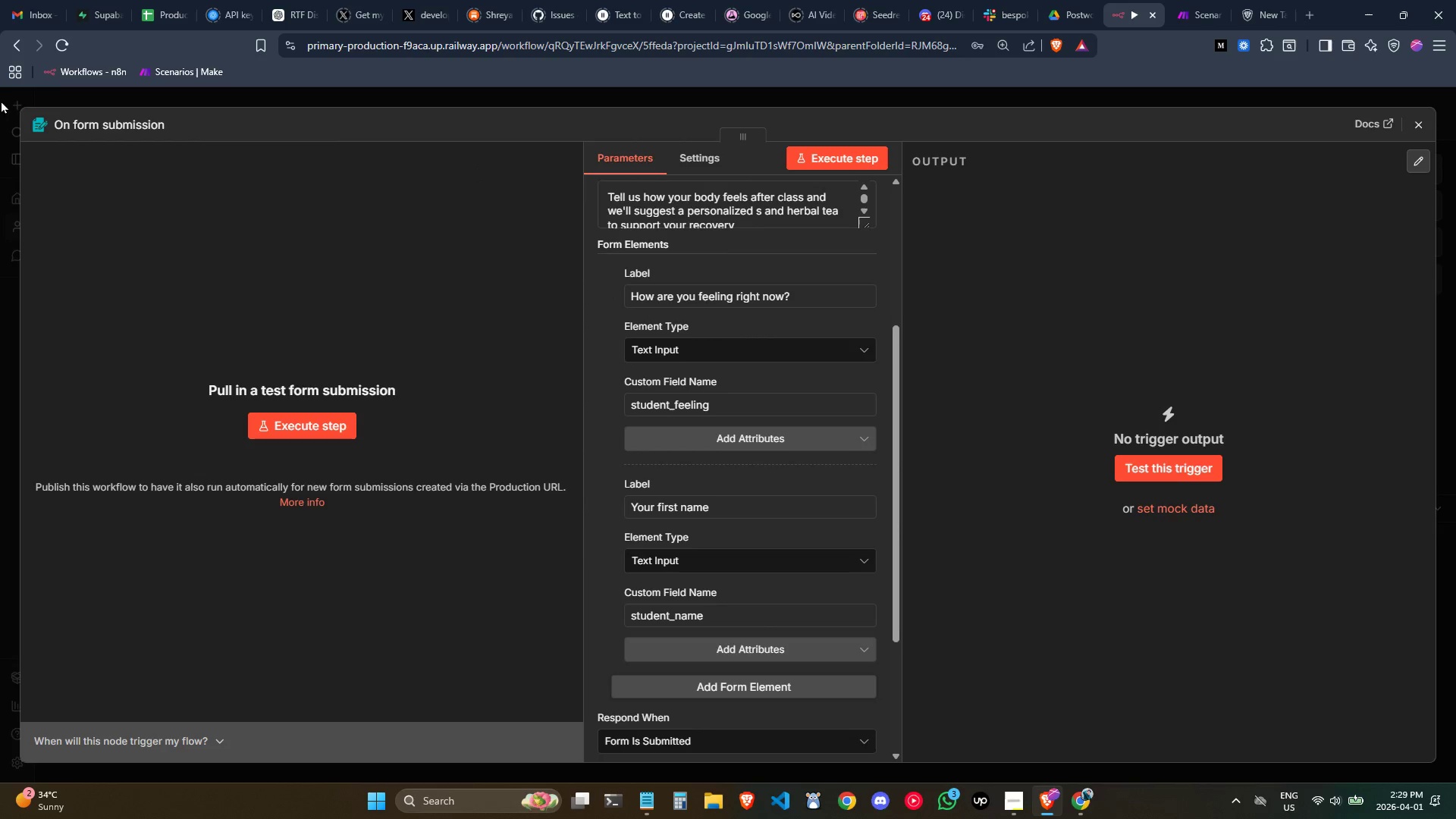 
double_click([89, 121])
 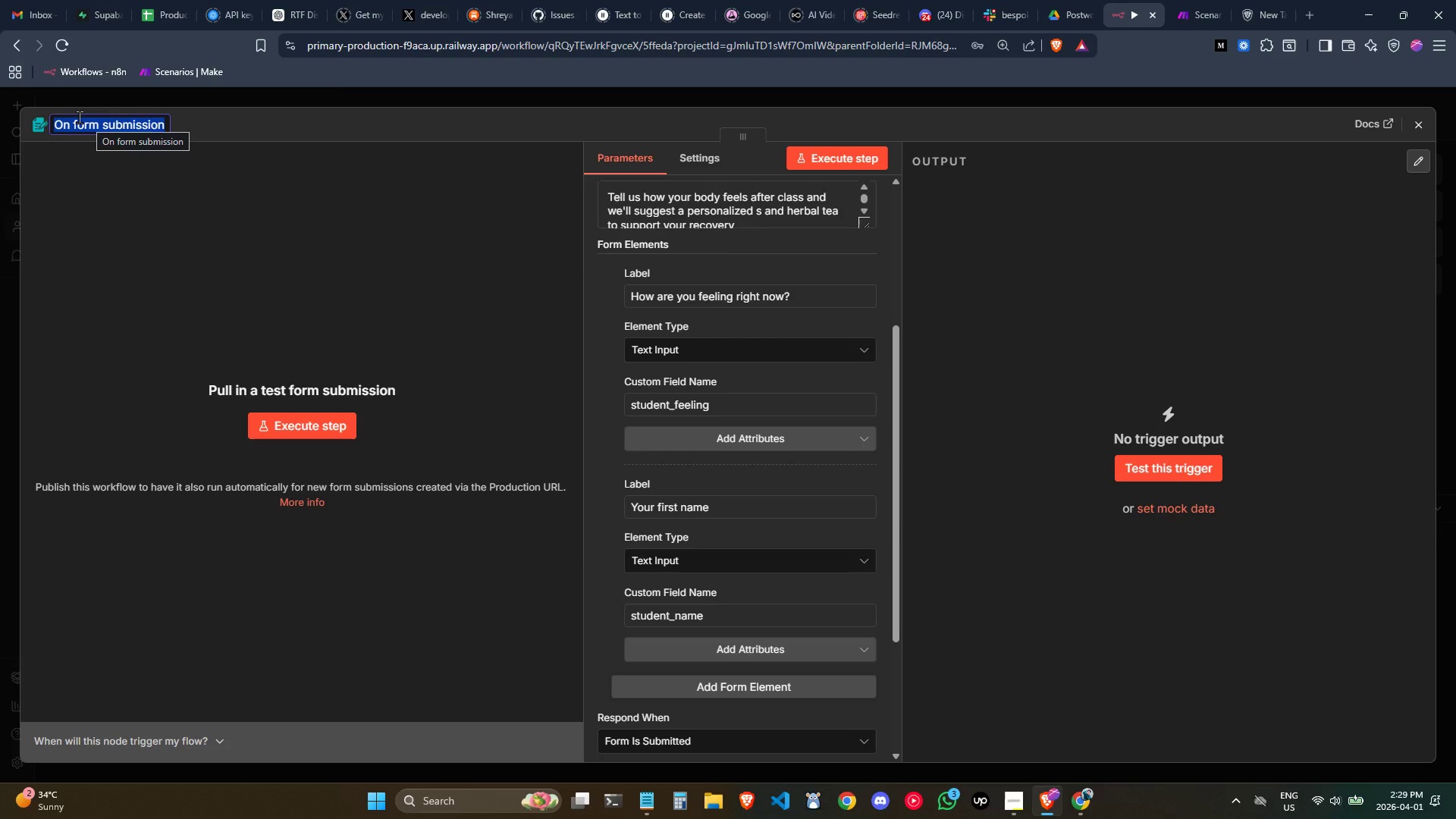 
type(Form - Receive Student Input)
 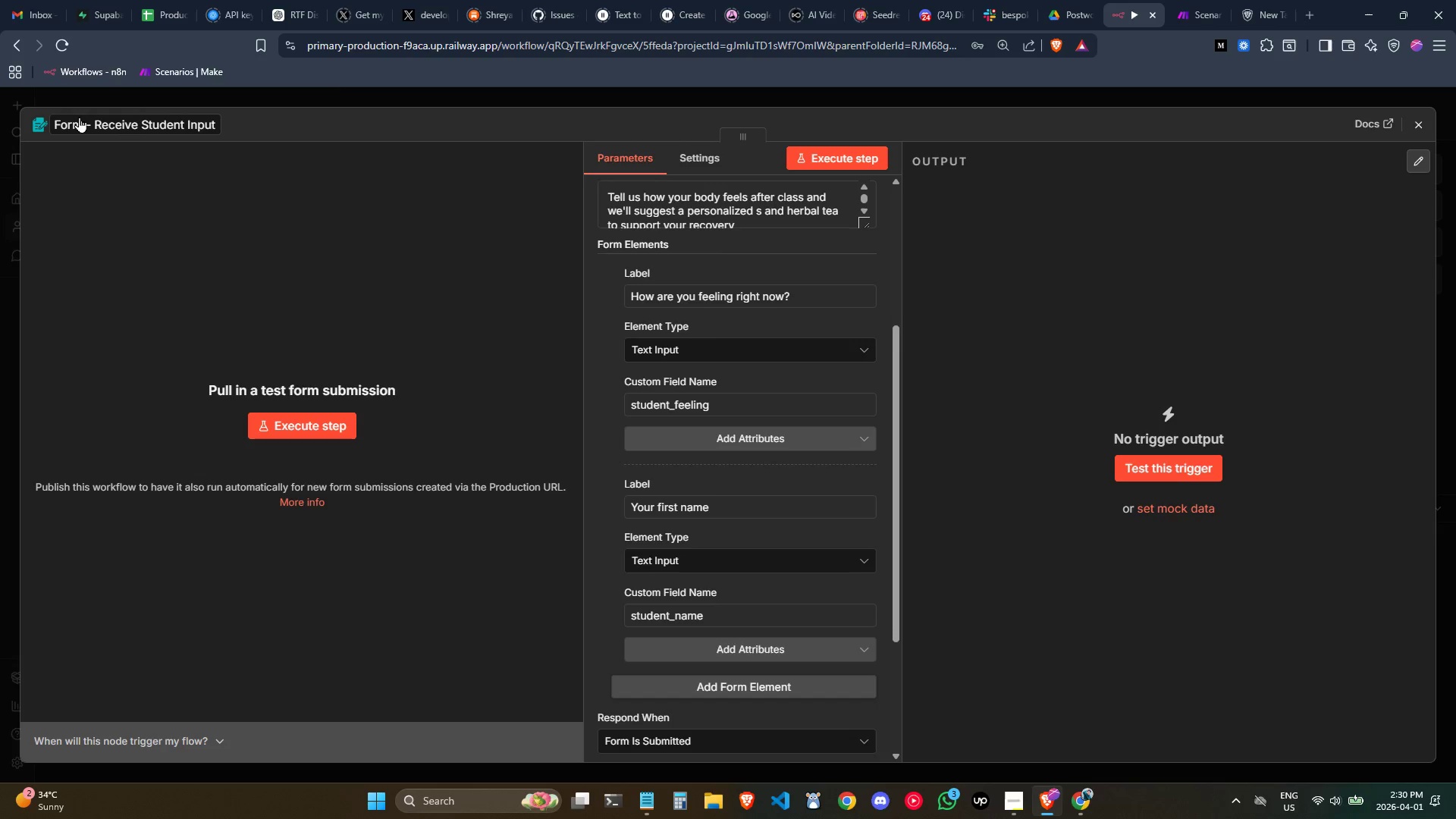 
 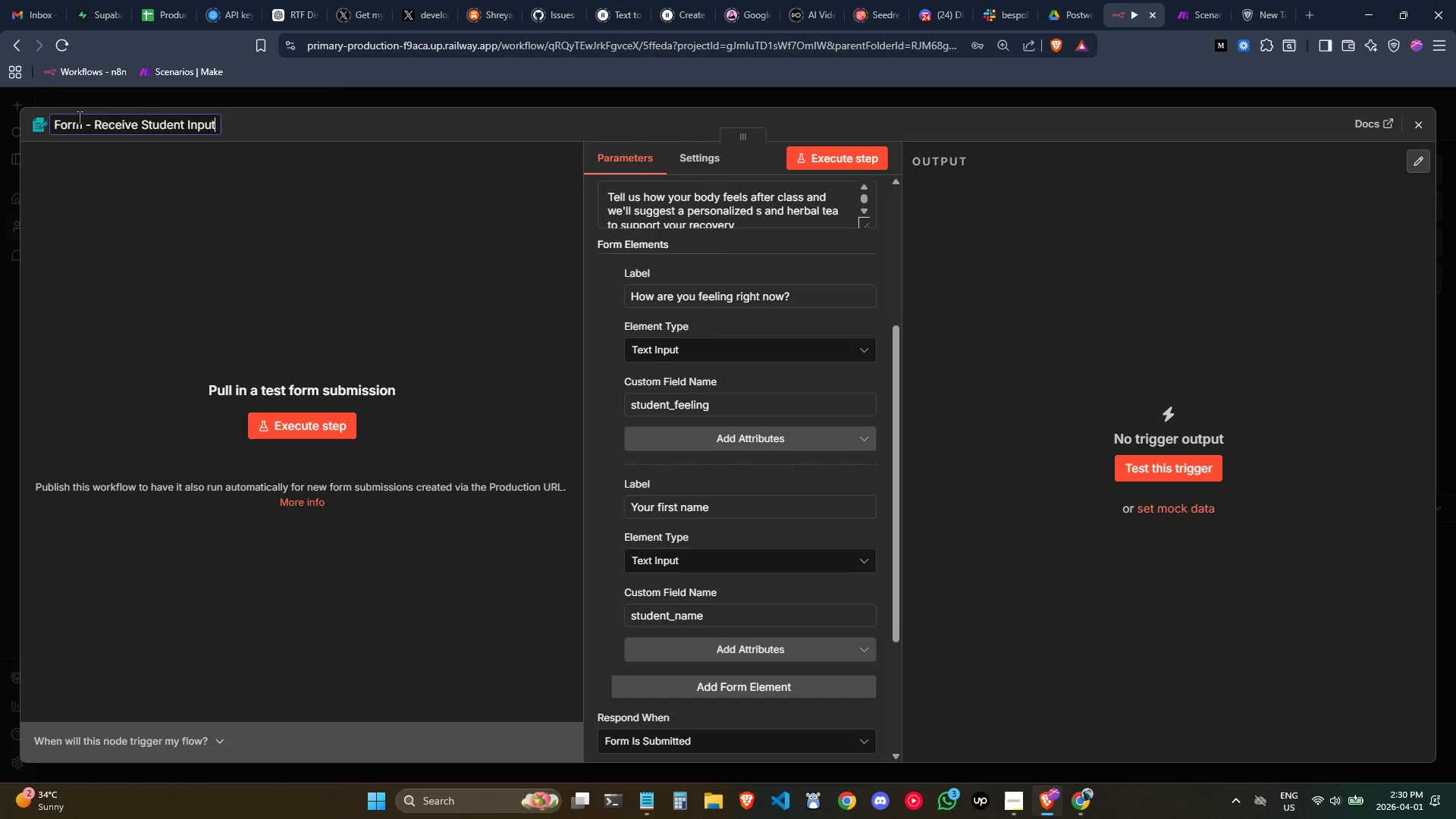 
key(Enter)
 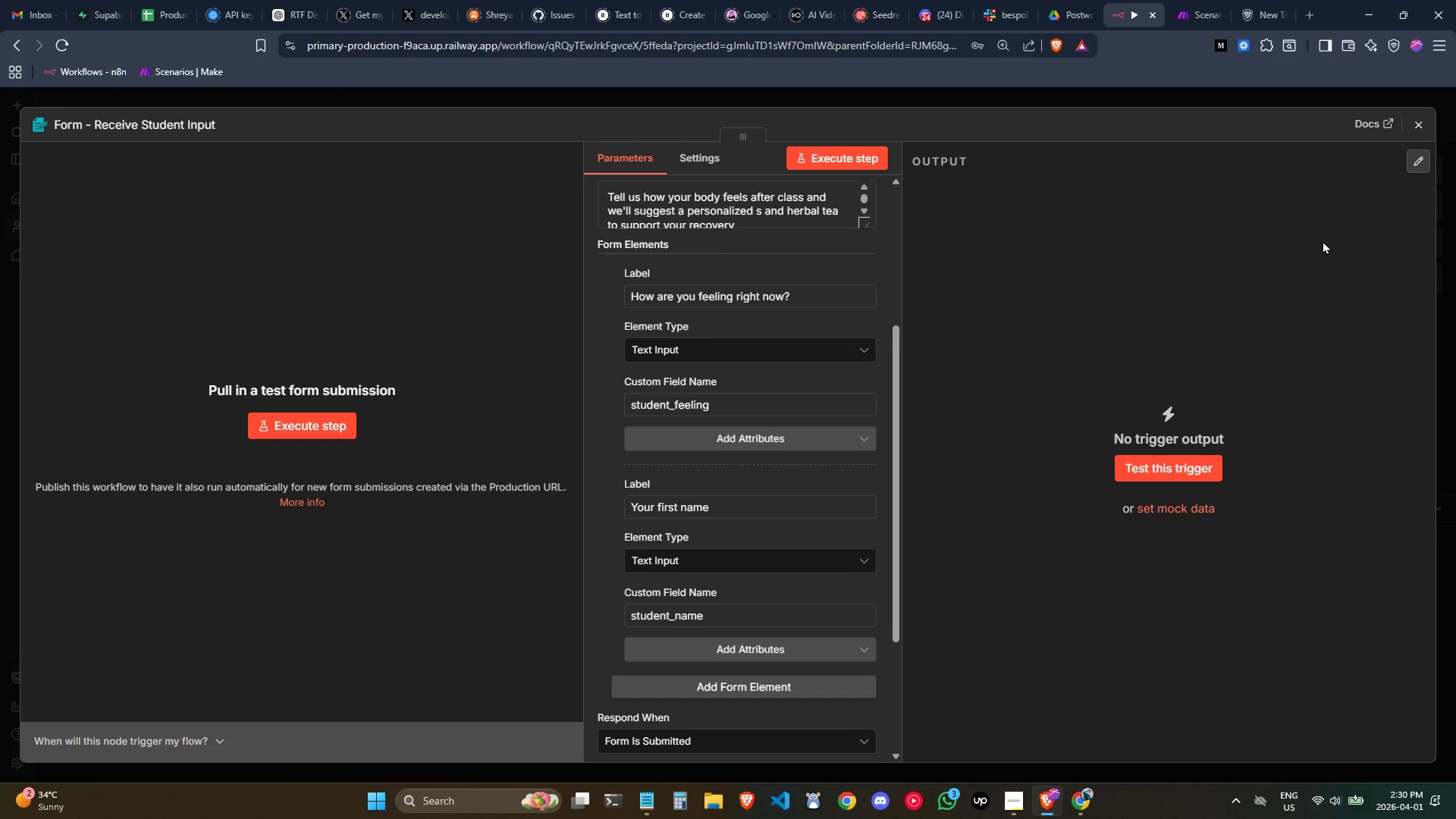 
left_click([1324, 244])
 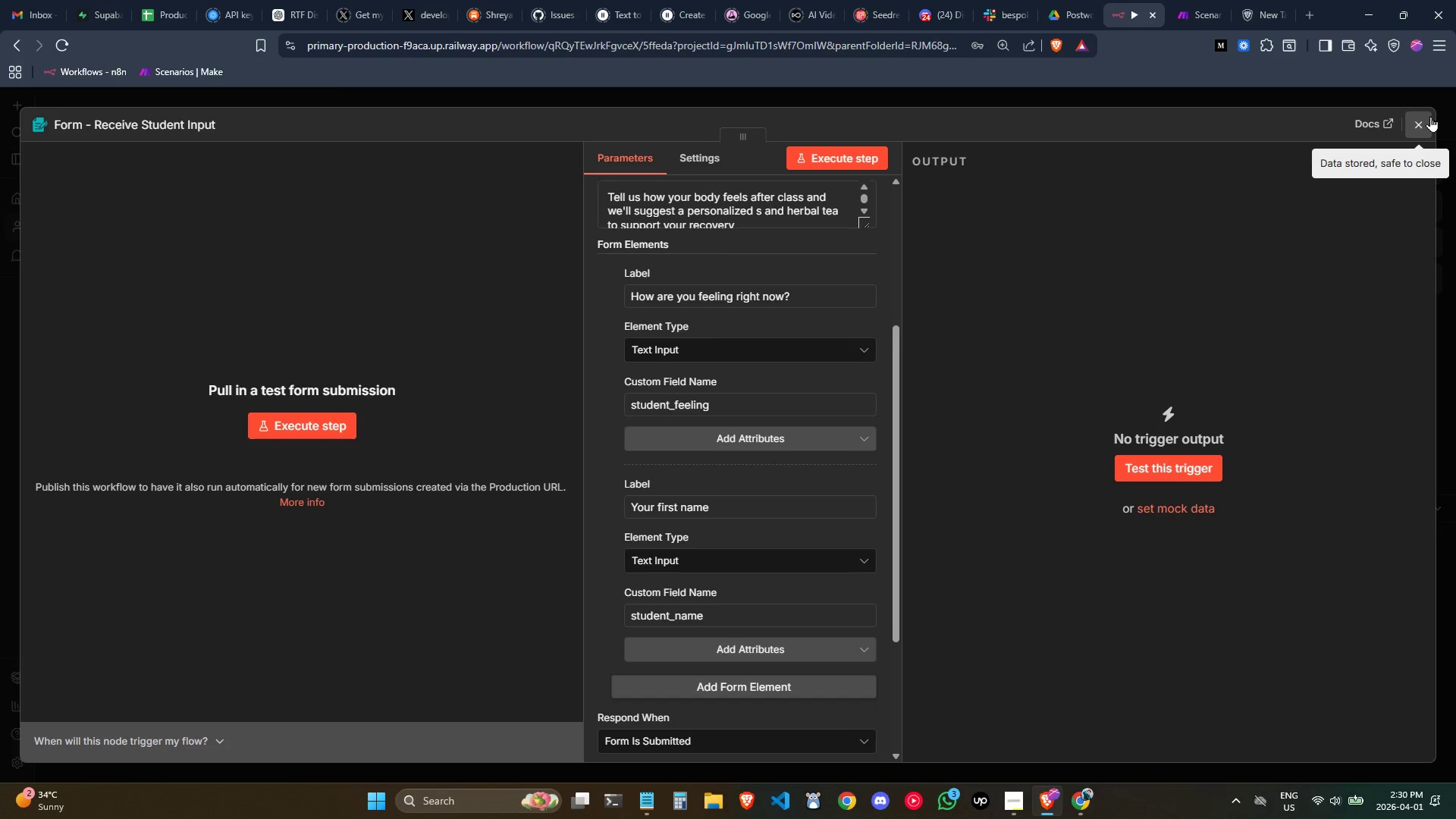 
left_click([1430, 117])
 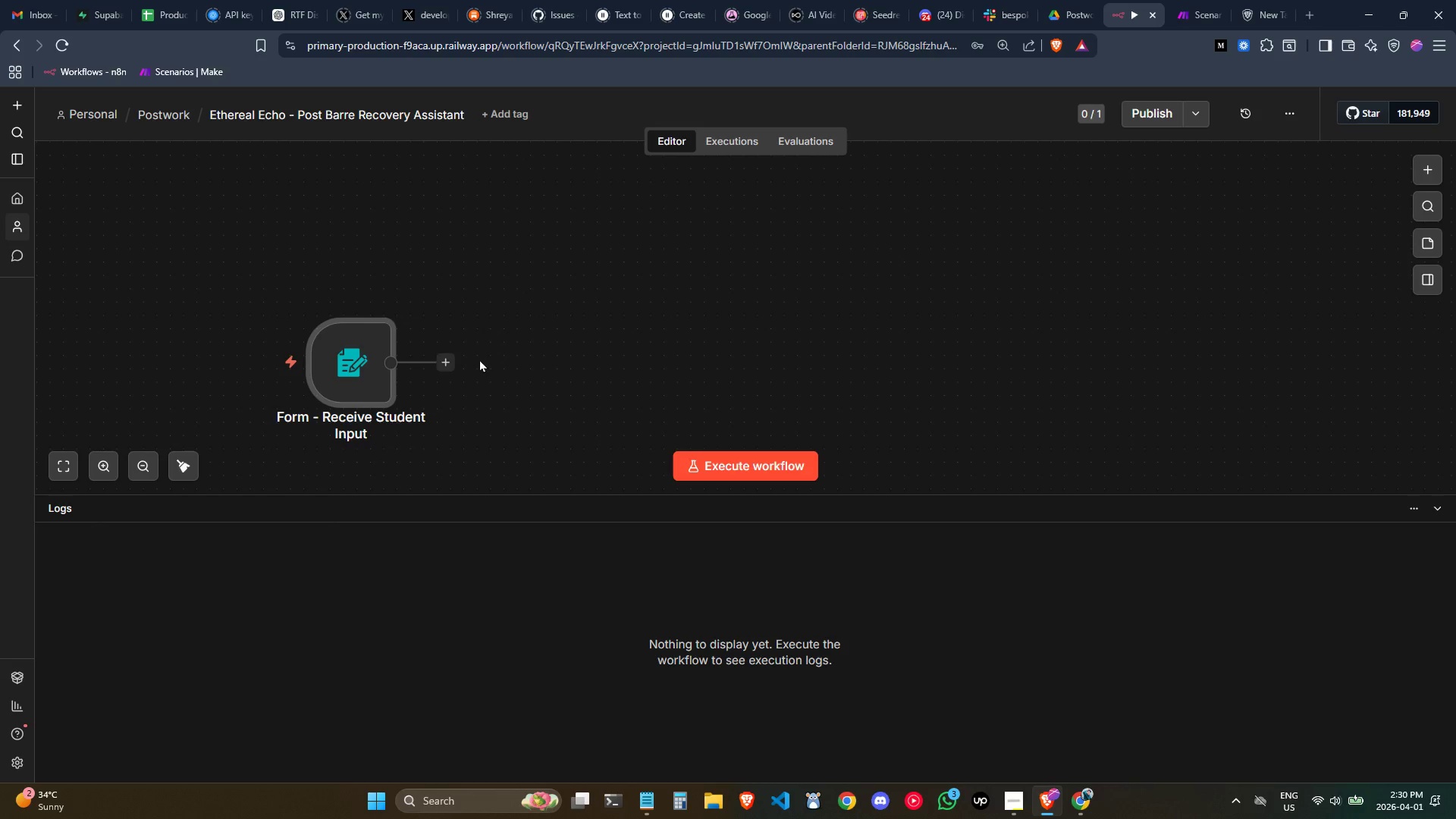 
left_click([441, 358])
 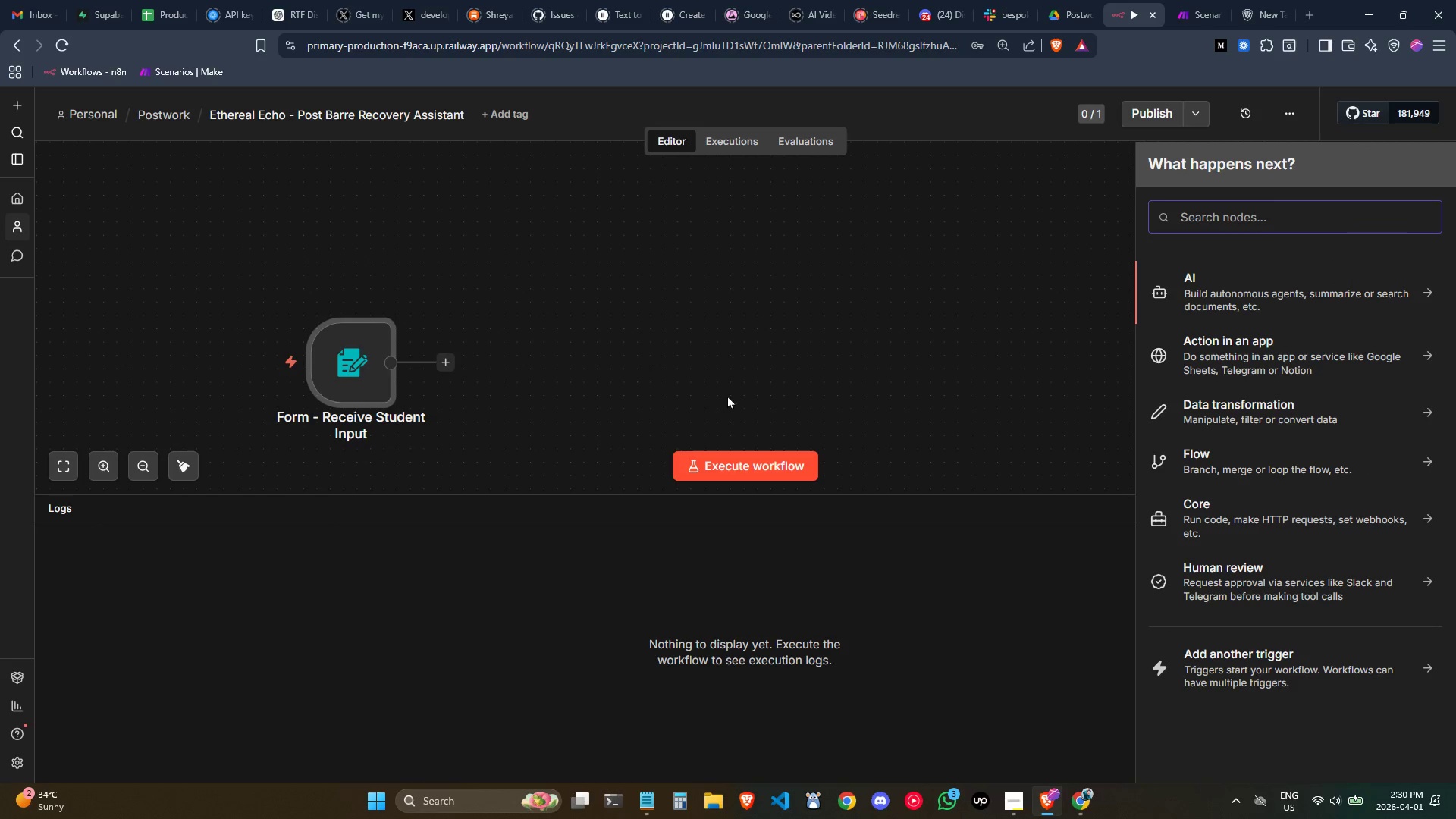 
wait(10.11)
 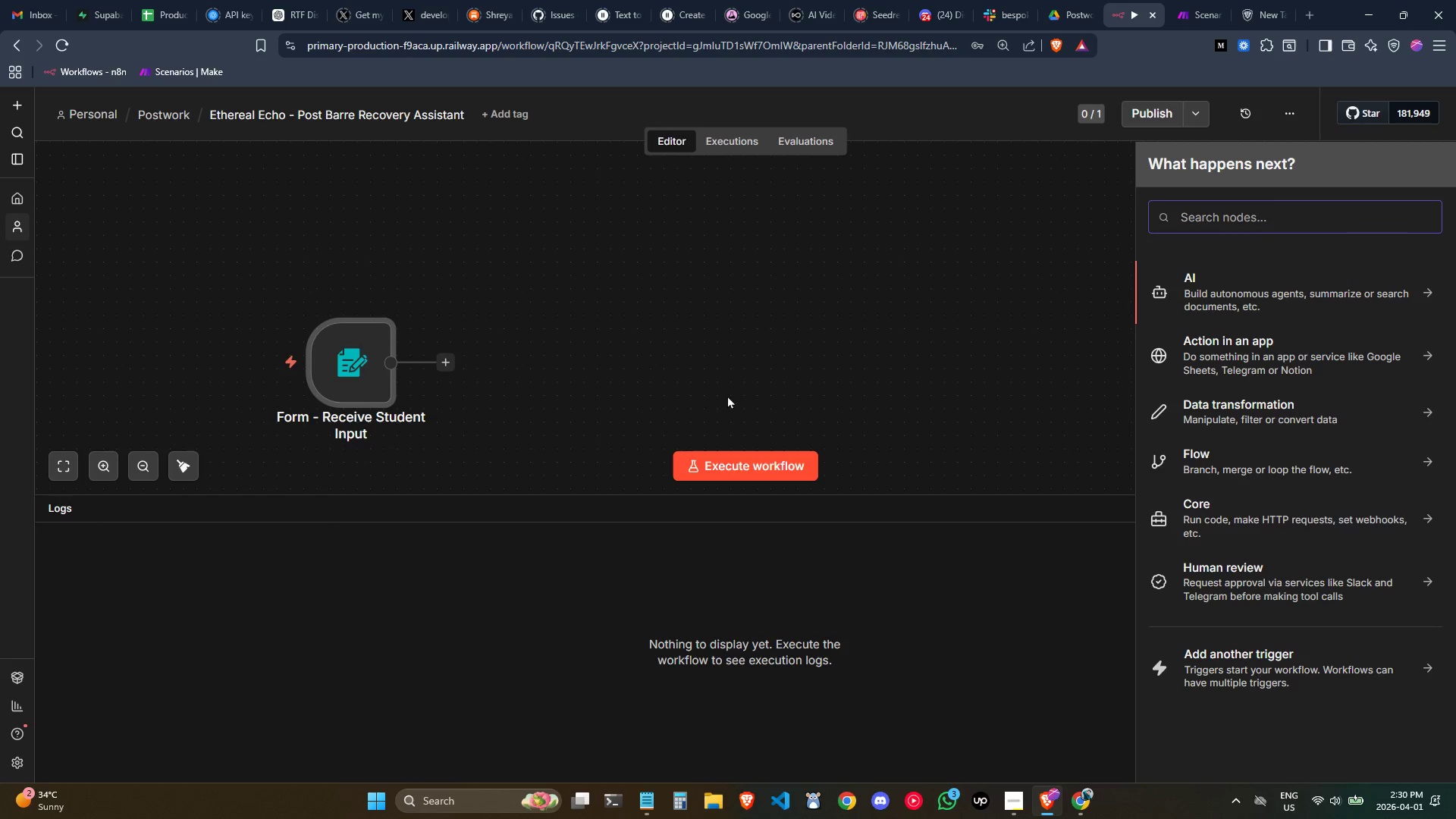 
type(code)
 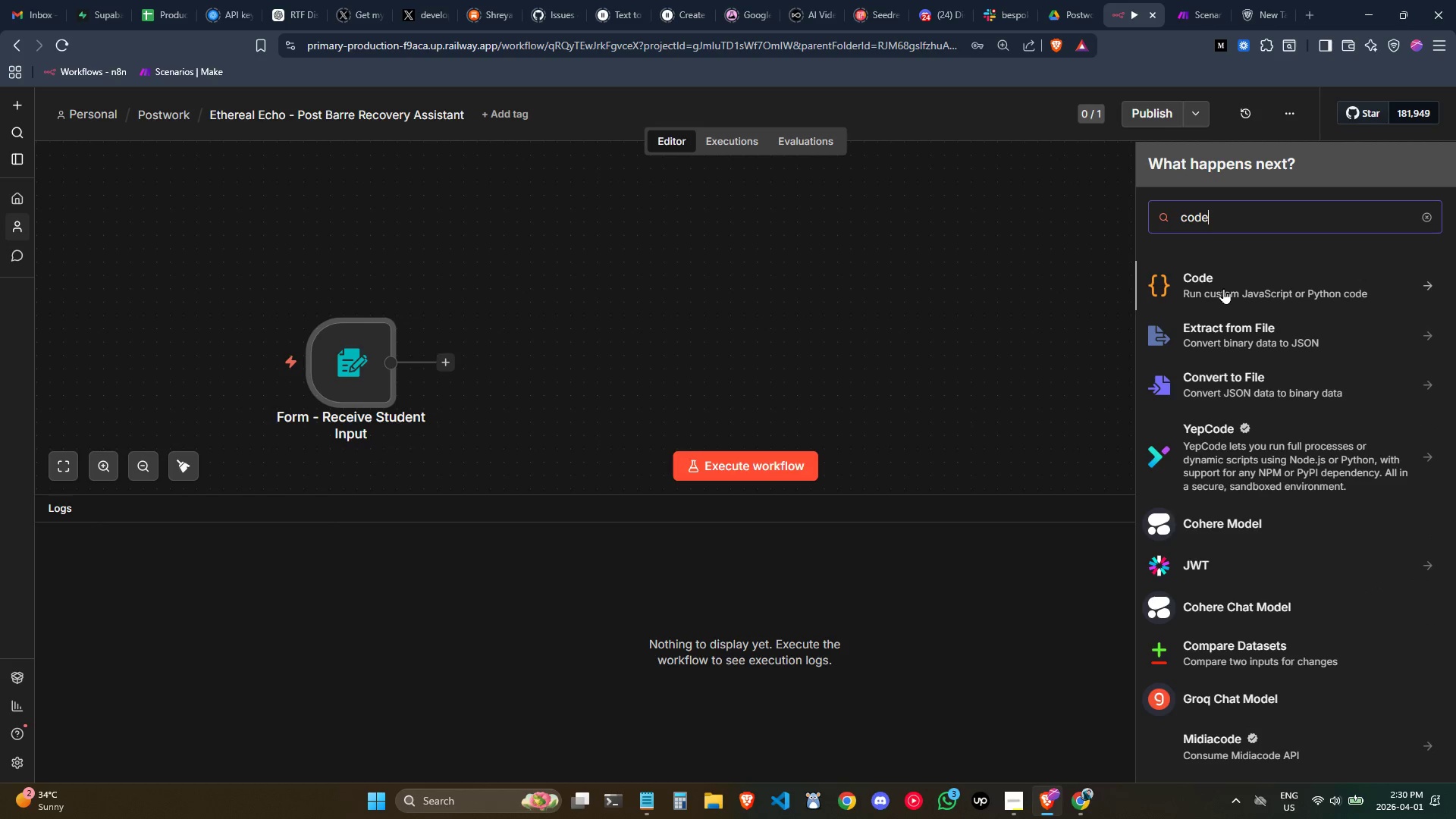 
left_click([1223, 288])
 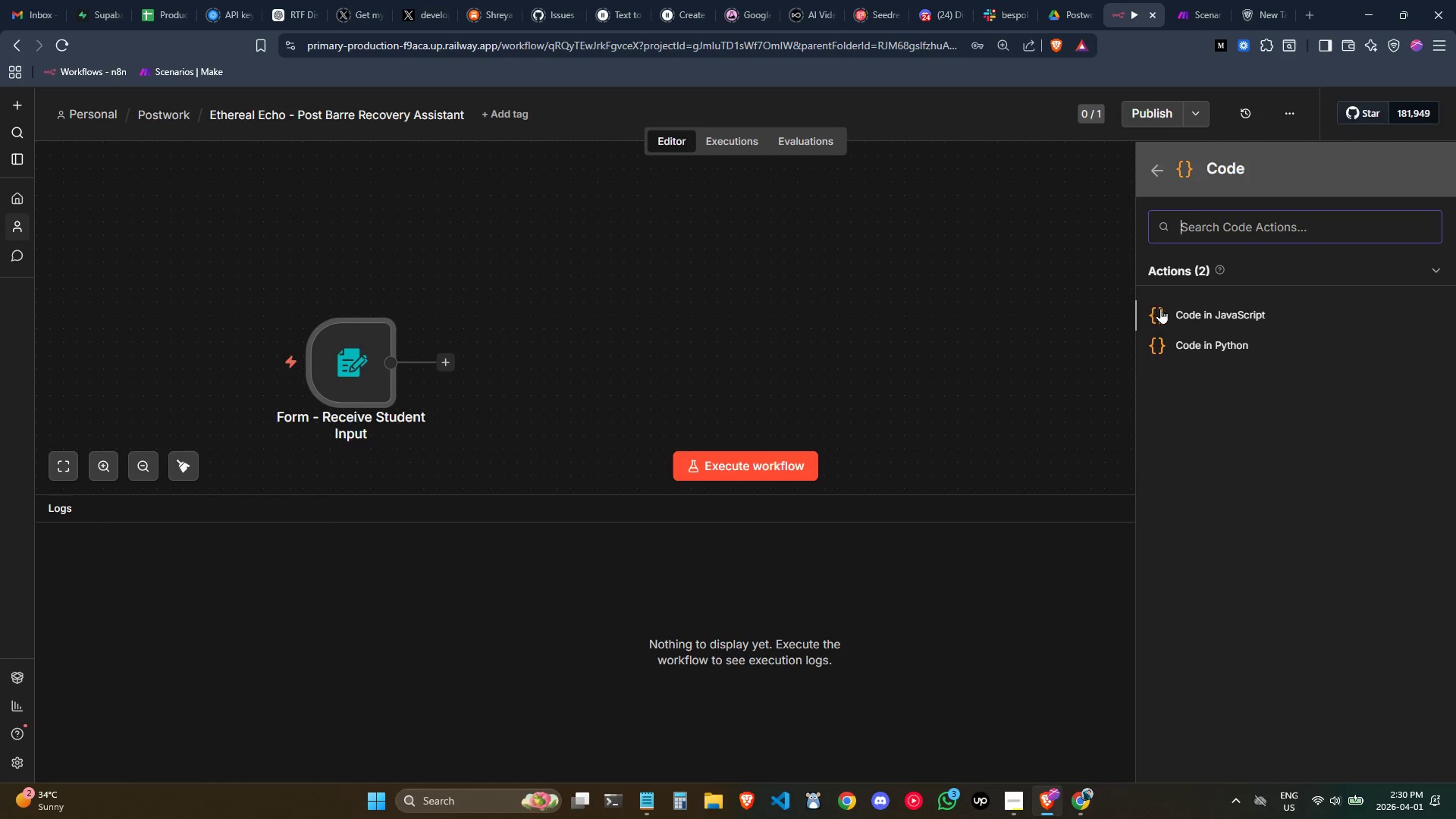 
left_click([1232, 309])
 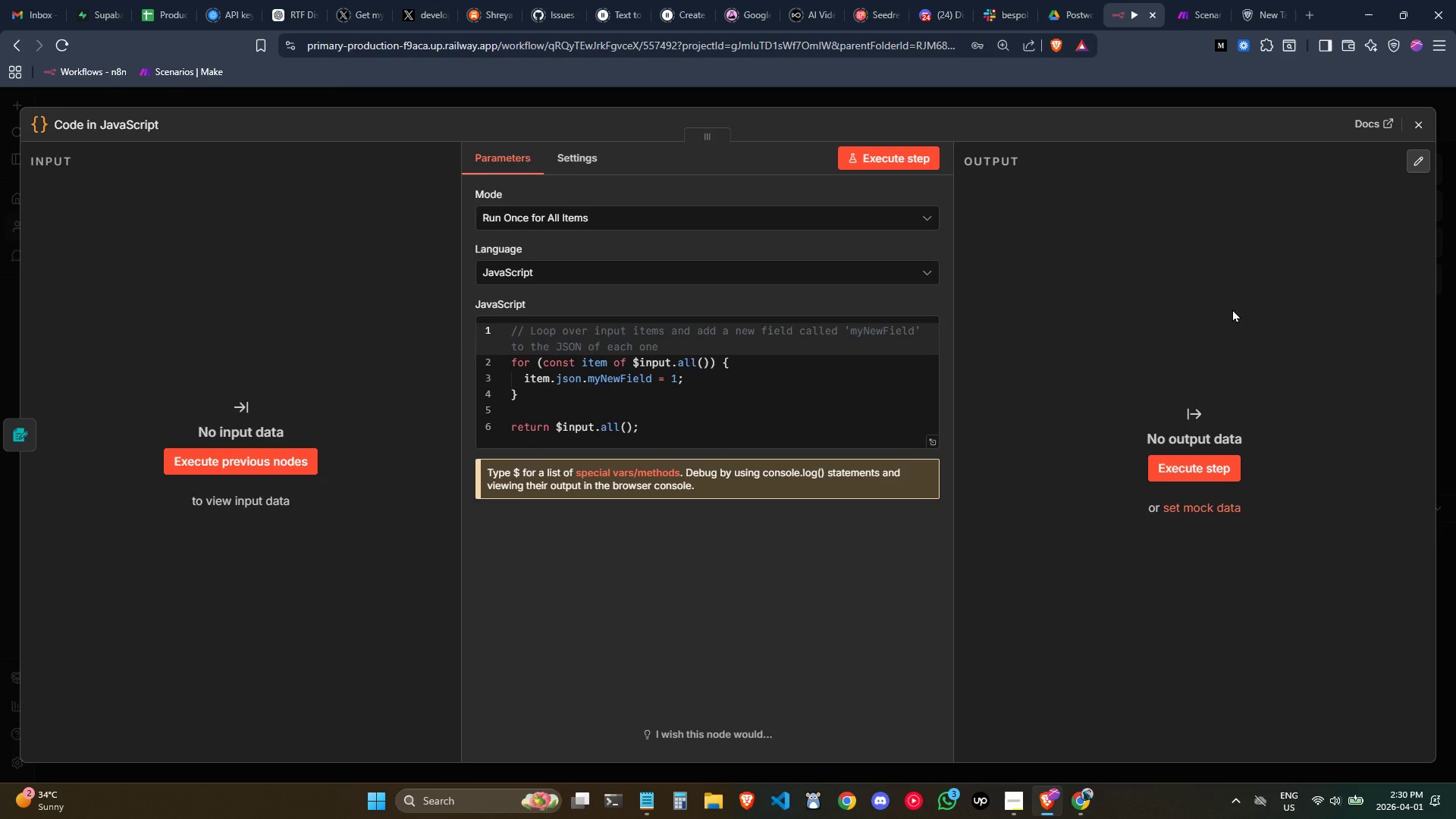 
wait(16.88)
 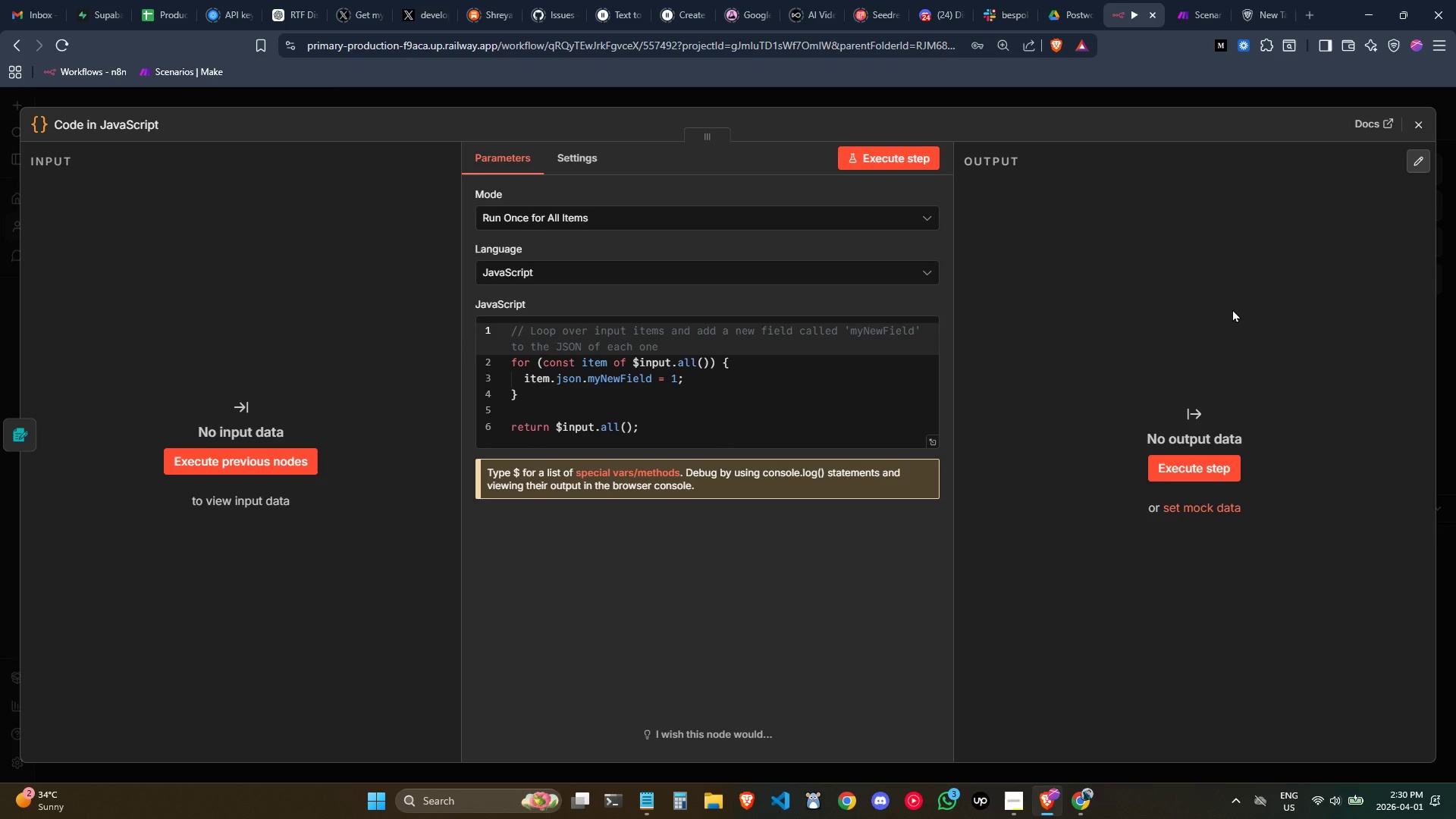 
double_click([757, 406])
 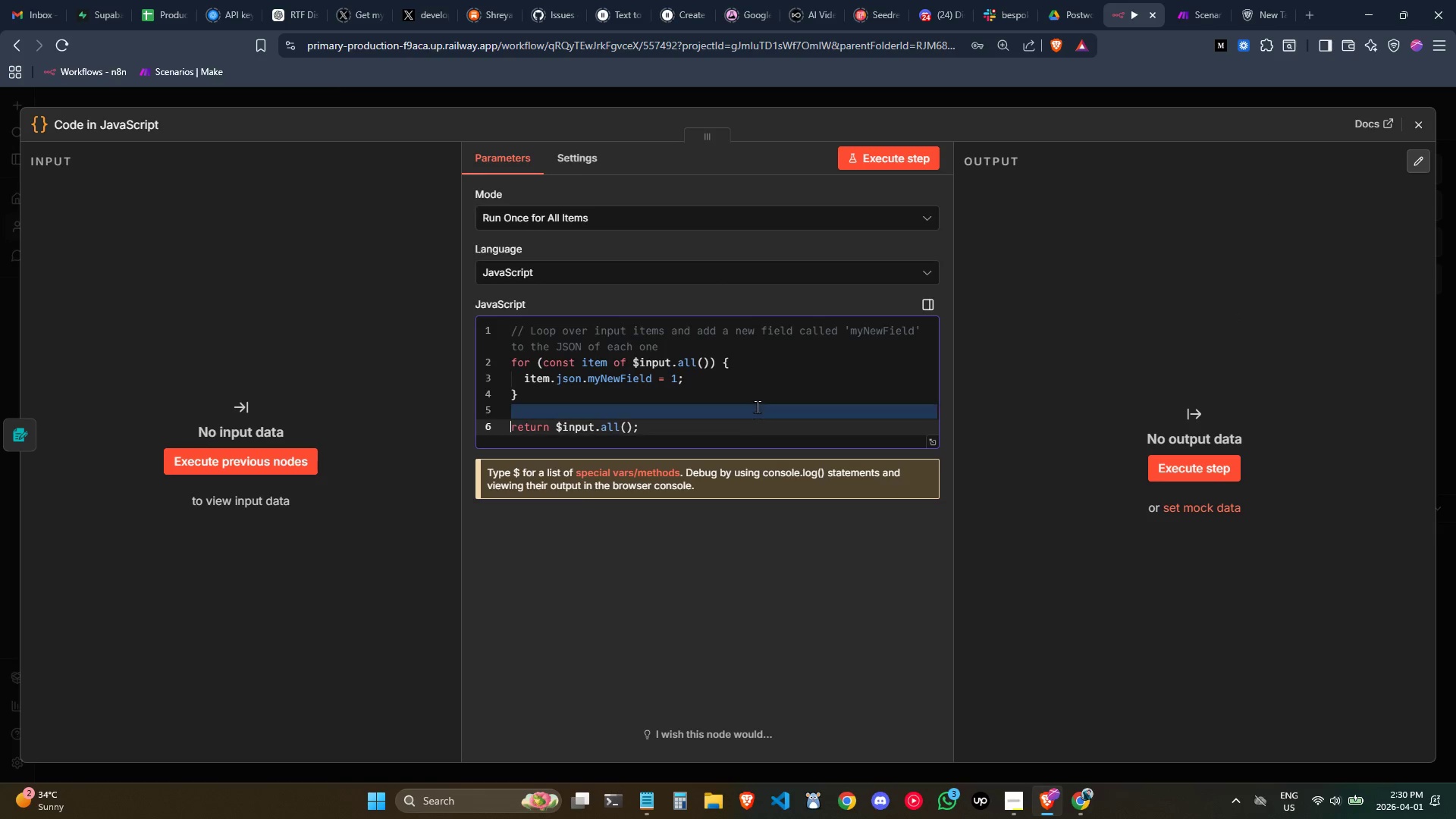 
triple_click([757, 406])
 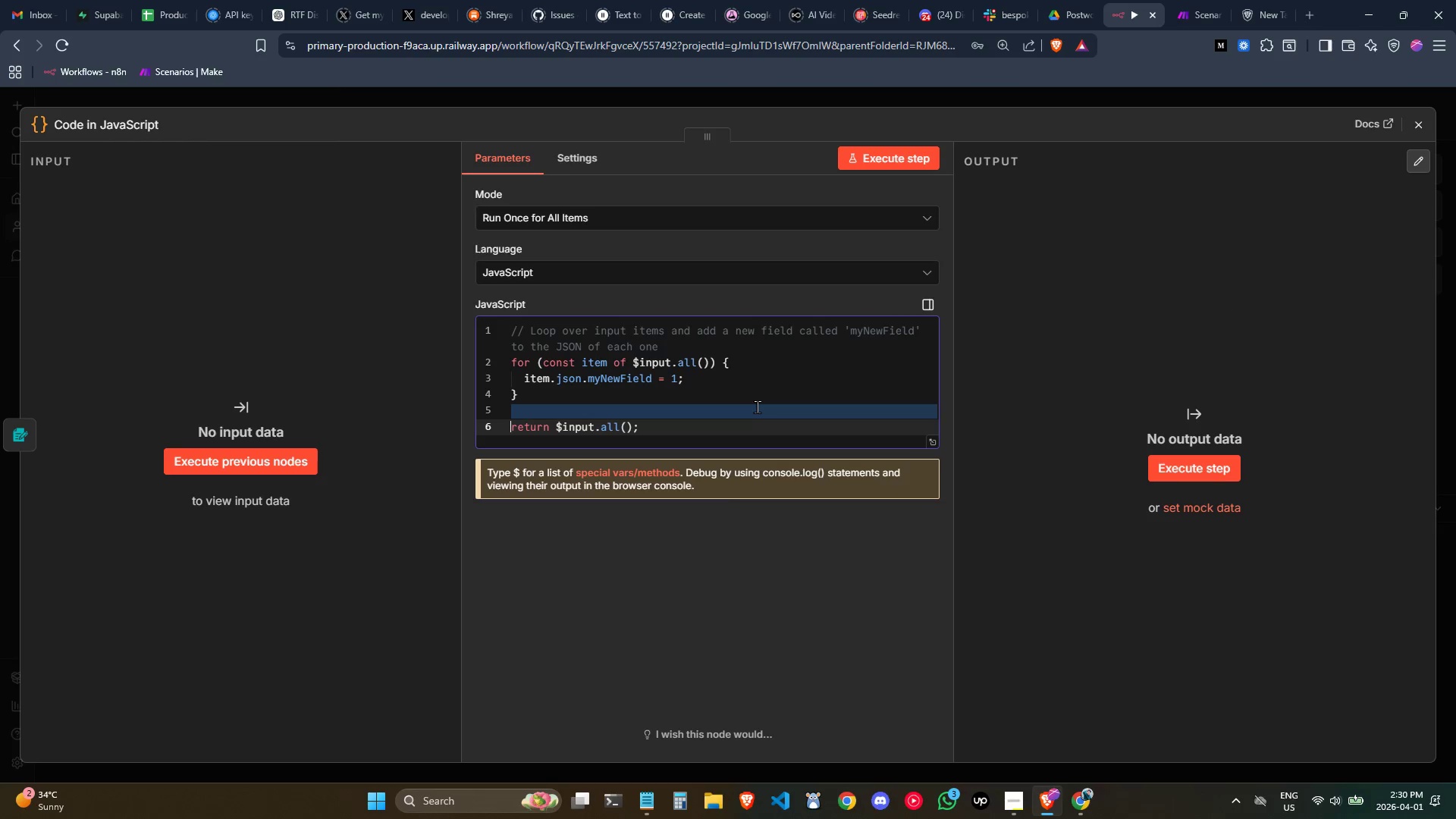 
triple_click([757, 406])
 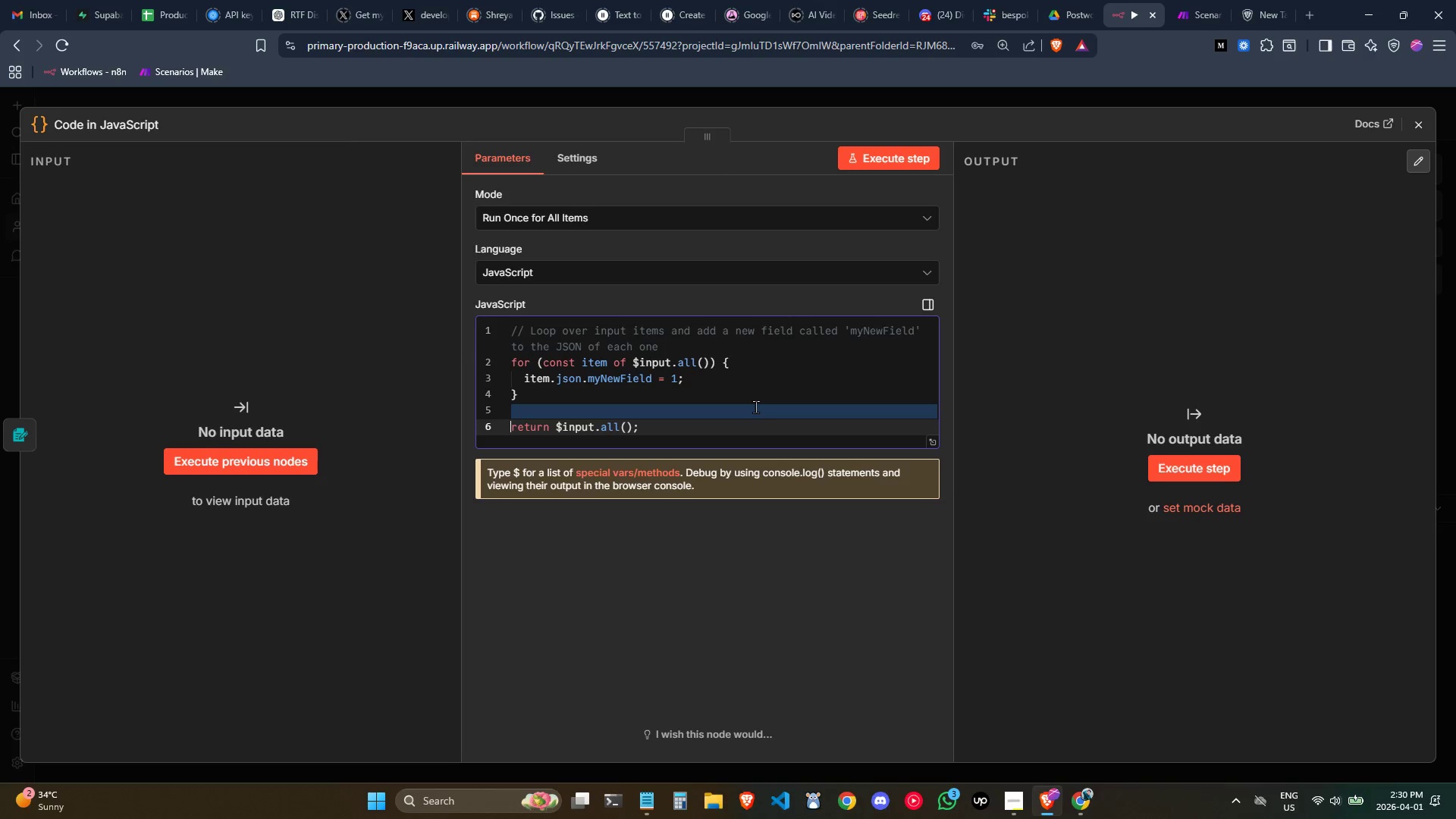 
triple_click([755, 406])
 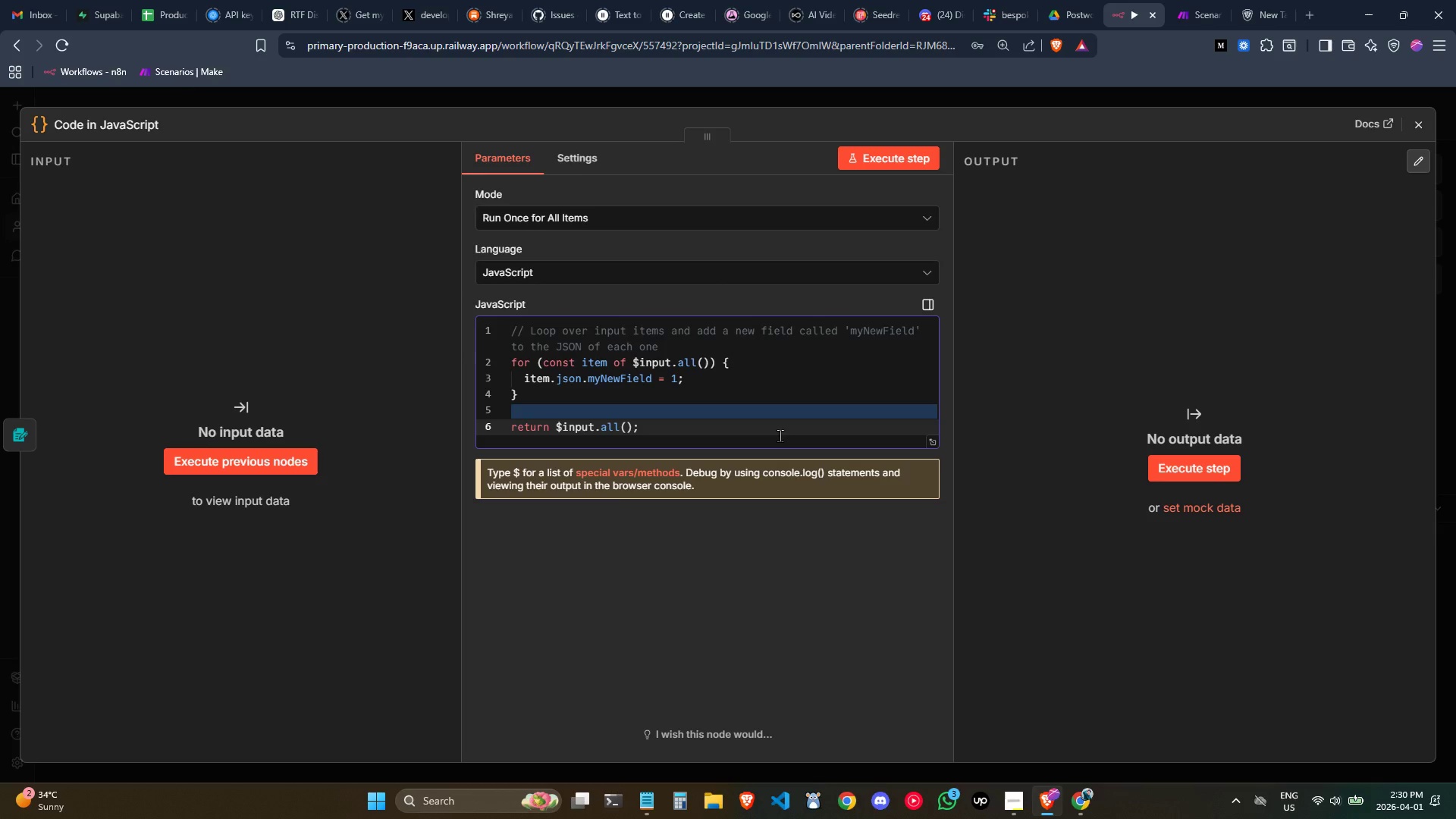 
left_click([774, 433])
 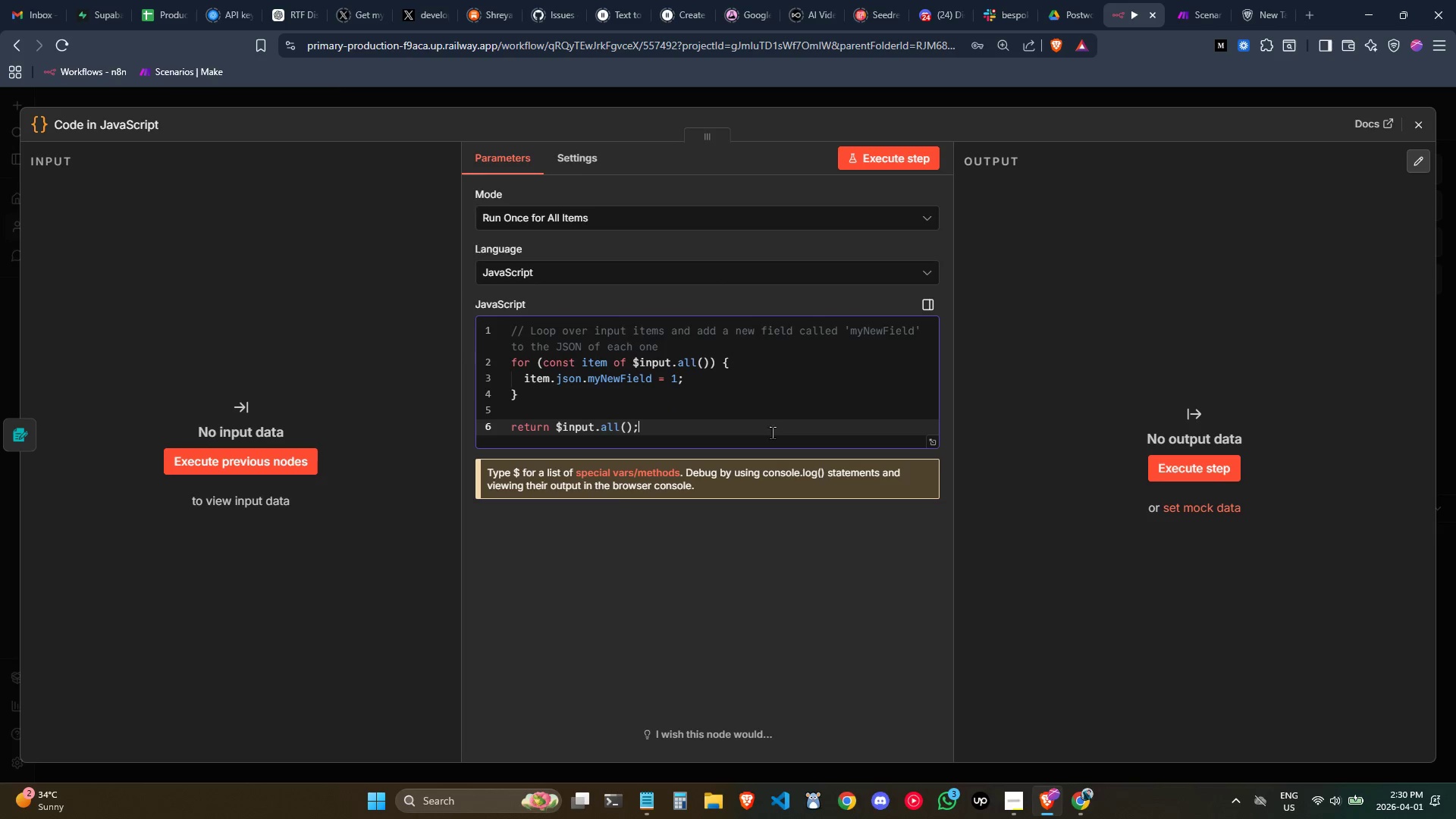 
left_click_drag(start_coordinate=[772, 432], to_coordinate=[342, 272])
 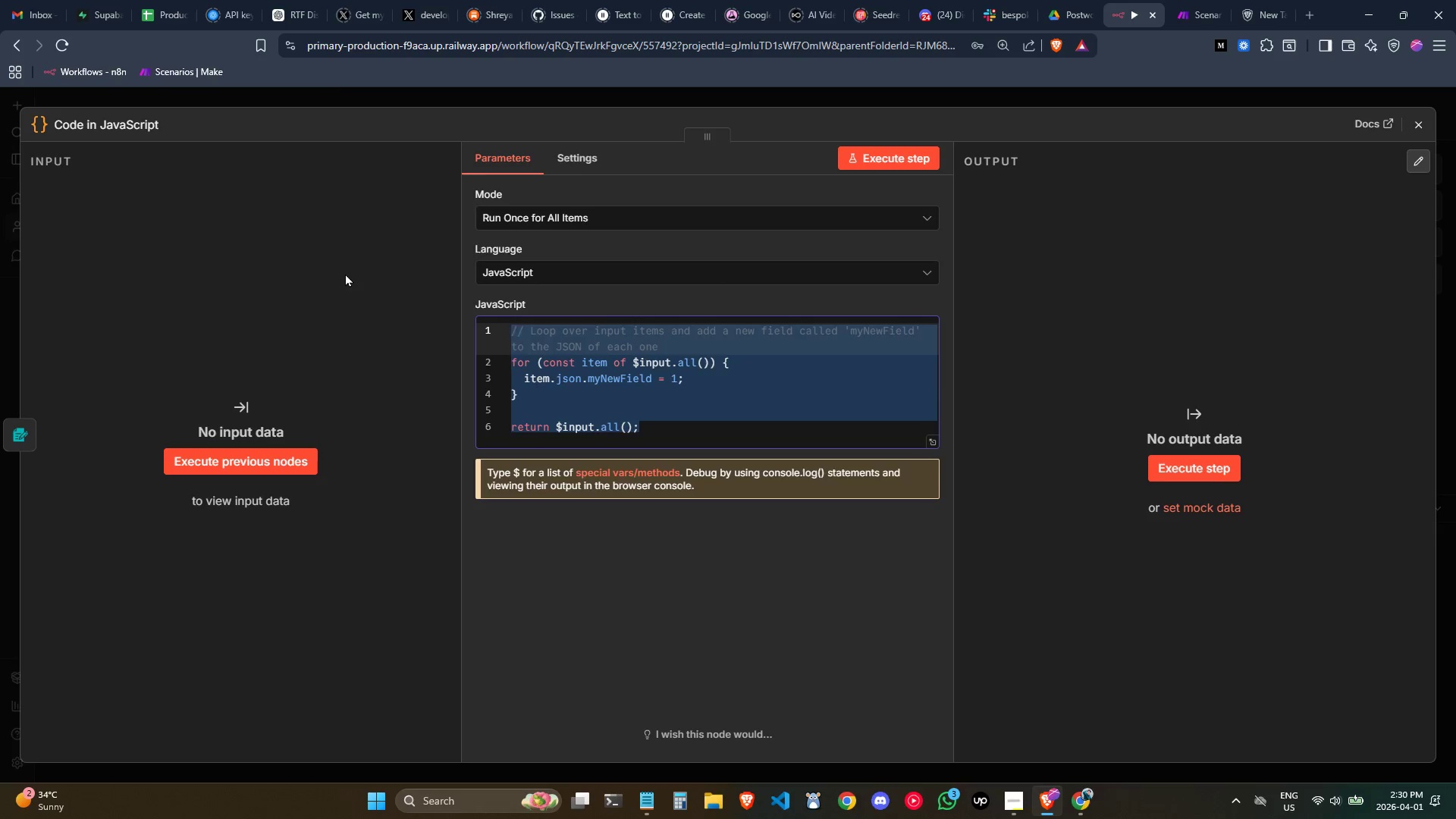 
key(Backspace)
 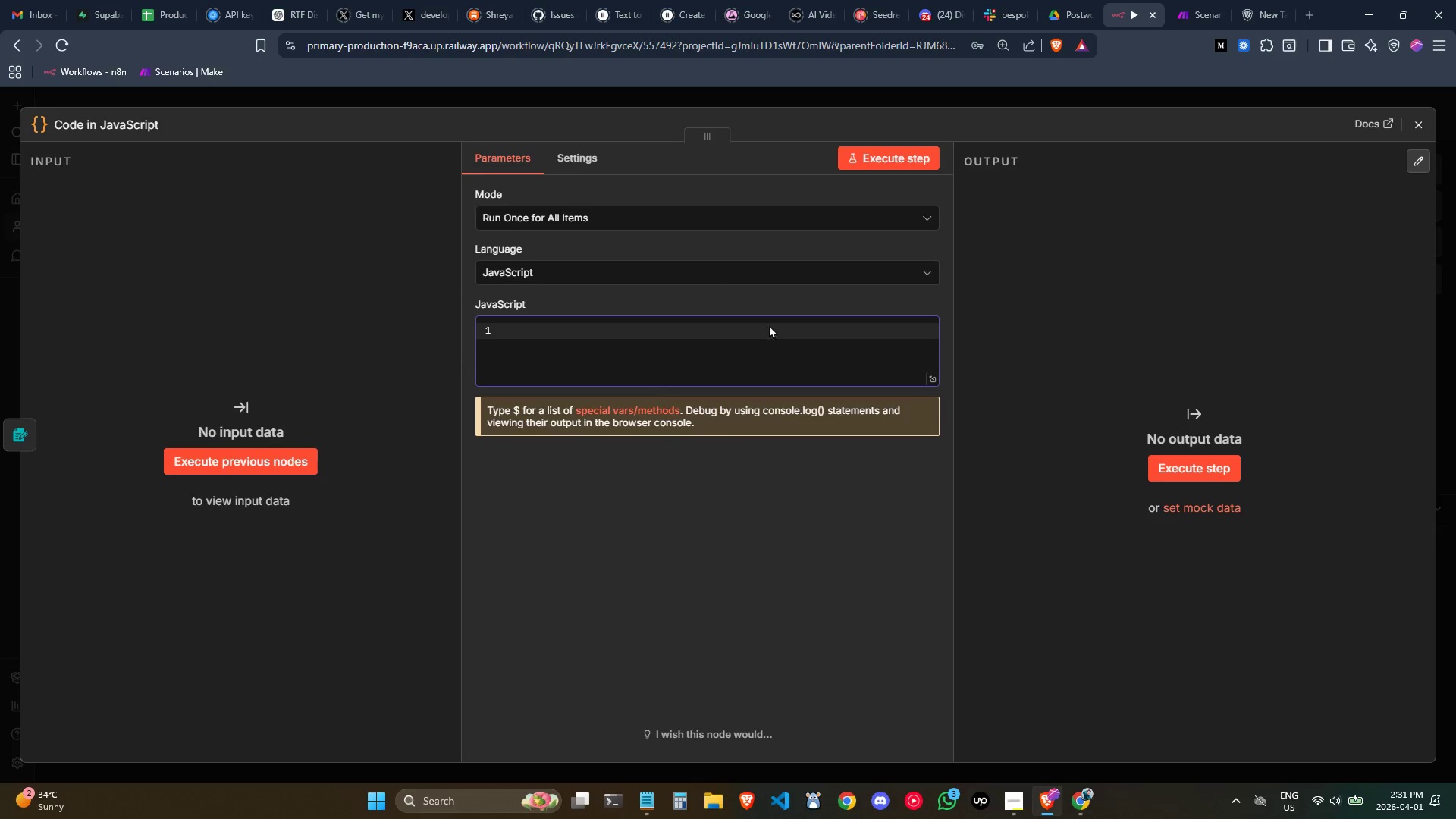 
wait(25.31)
 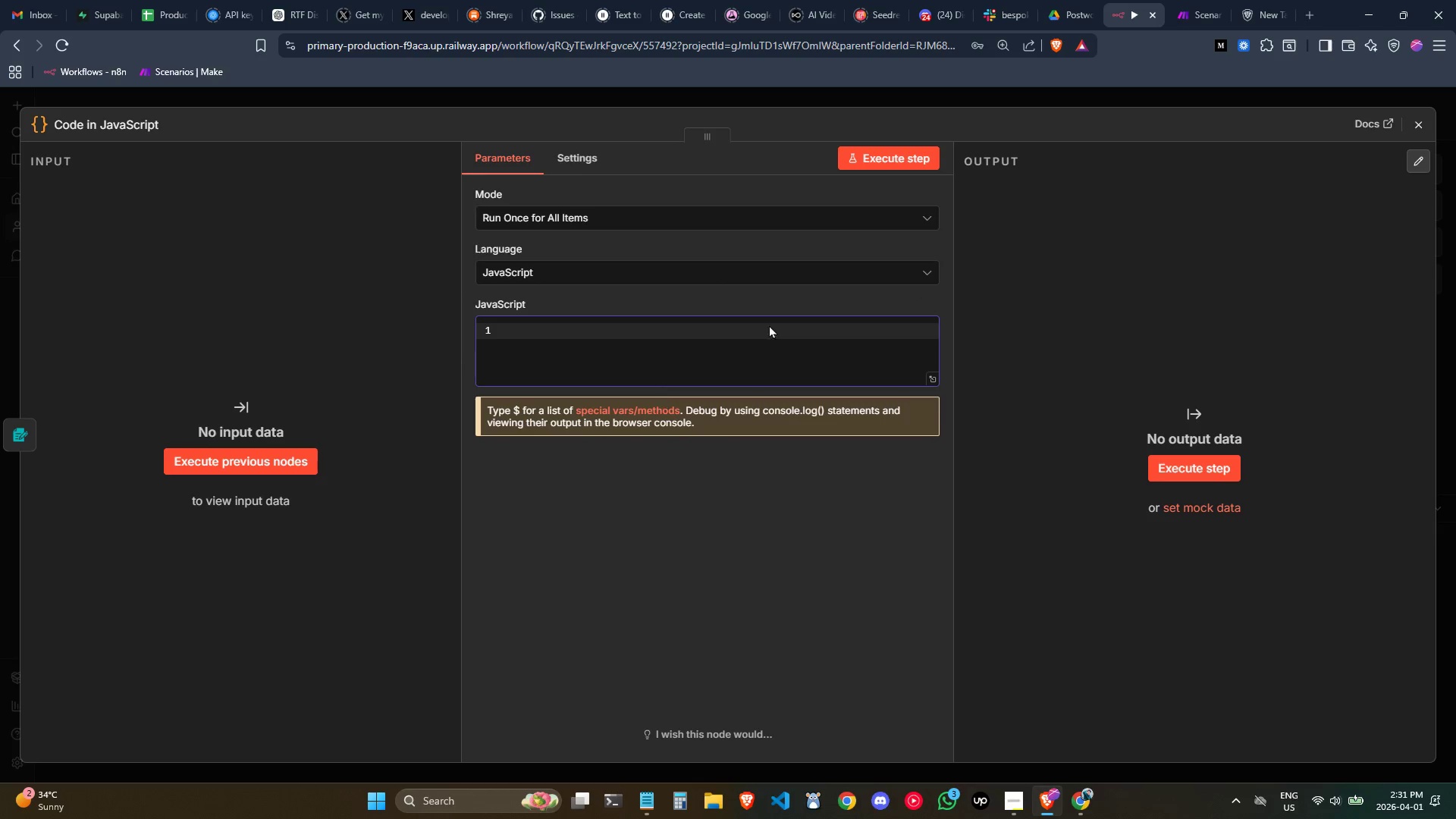 
key(Control+ControlLeft)
 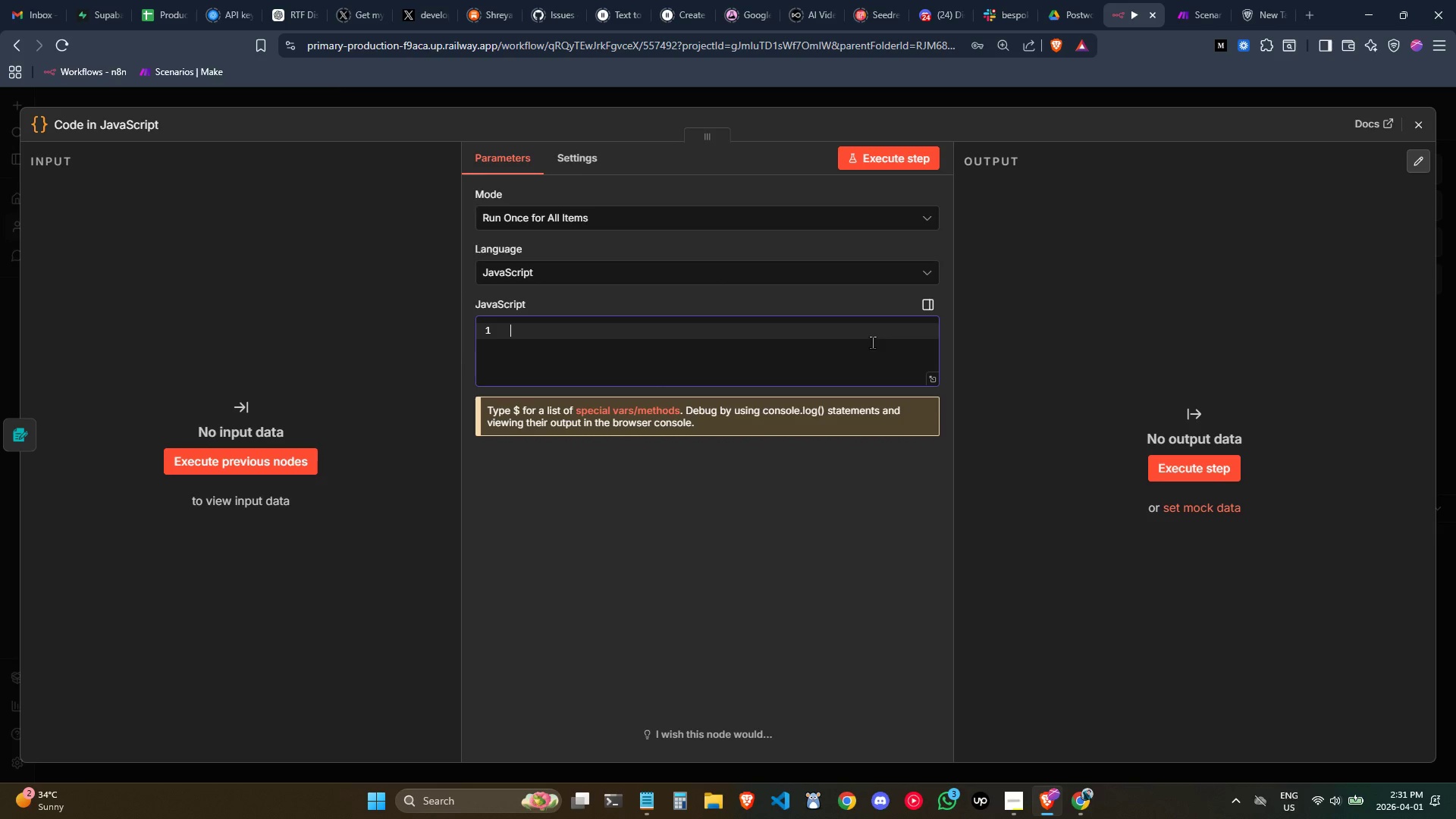 
type(// Rete)
key(Backspace)
type(ri)
key(Backspace)
type(eive the form fields safely)
 